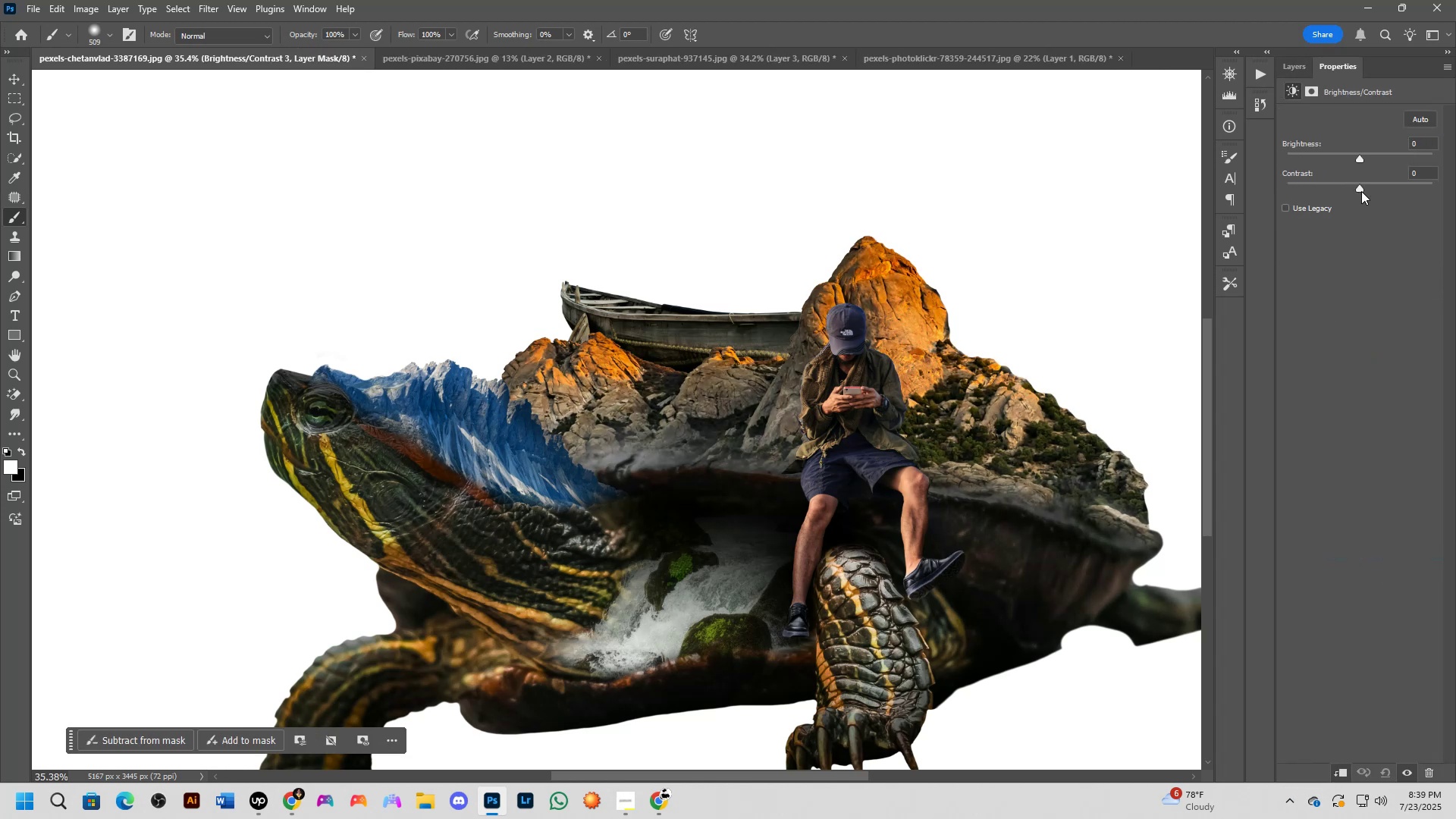 
left_click_drag(start_coordinate=[1361, 191], to_coordinate=[1298, 207])
 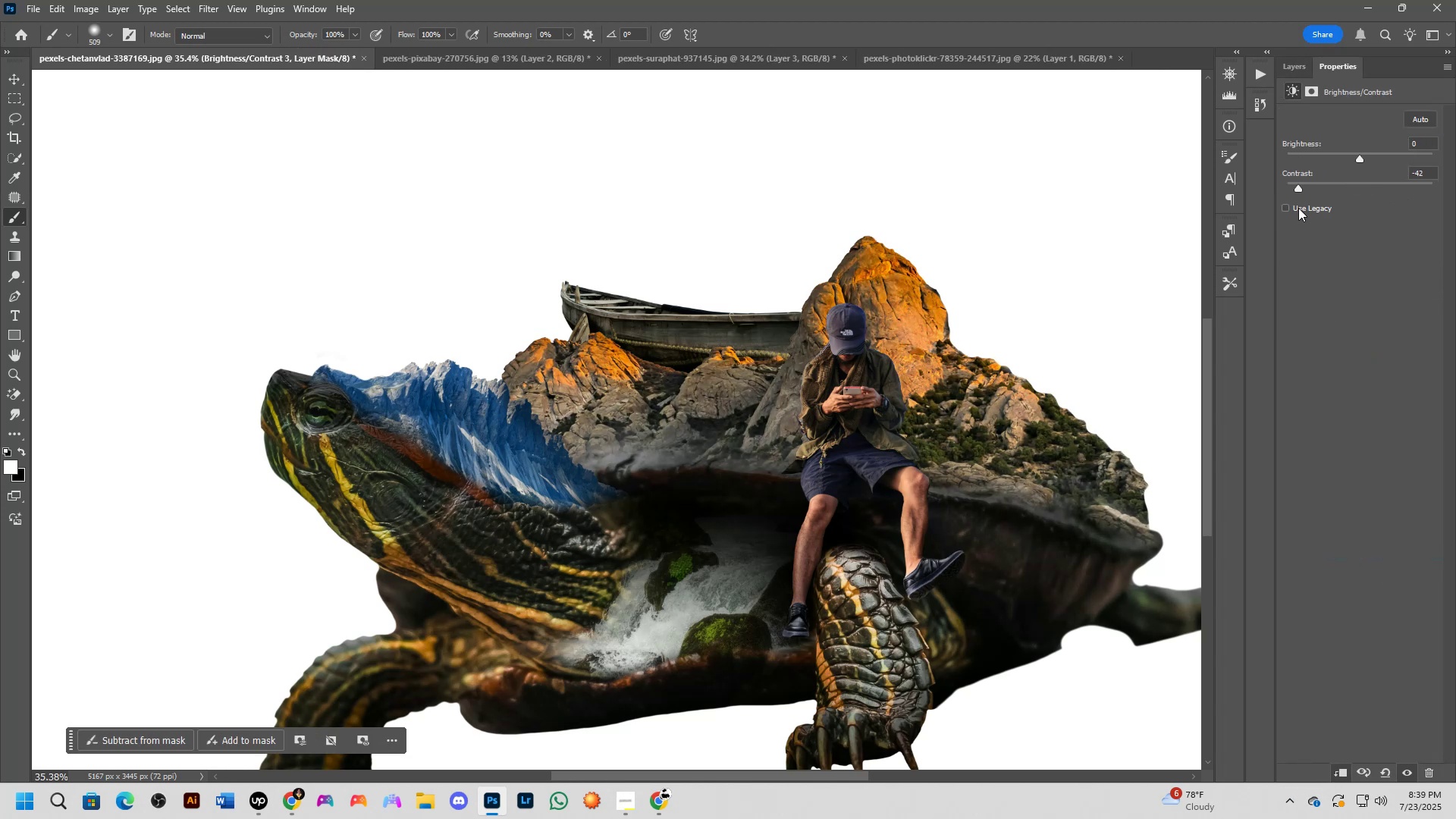 
key(Control+ControlLeft)
 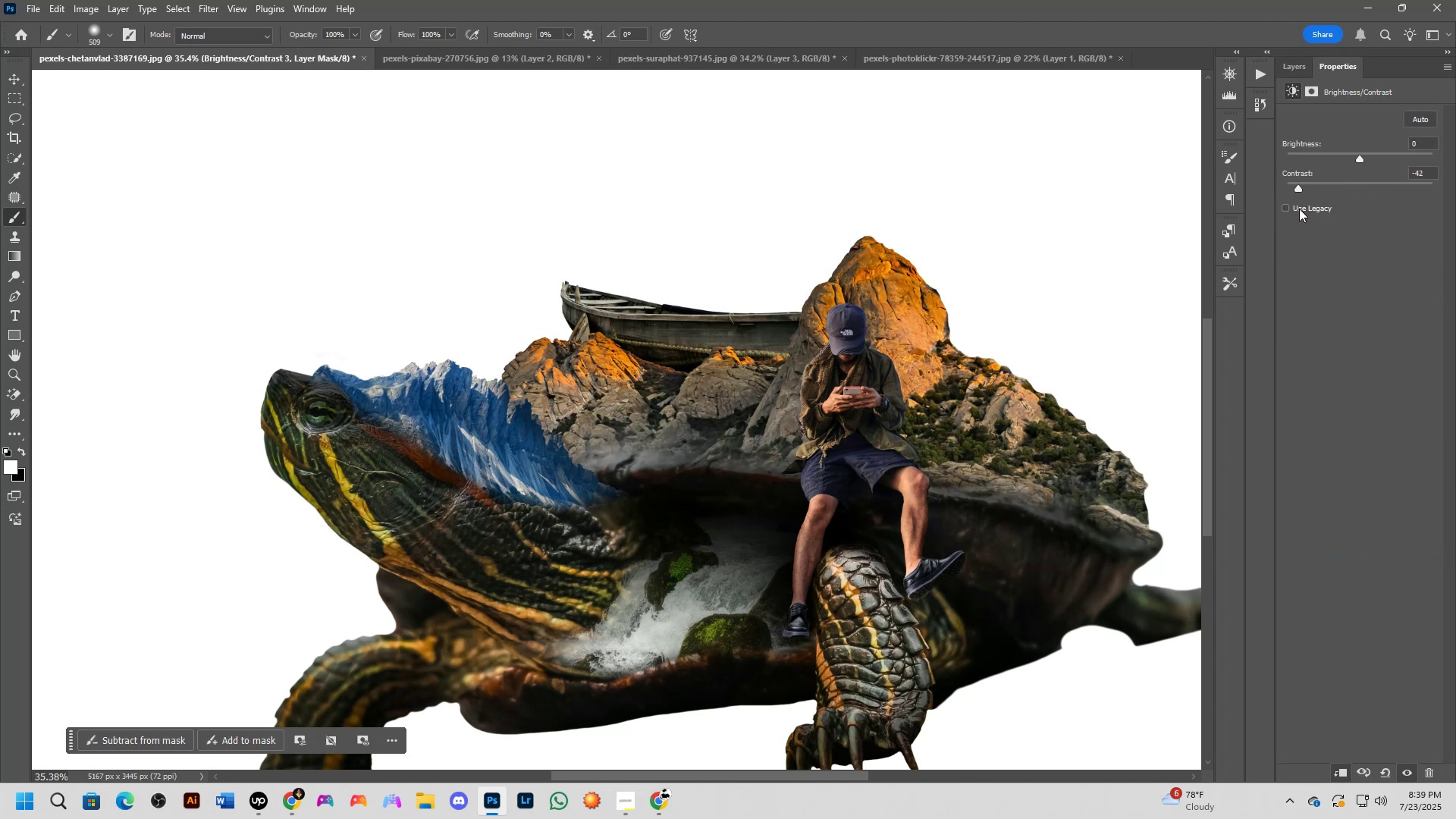 
key(Control+Z)
 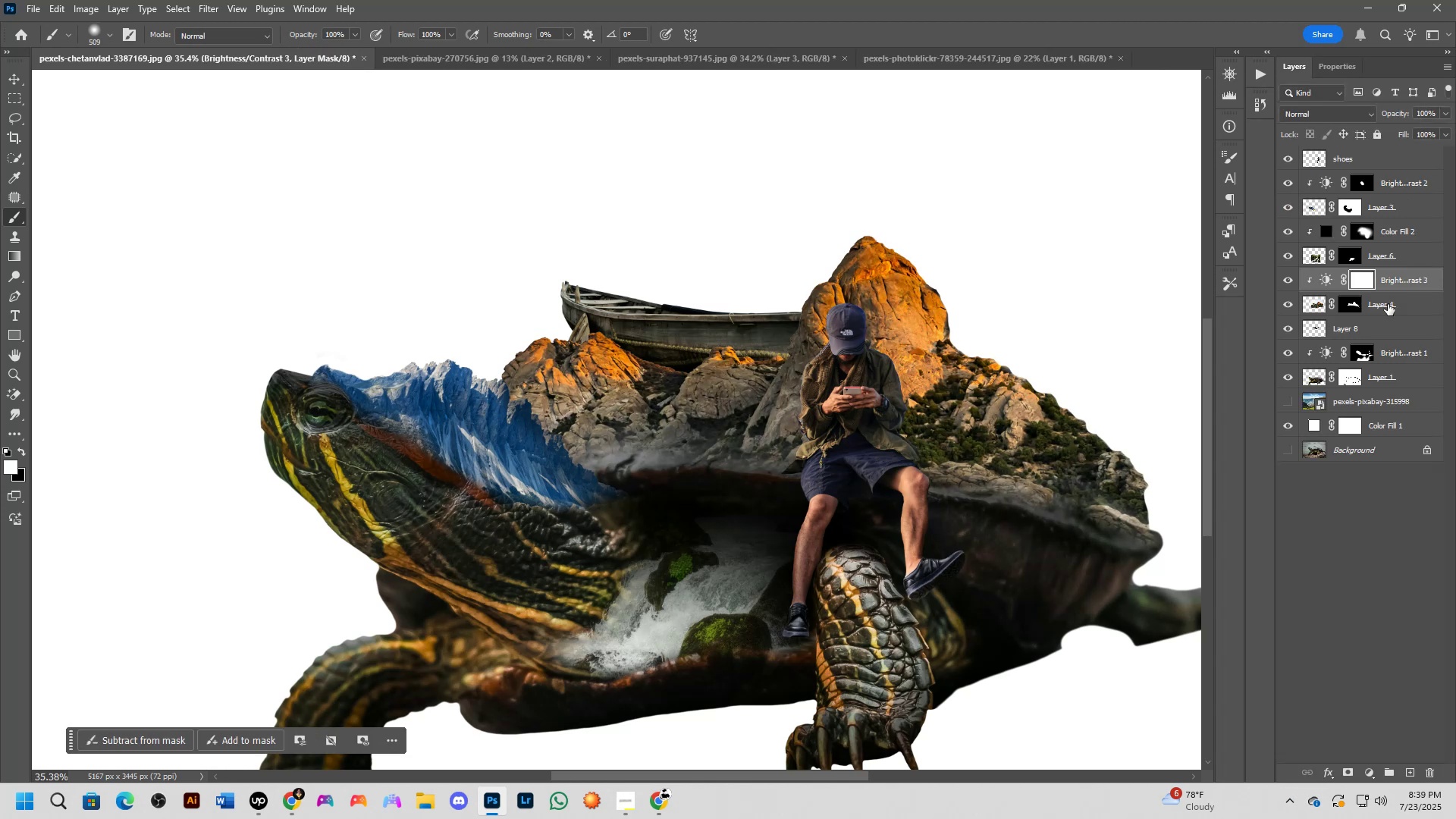 
key(Backspace)
 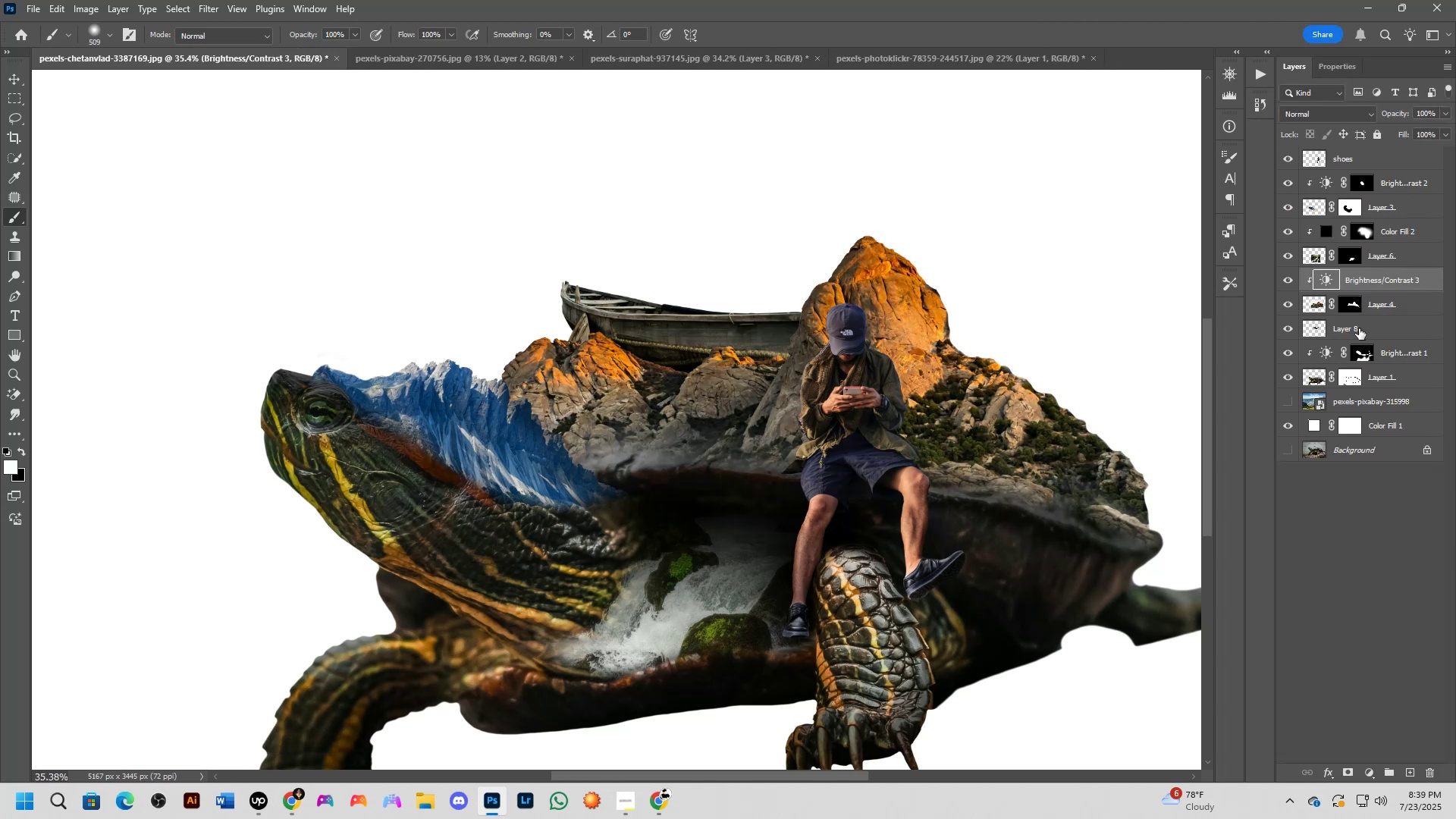 
key(Backspace)
 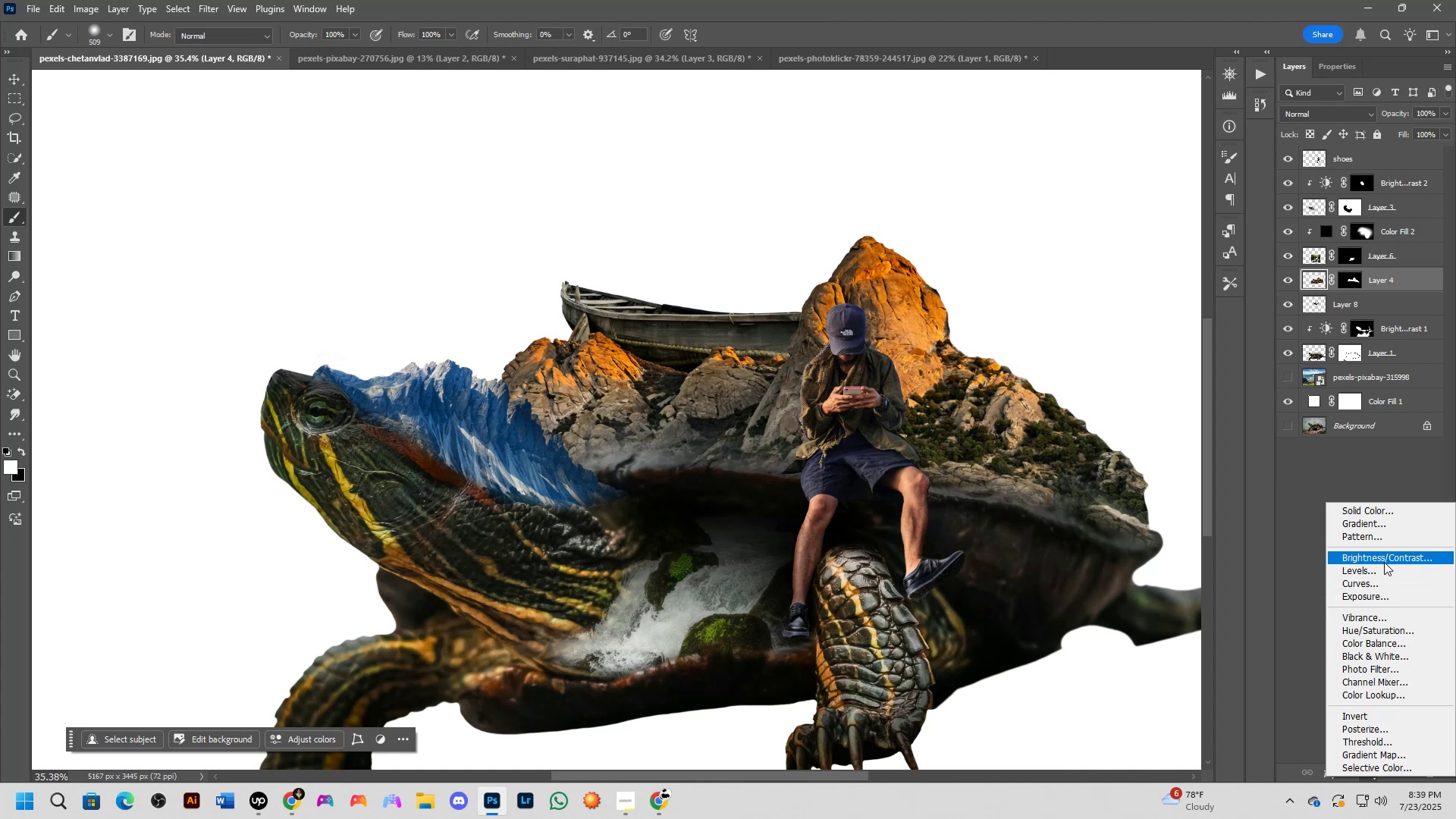 
left_click([1379, 515])
 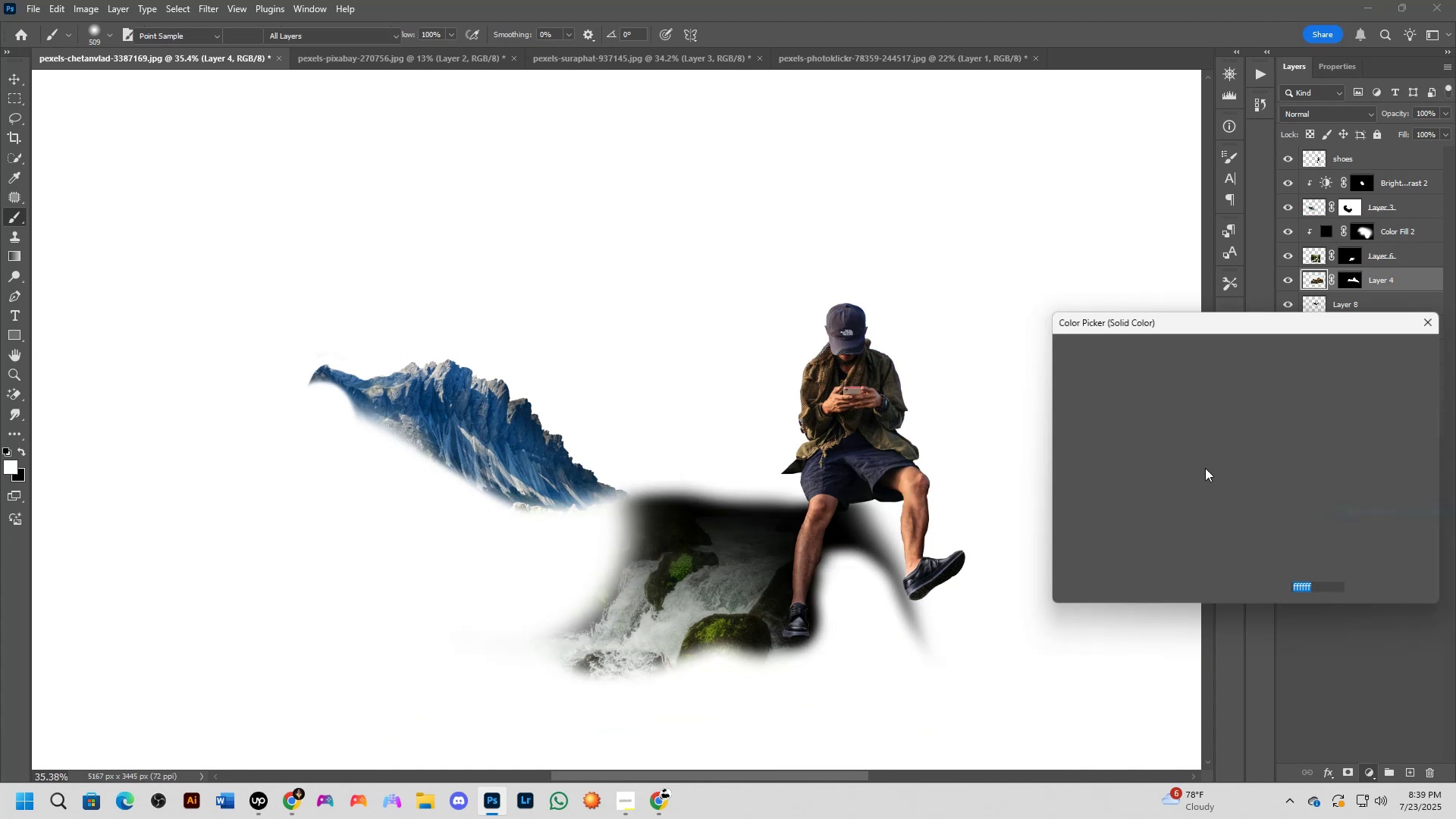 
left_click_drag(start_coordinate=[1154, 460], to_coordinate=[1012, 576])
 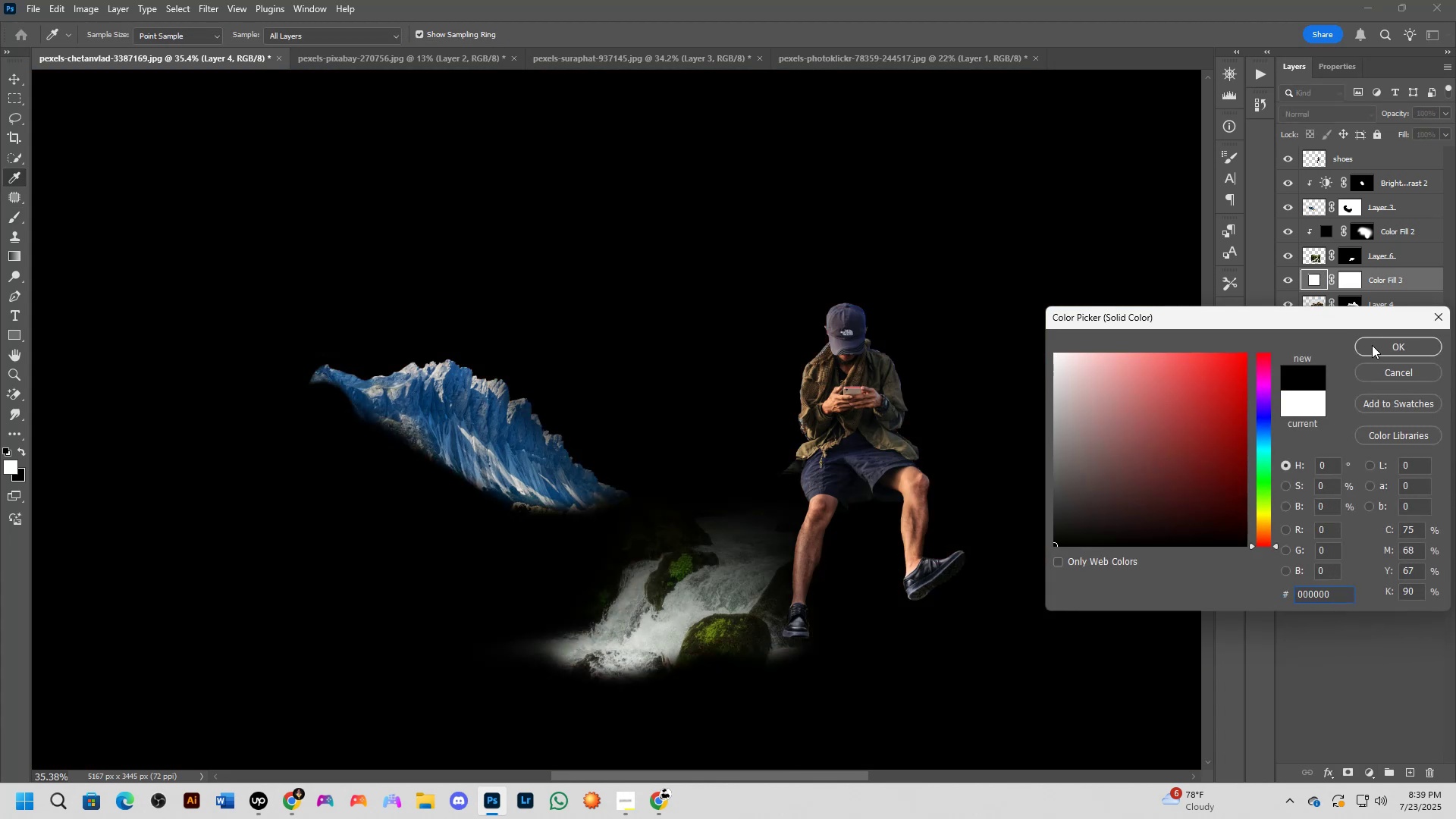 
left_click([1372, 345])
 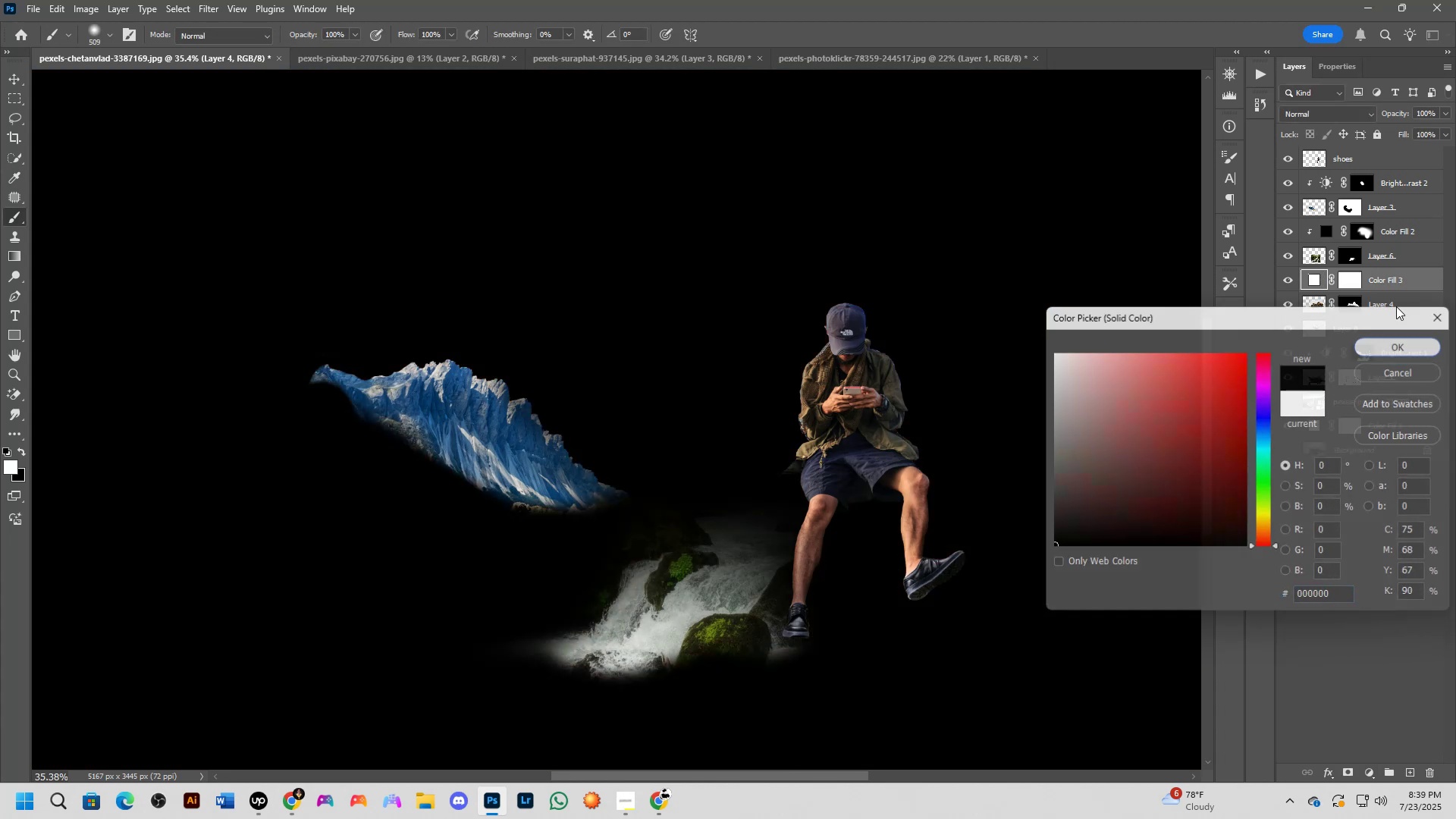 
hold_key(key=AltLeft, duration=0.9)
left_click([1401, 291])
 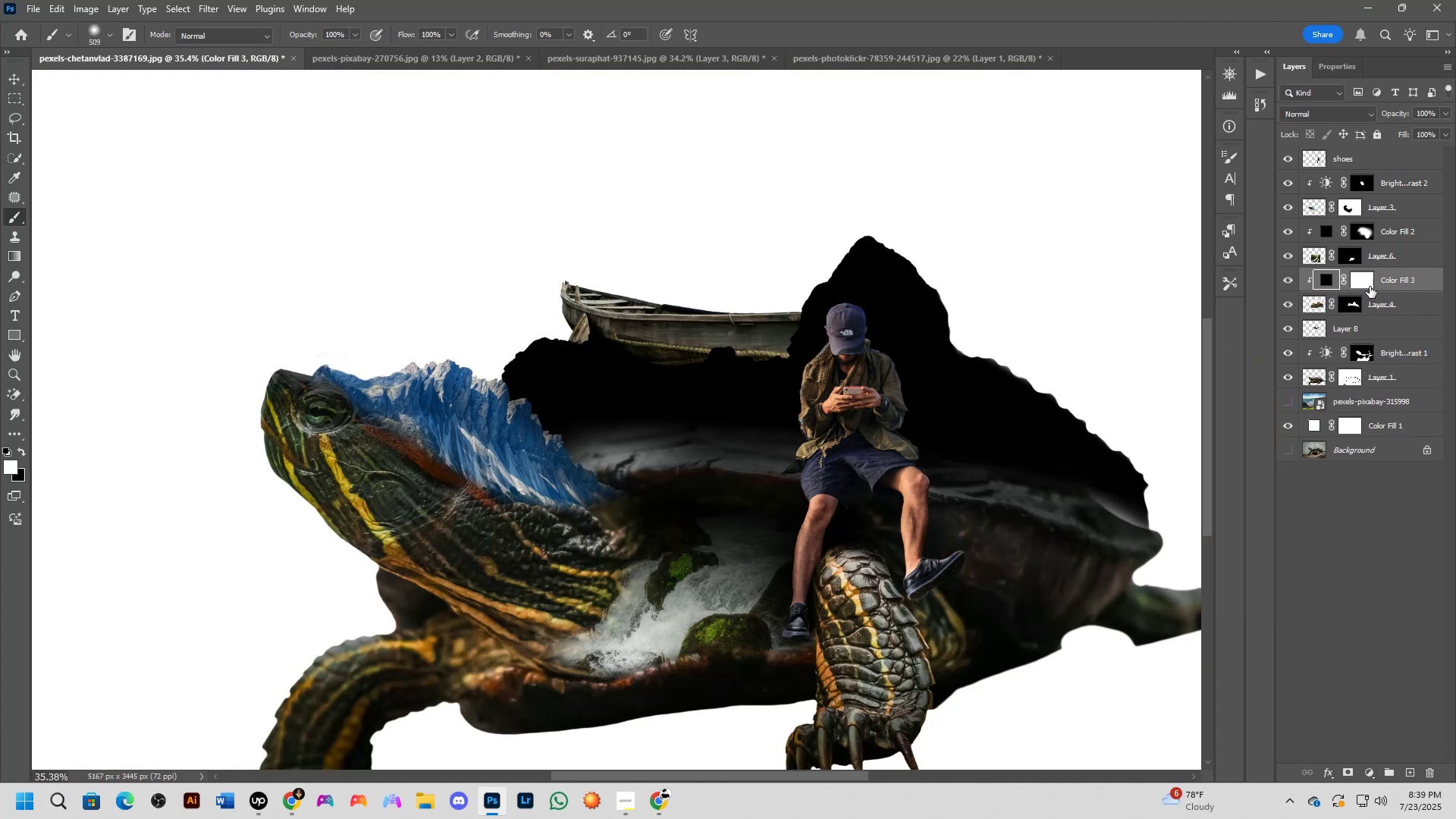 
left_click([1364, 284])
 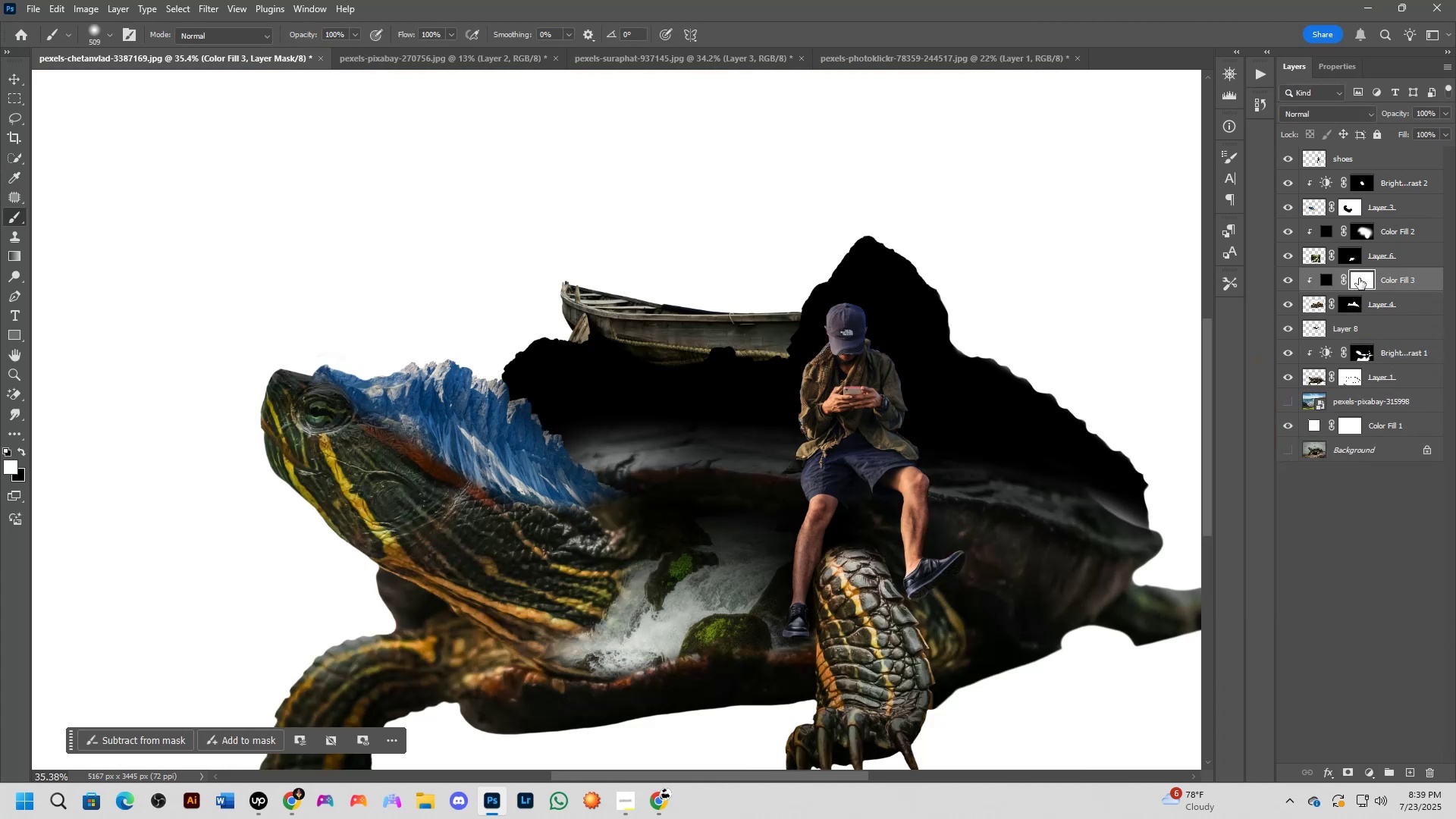 
key(Control+I)
 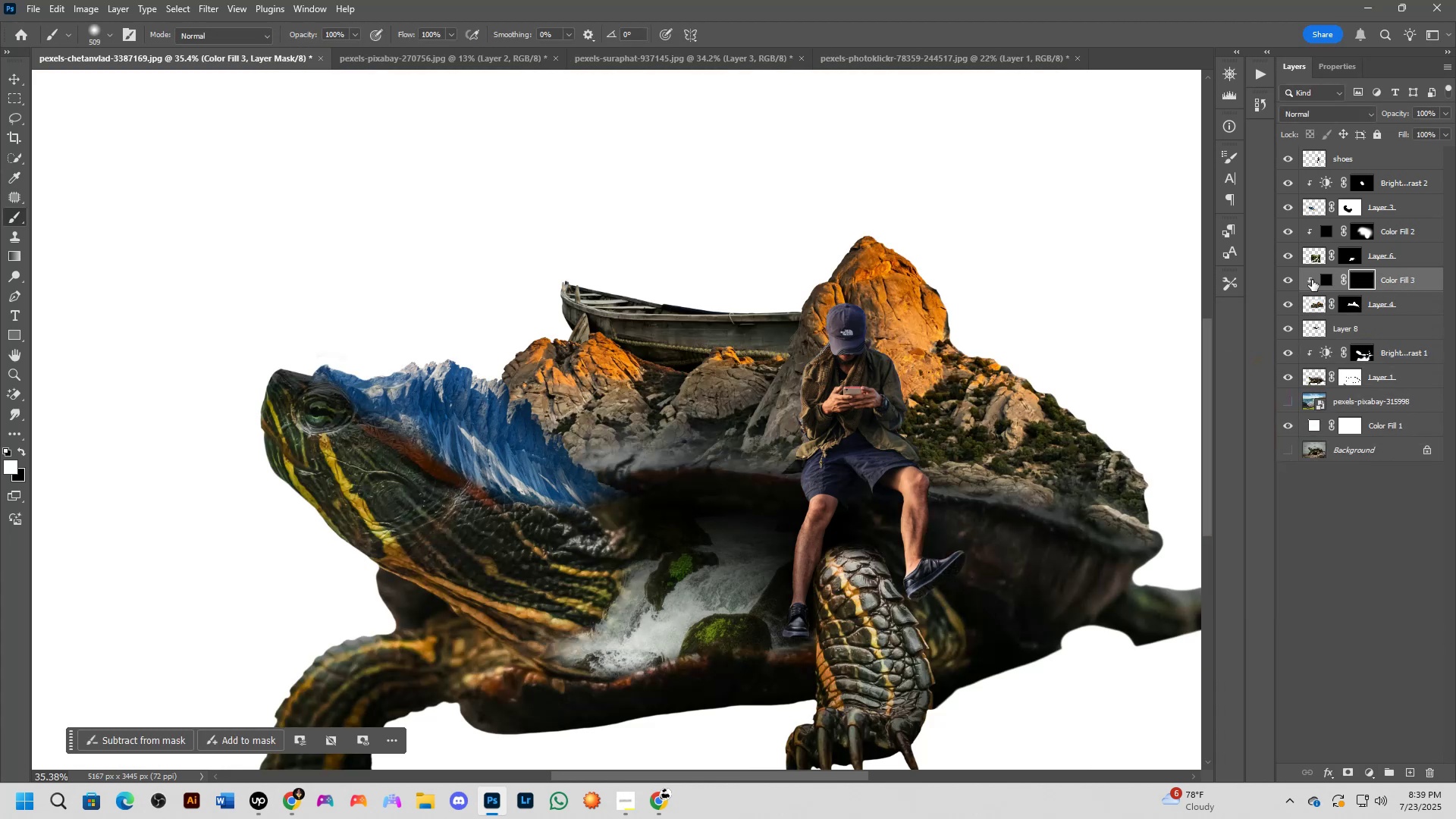 
key(B)
 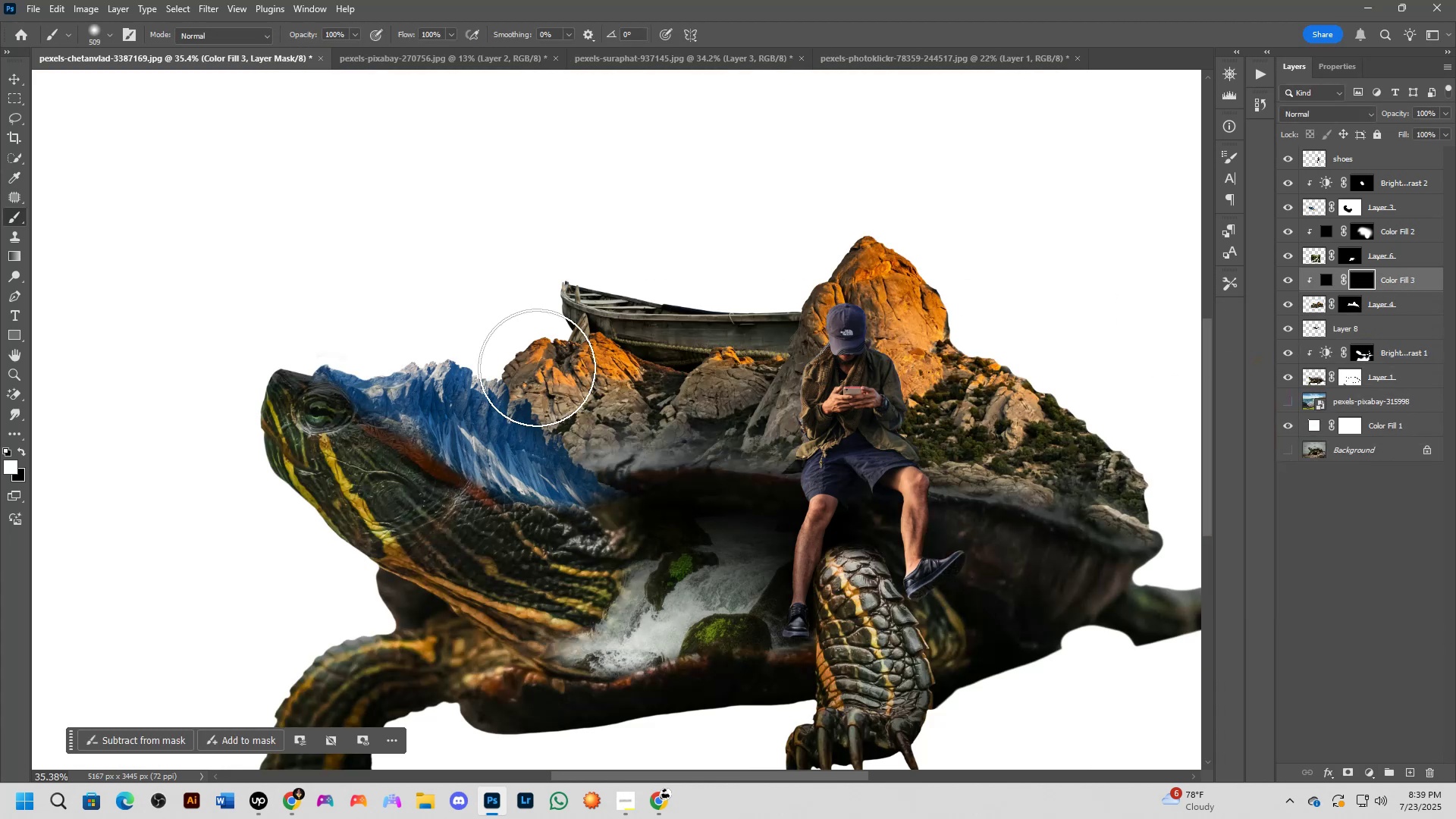 
key(Alt+AltLeft)
 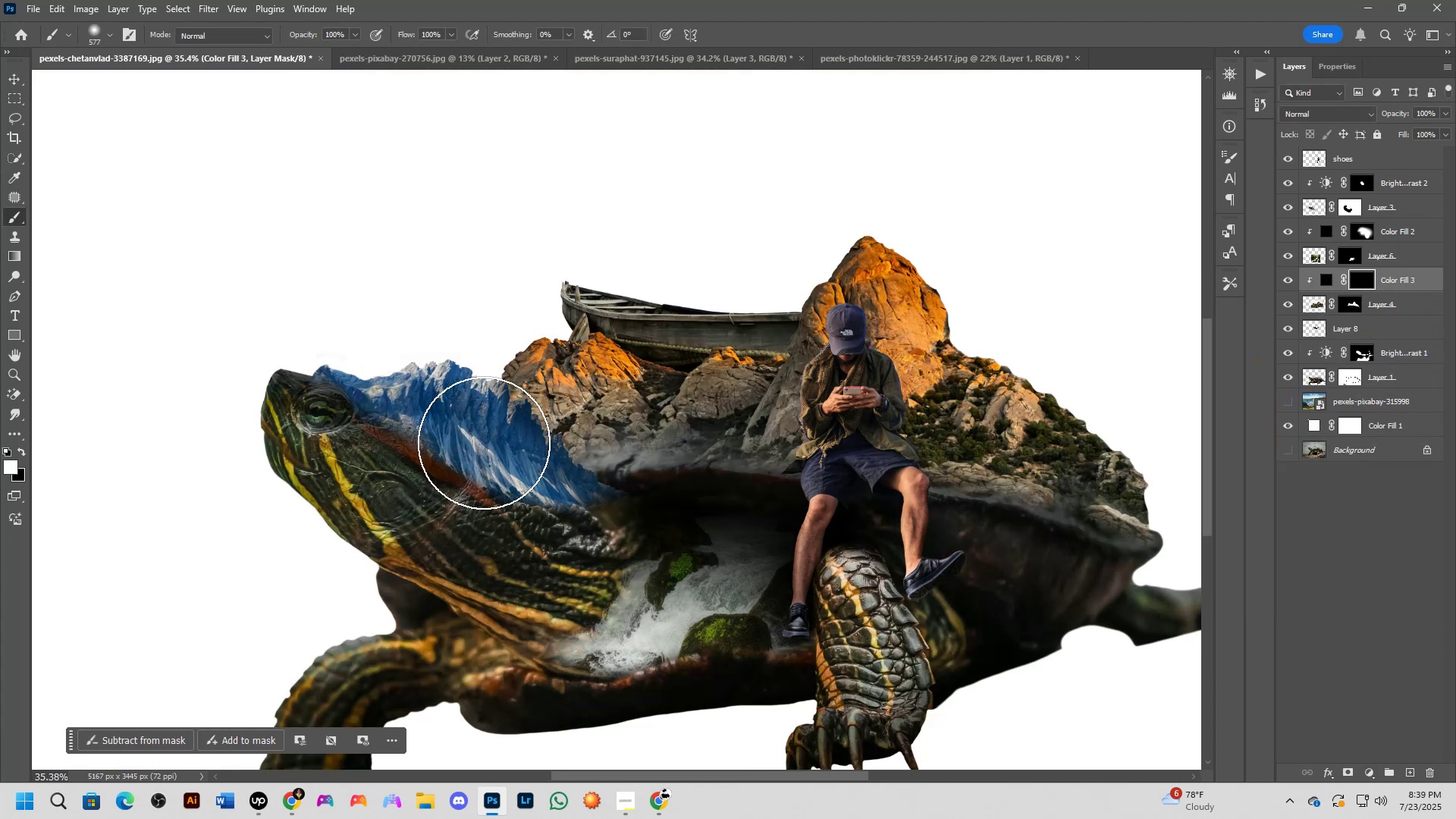 
left_click_drag(start_coordinate=[487, 474], to_coordinate=[584, 539])
 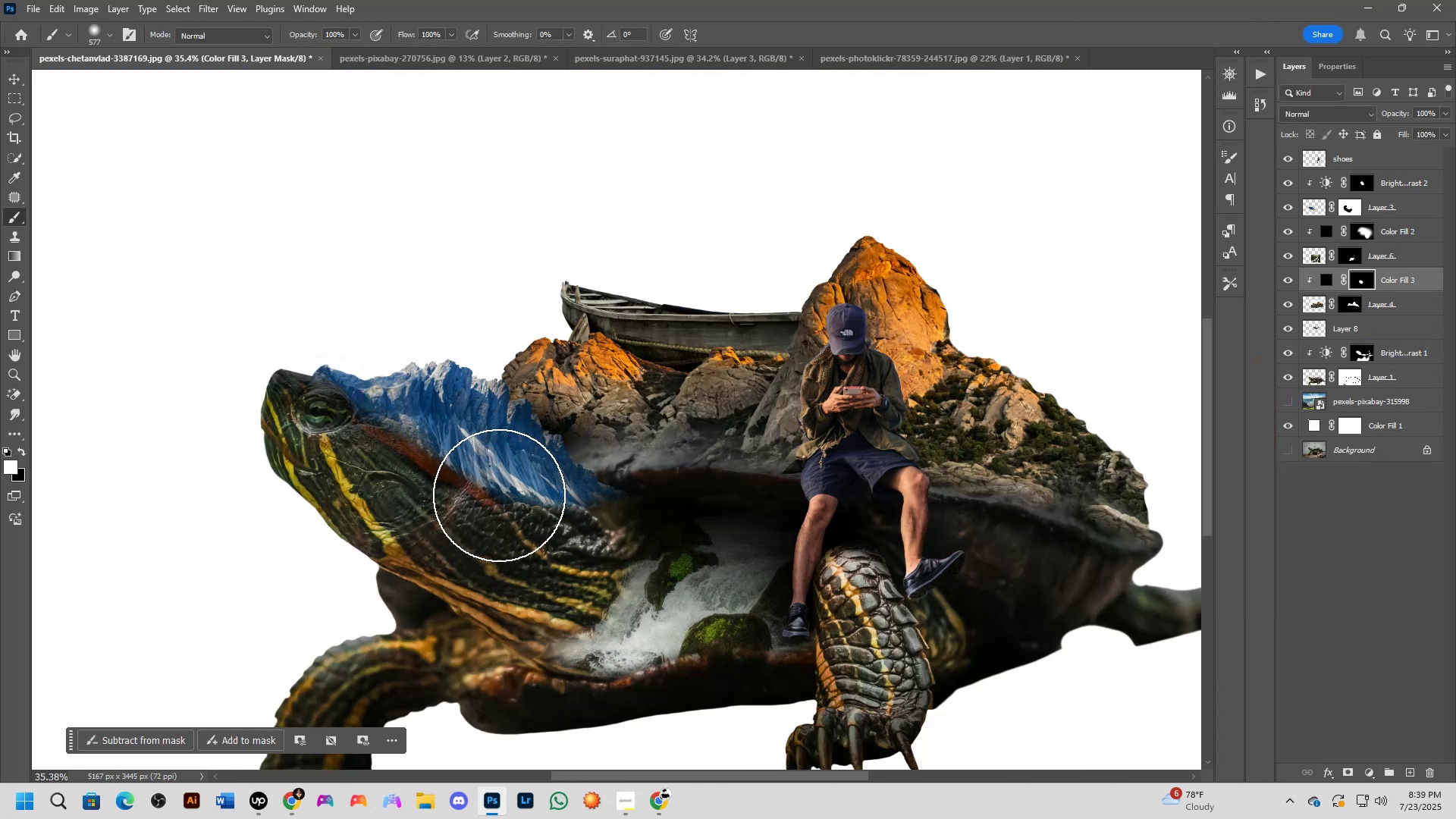 
left_click_drag(start_coordinate=[522, 504], to_coordinate=[807, 538])
 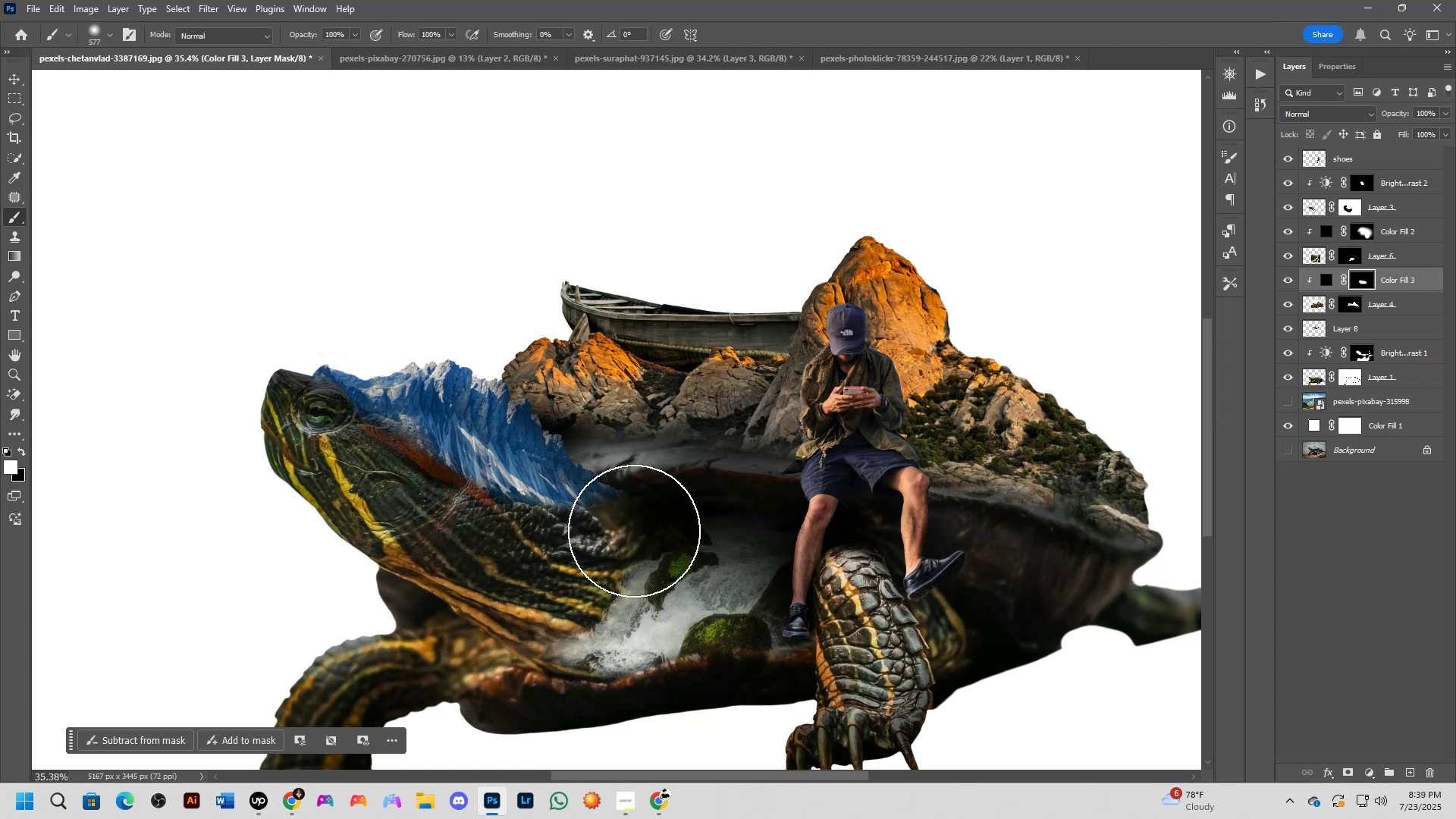 
hold_key(key=Space, duration=0.49)
 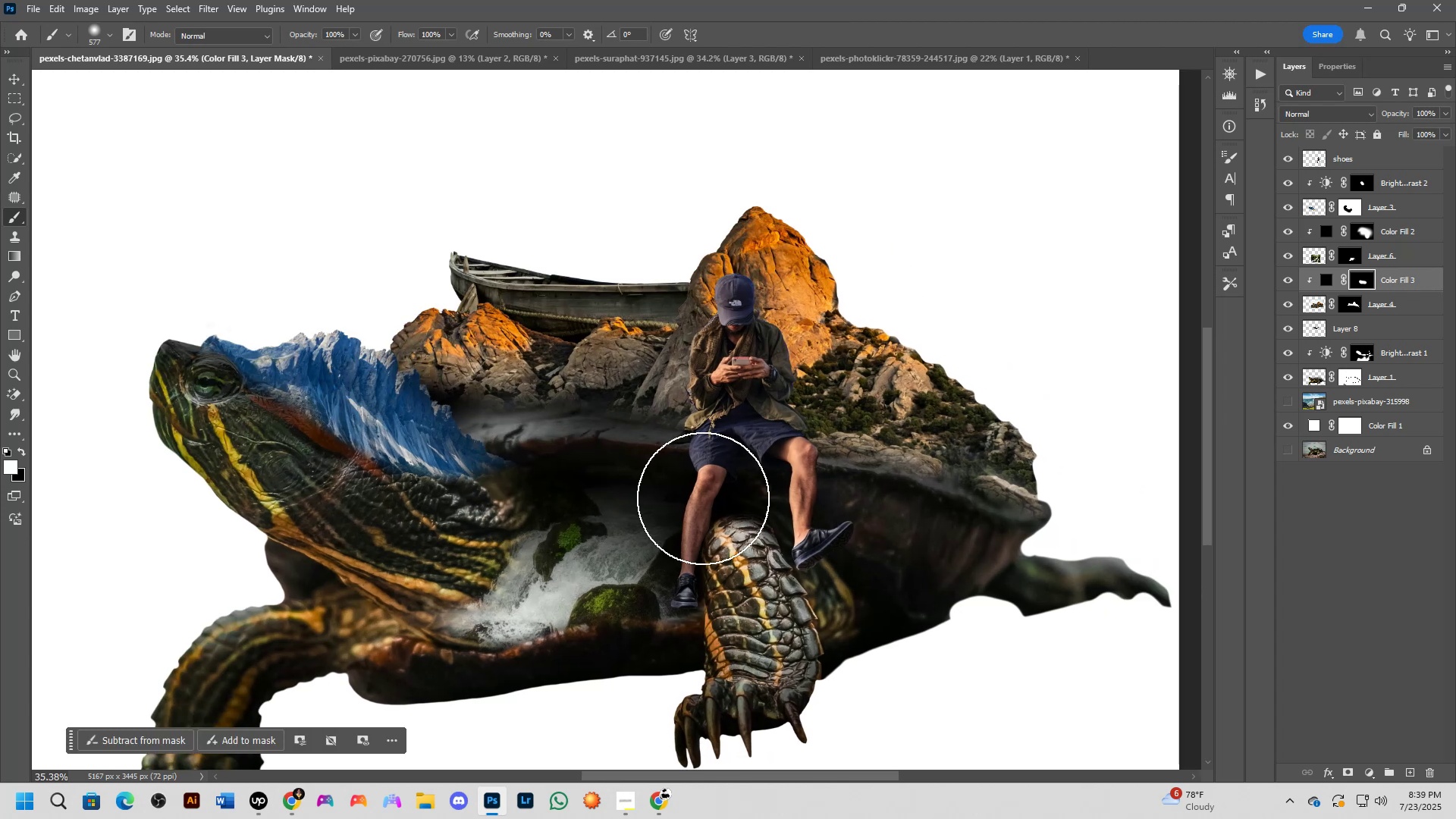 
left_click_drag(start_coordinate=[664, 537], to_coordinate=[553, 507])
 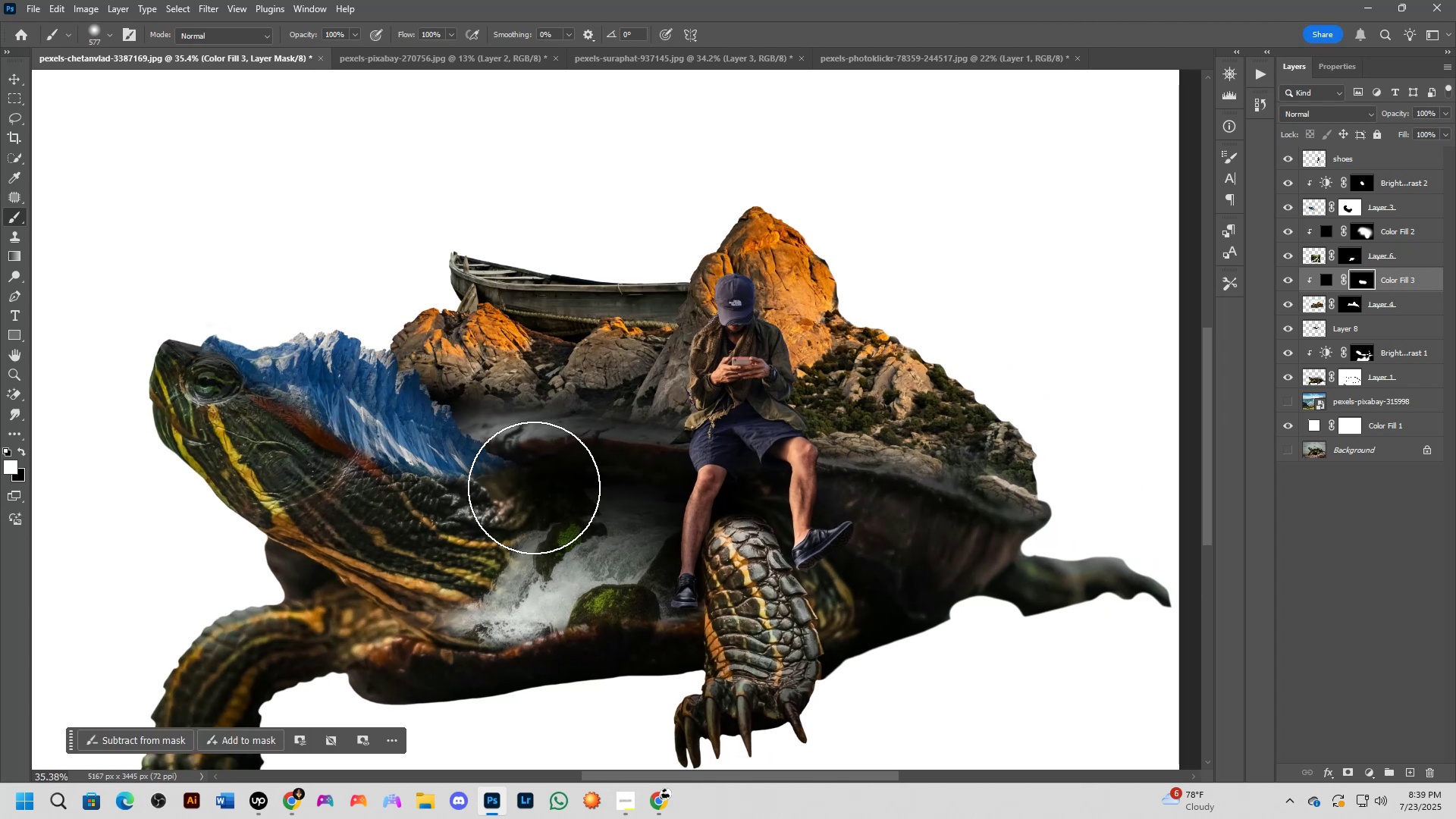 
left_click_drag(start_coordinate=[538, 487], to_coordinate=[1060, 560])
 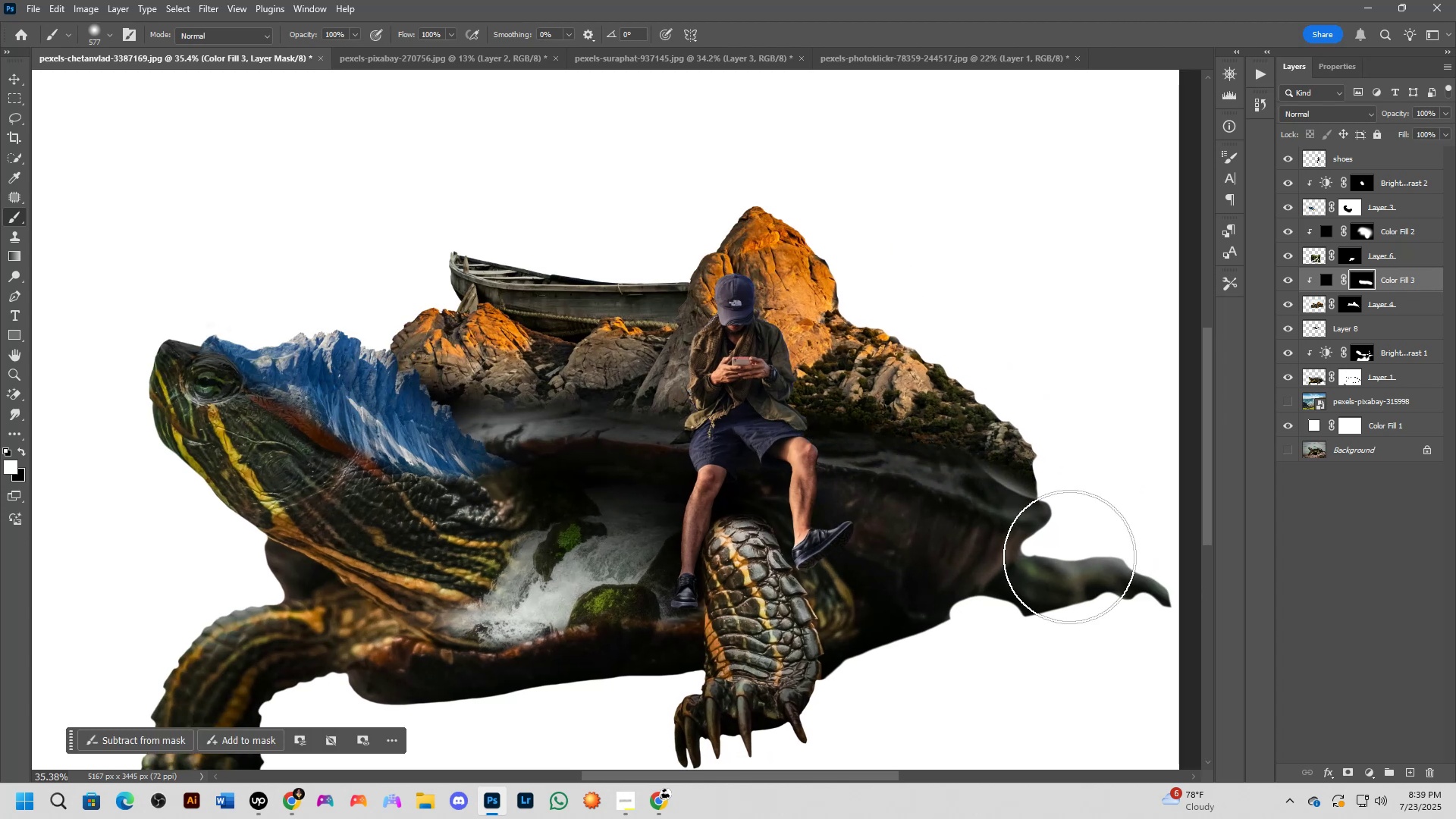 
scroll: coordinate [949, 519], scroll_direction: down, amount: 3.0
 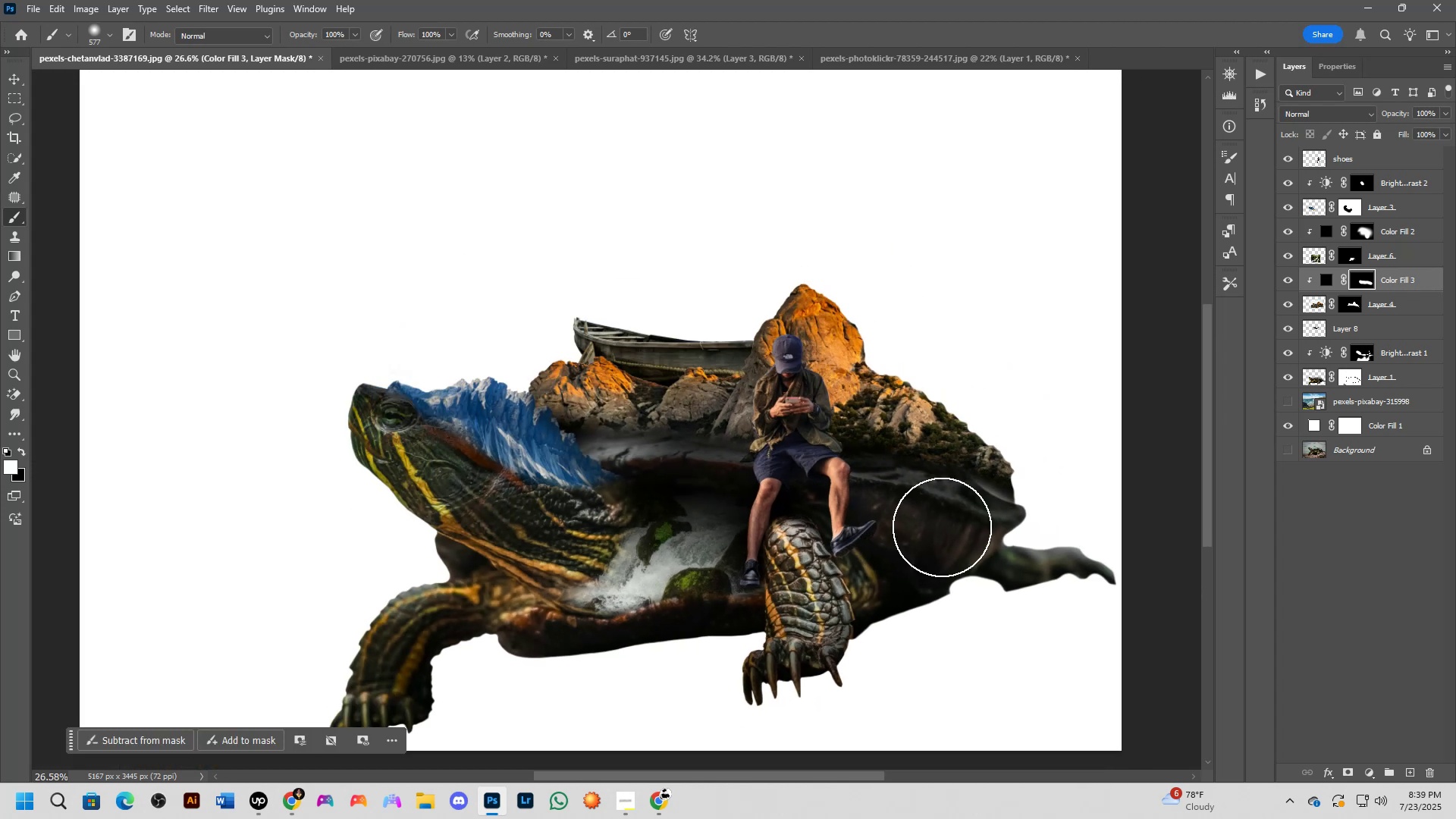 
hold_key(key=Space, duration=0.54)
 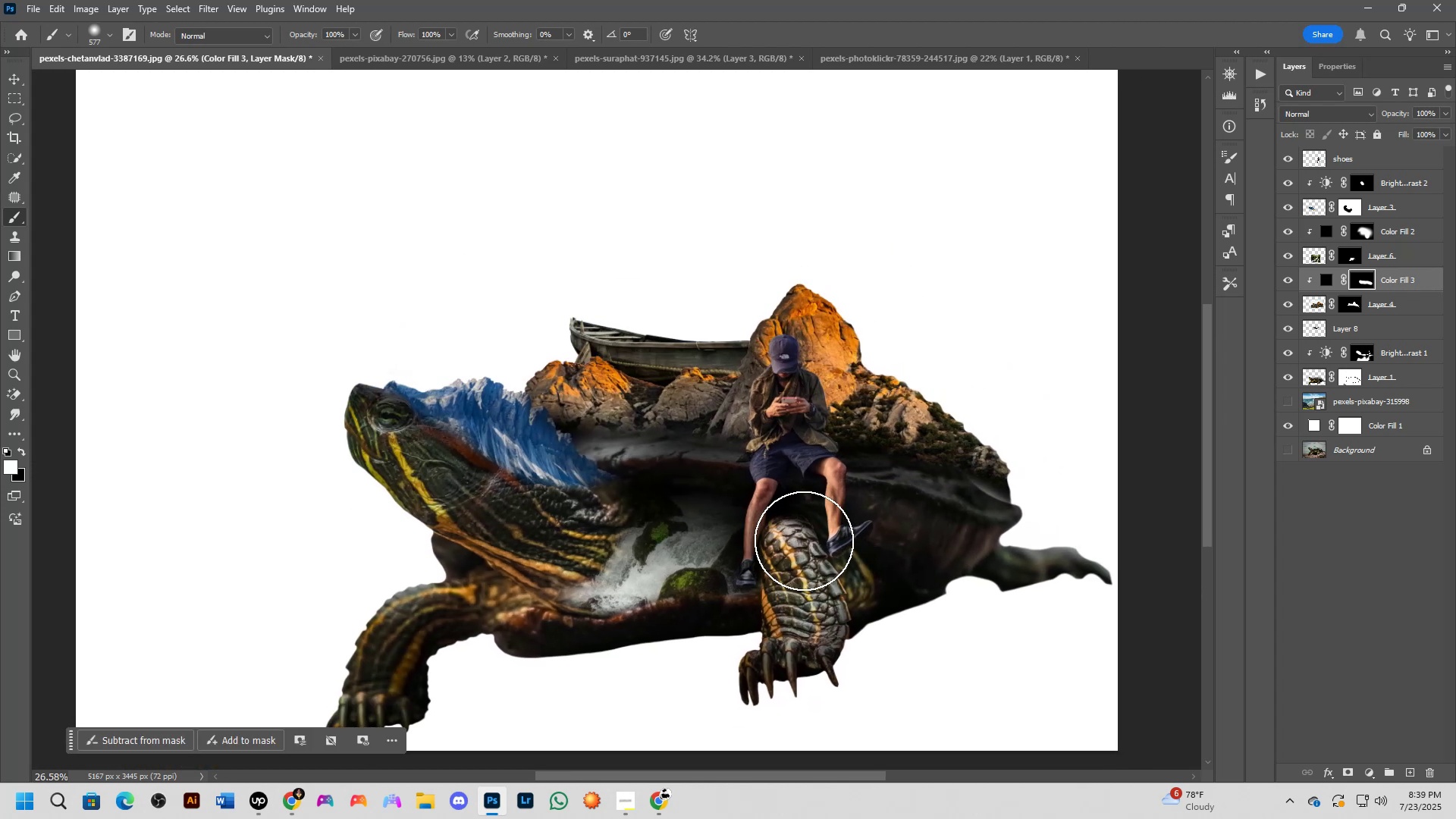 
left_click_drag(start_coordinate=[880, 545], to_coordinate=[876, 545])
 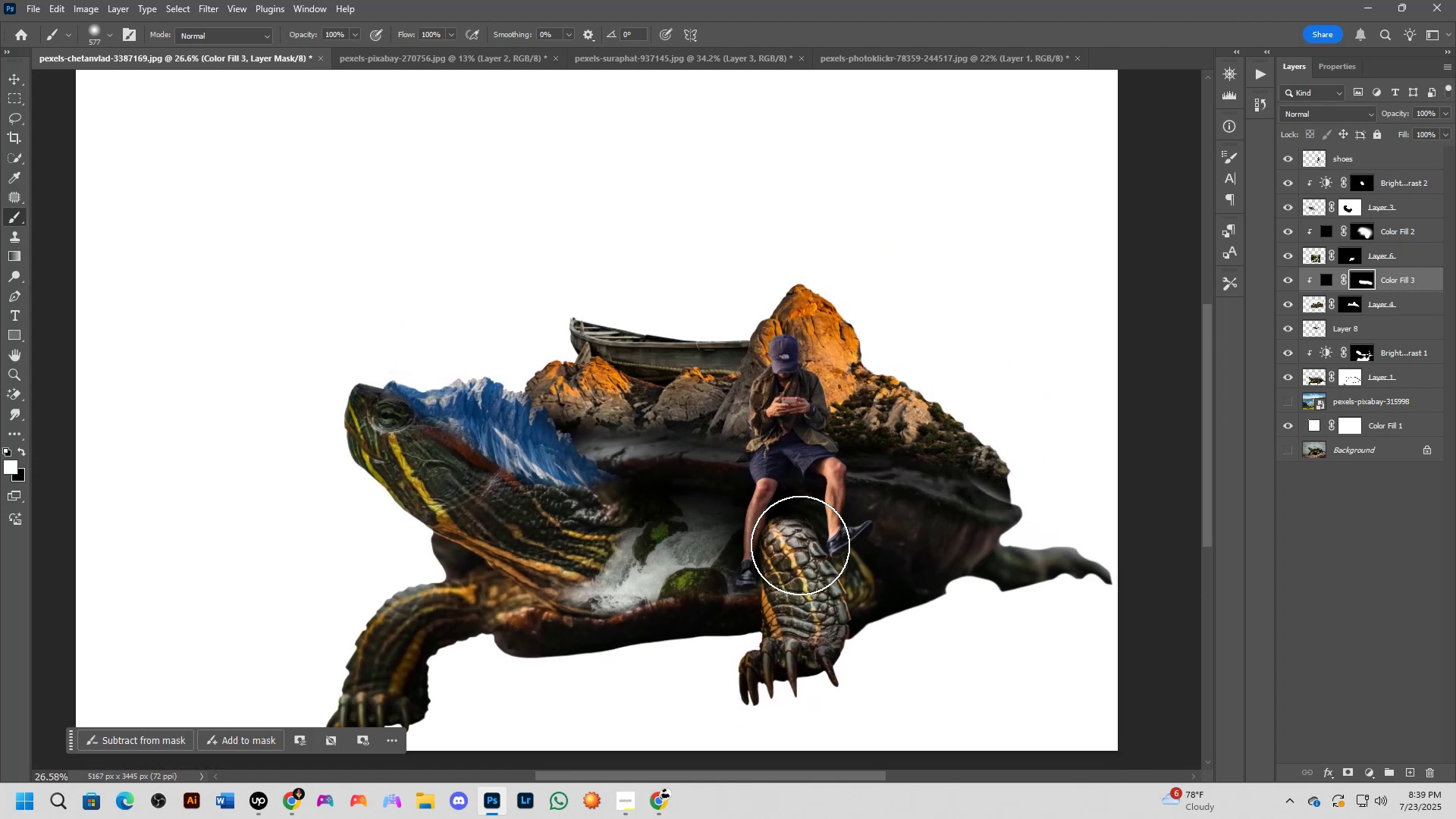 
hold_key(key=ControlLeft, duration=1.53)
 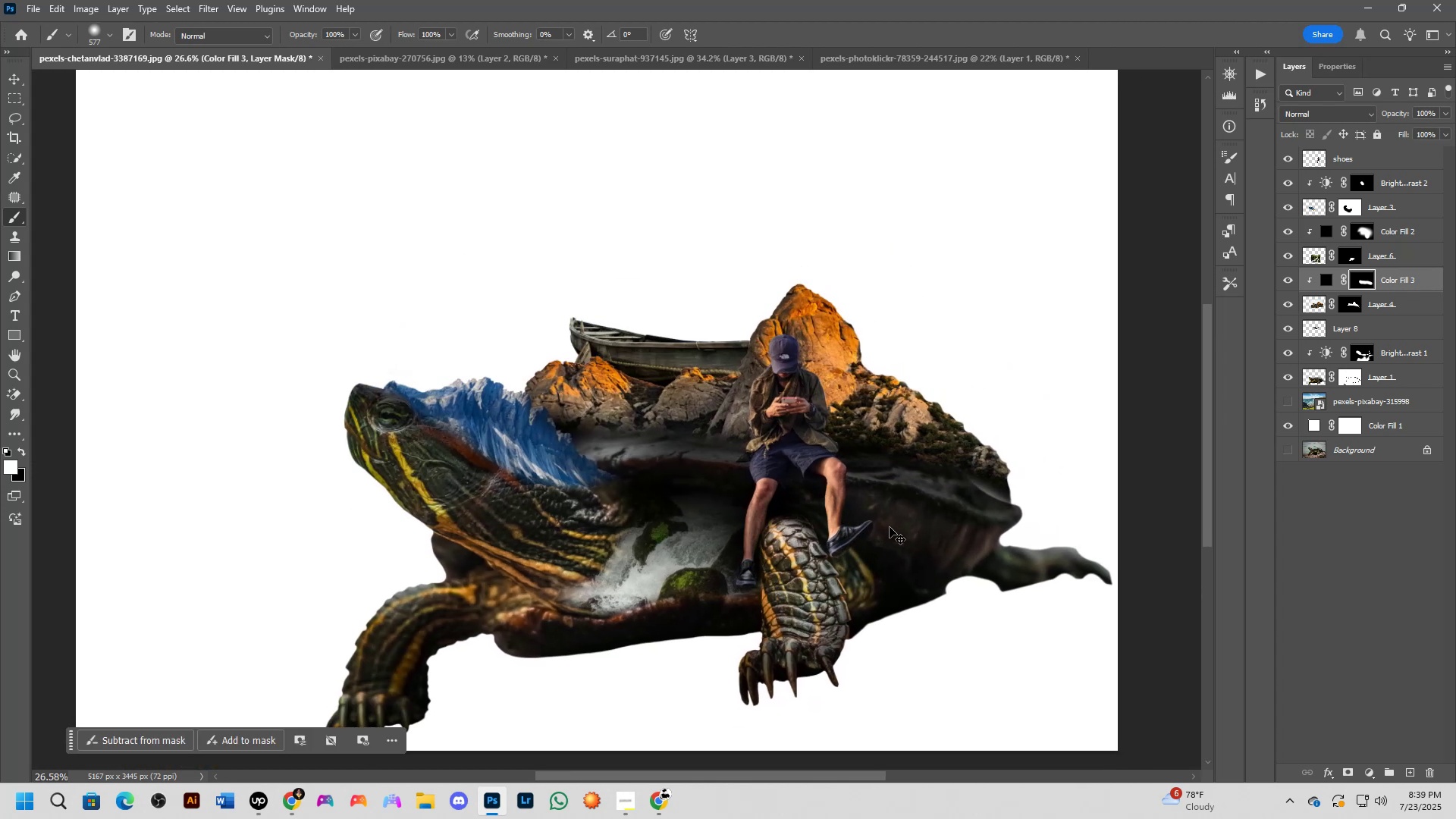 
key(Control+ControlLeft)
 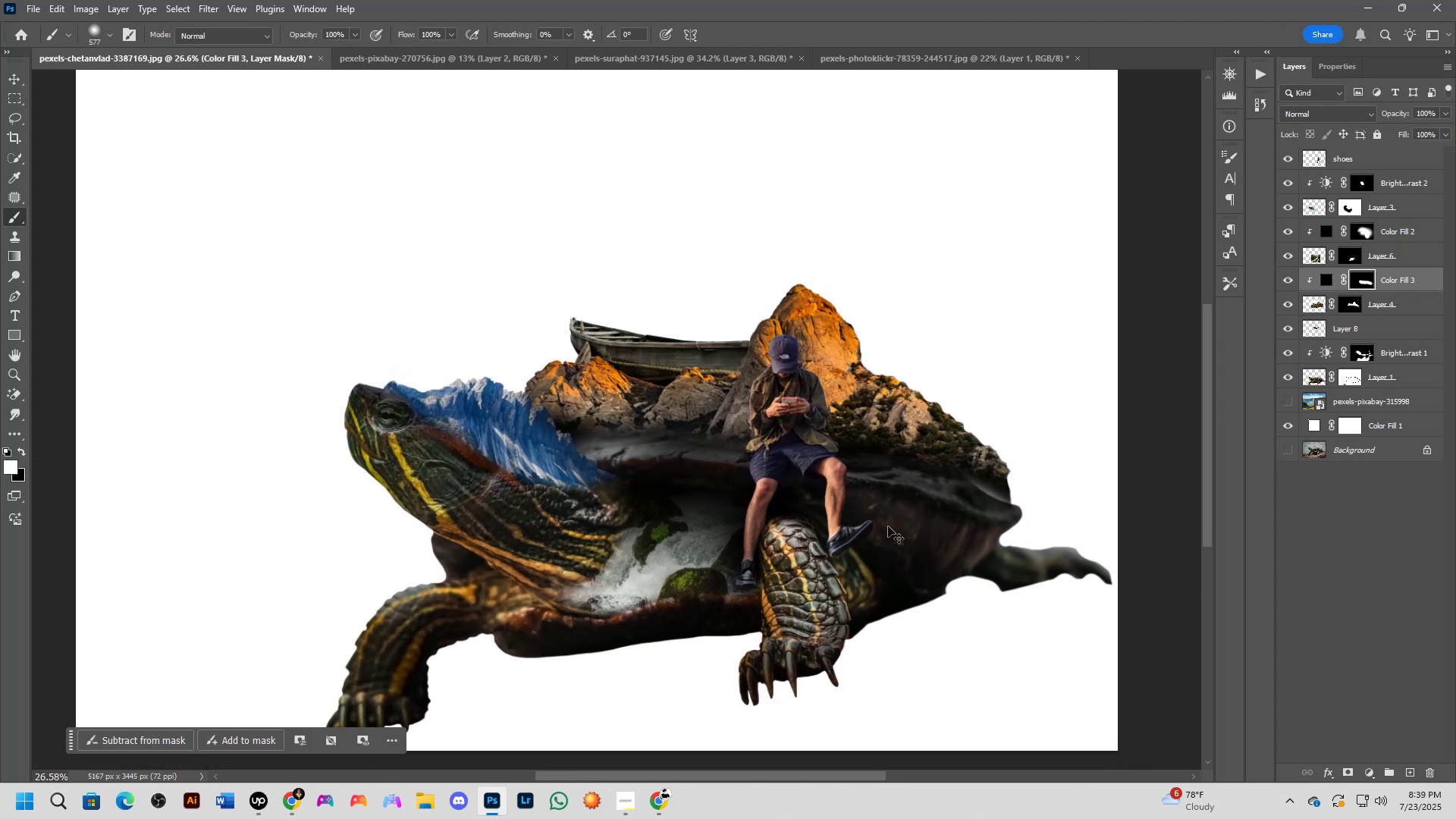 
key(Control+Z)
 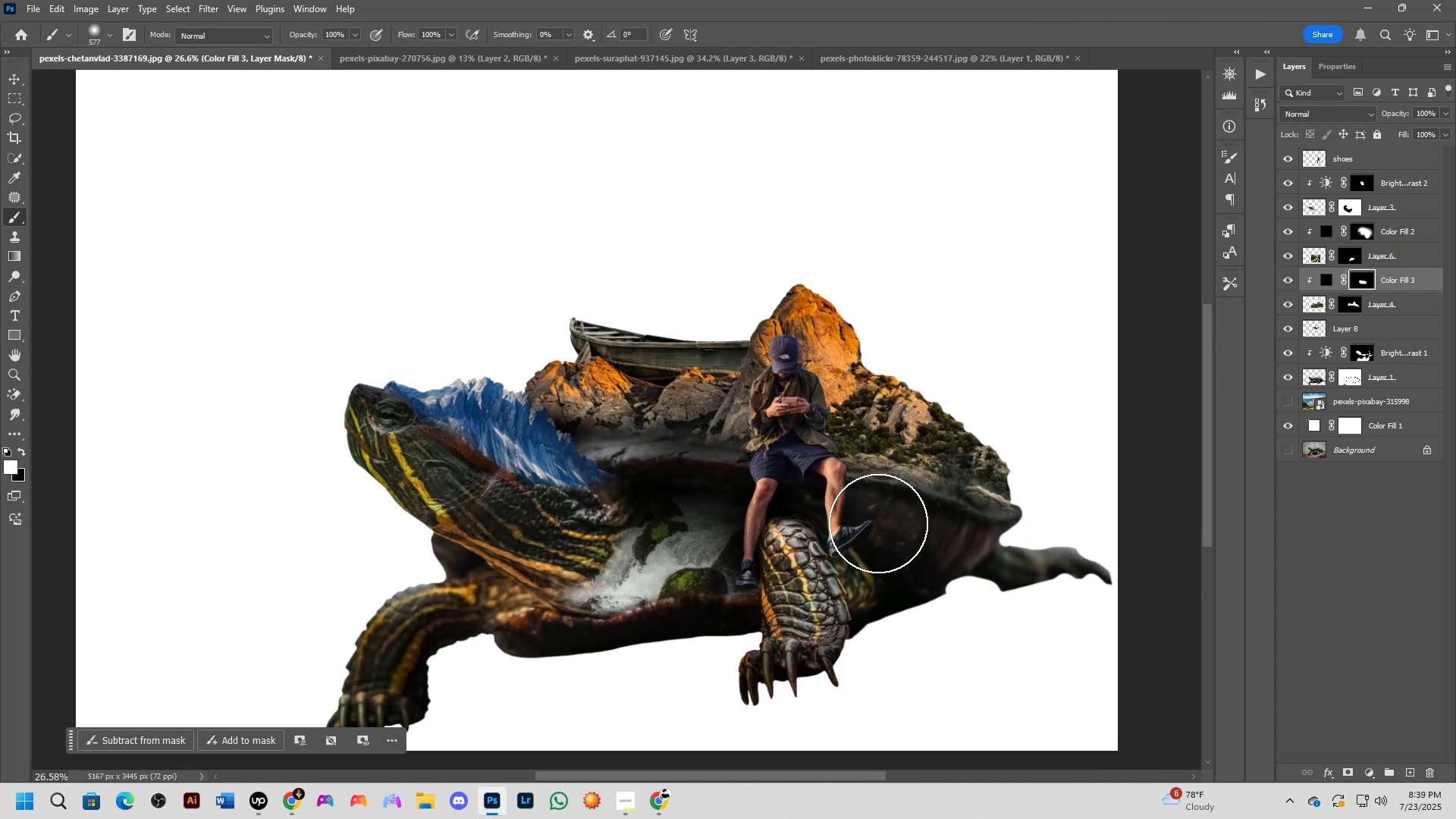 
key(Control+Z)
 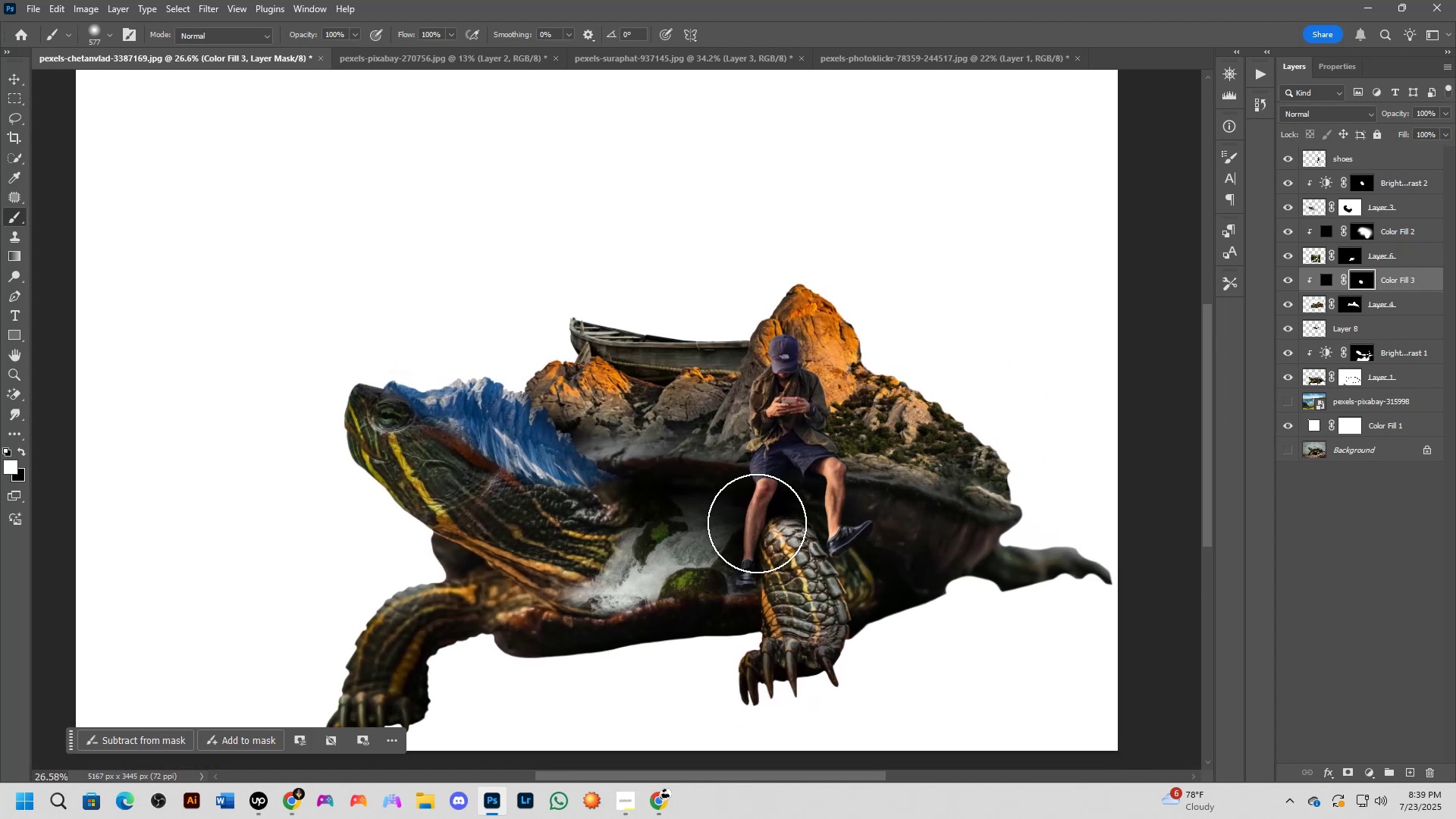 
hold_key(key=AltLeft, duration=0.55)
 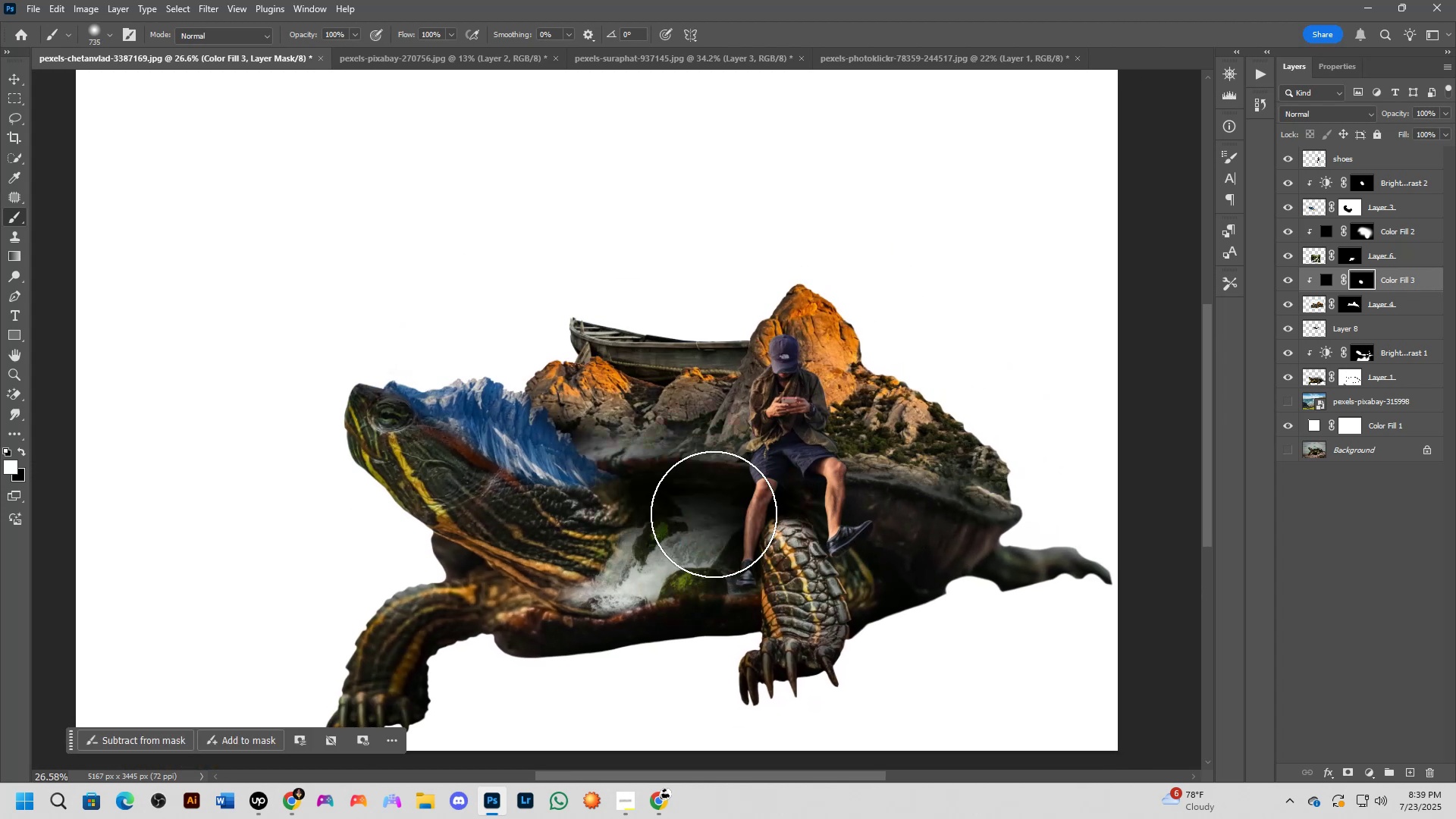 
scroll: coordinate [714, 514], scroll_direction: down, amount: 1.0
 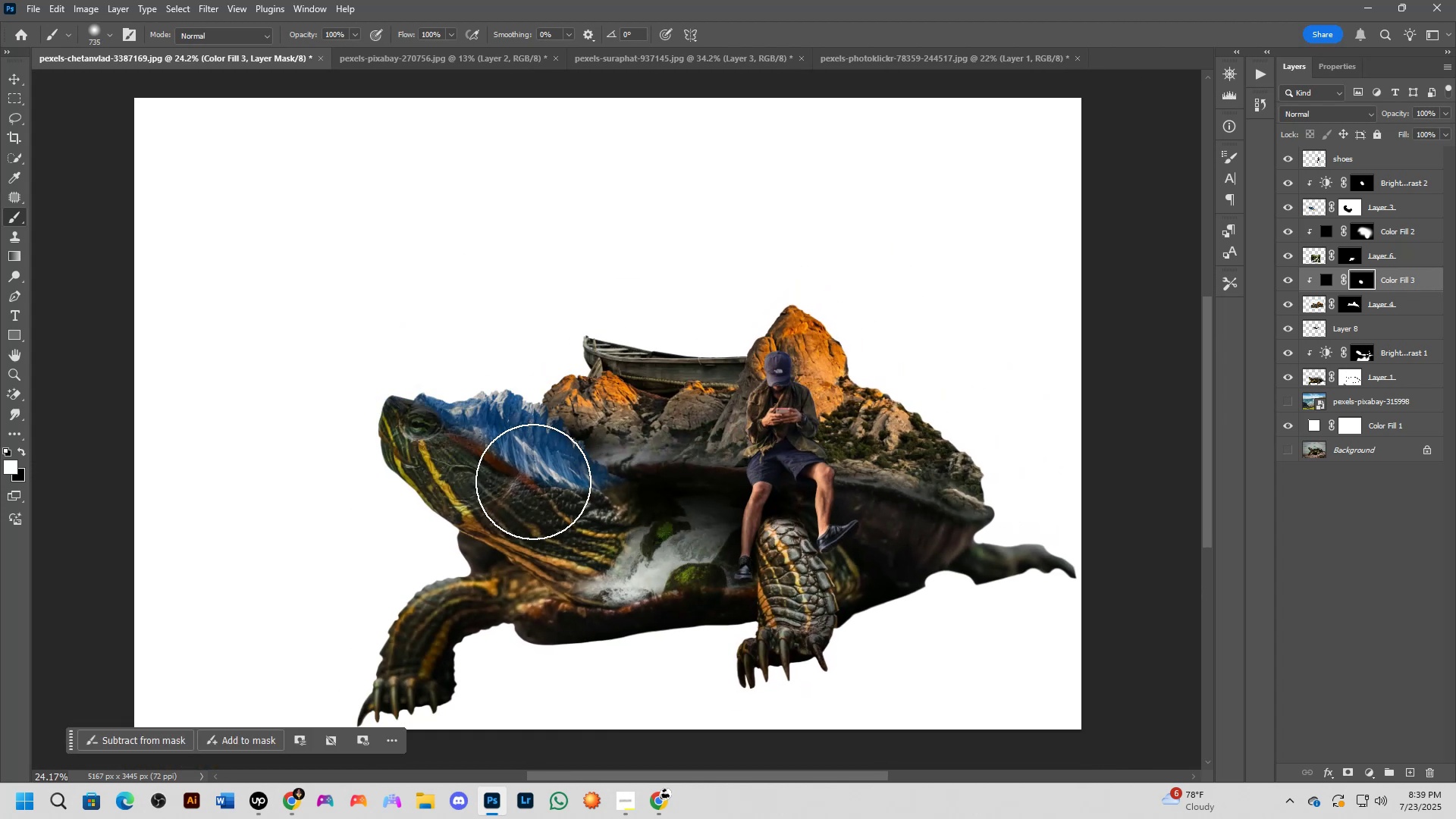 
key(Alt+AltLeft)
 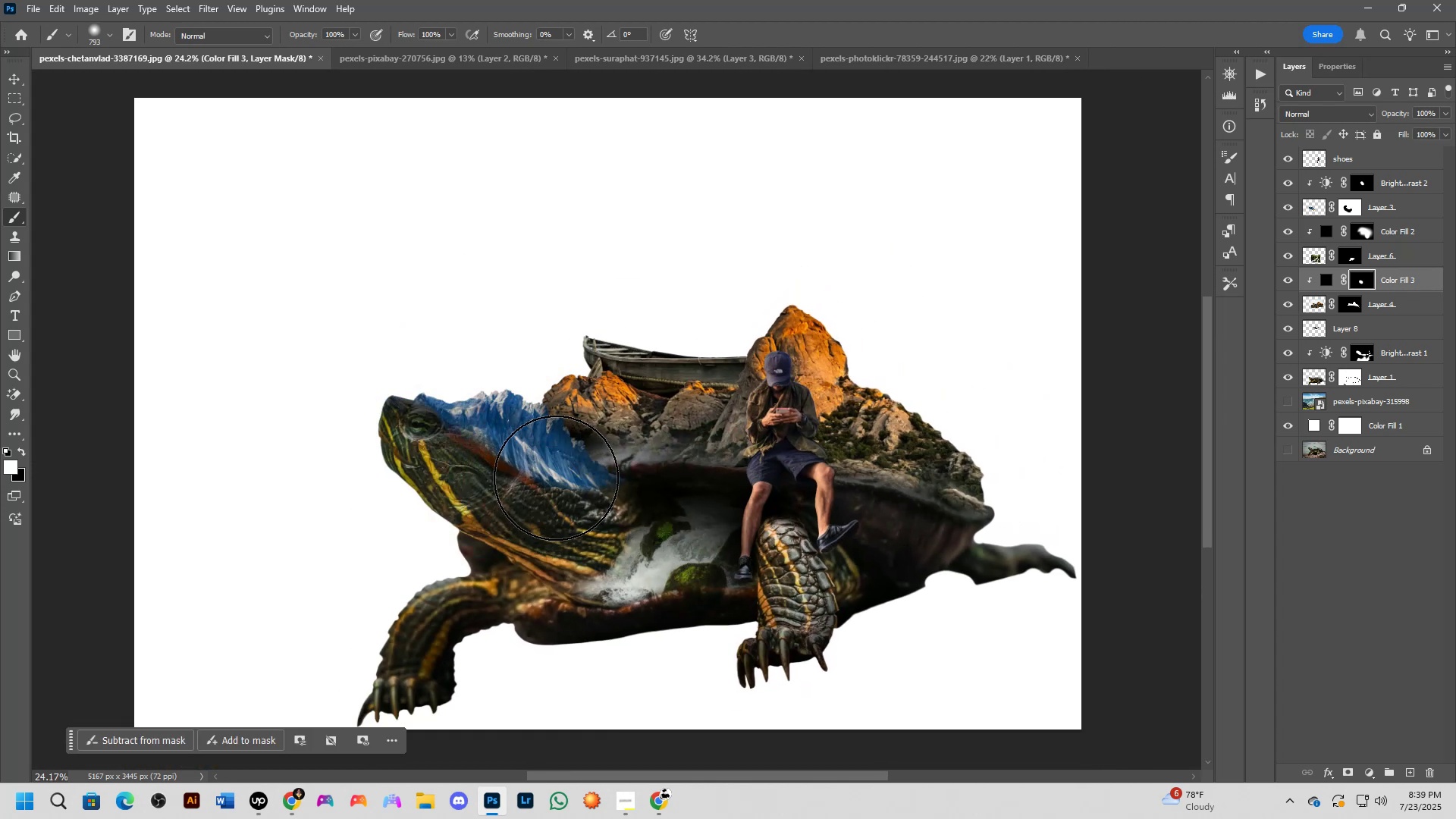 
double_click([579, 485])
 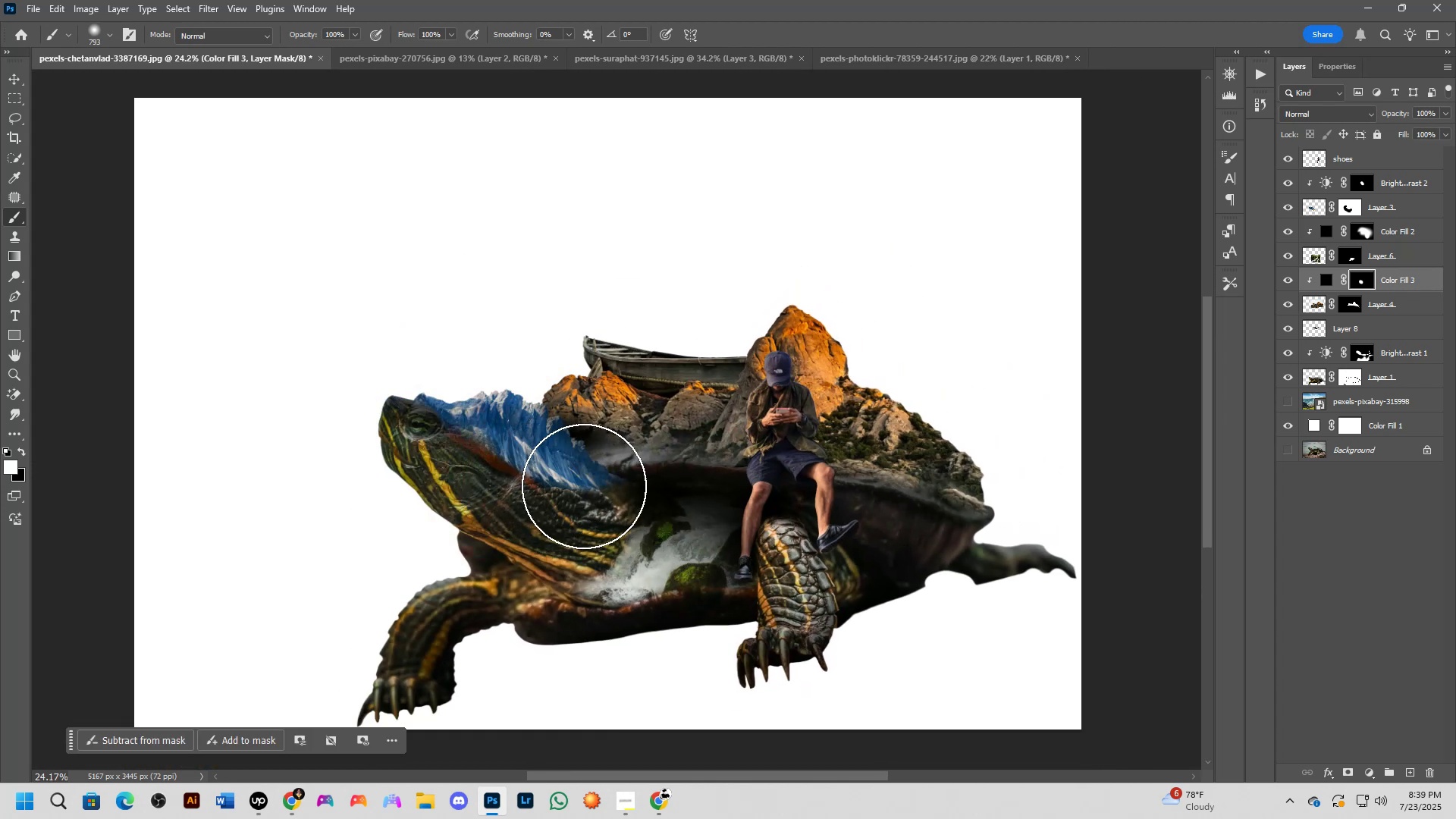 
triple_click([586, 487])
 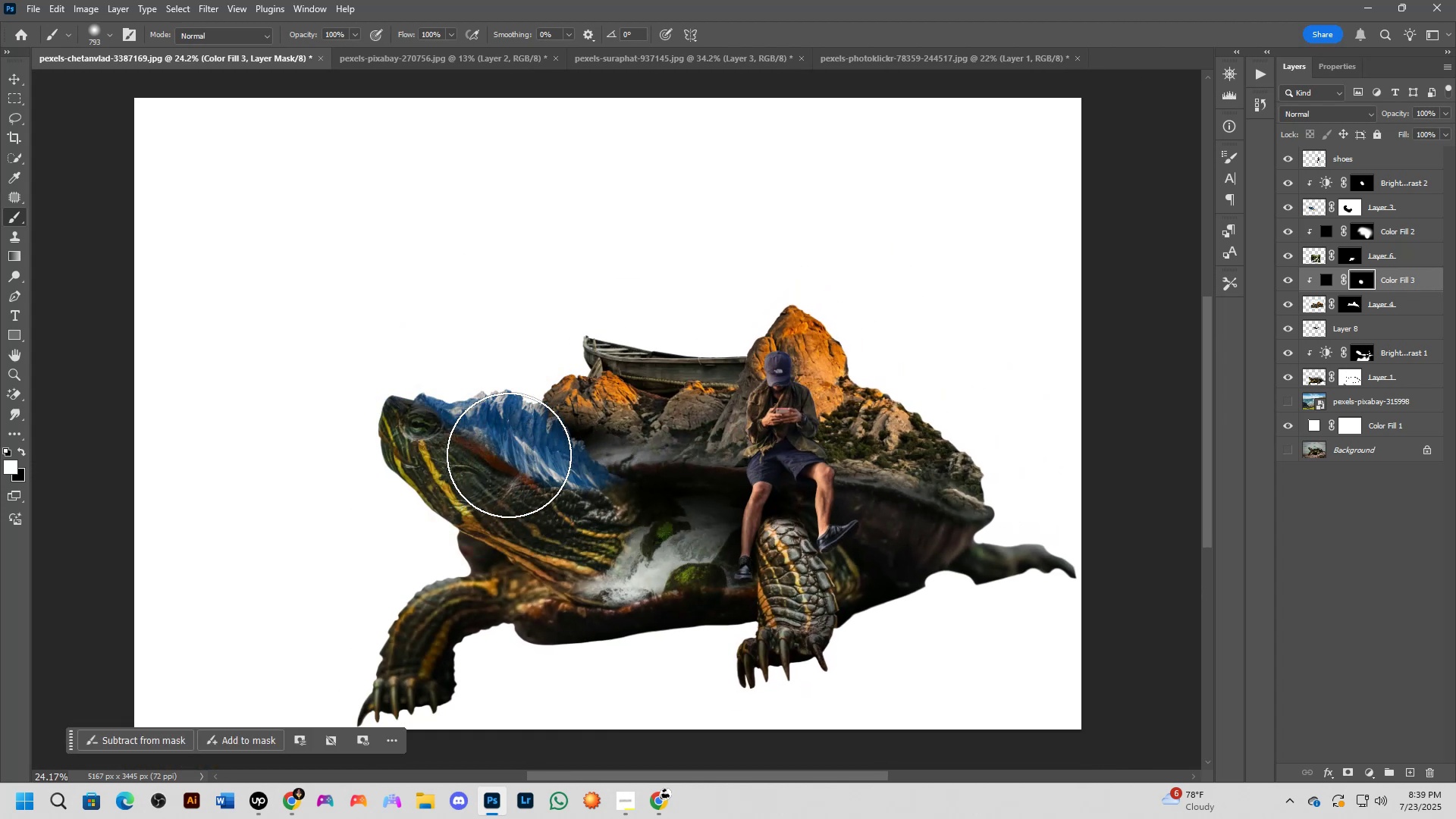 
left_click([509, 453])
 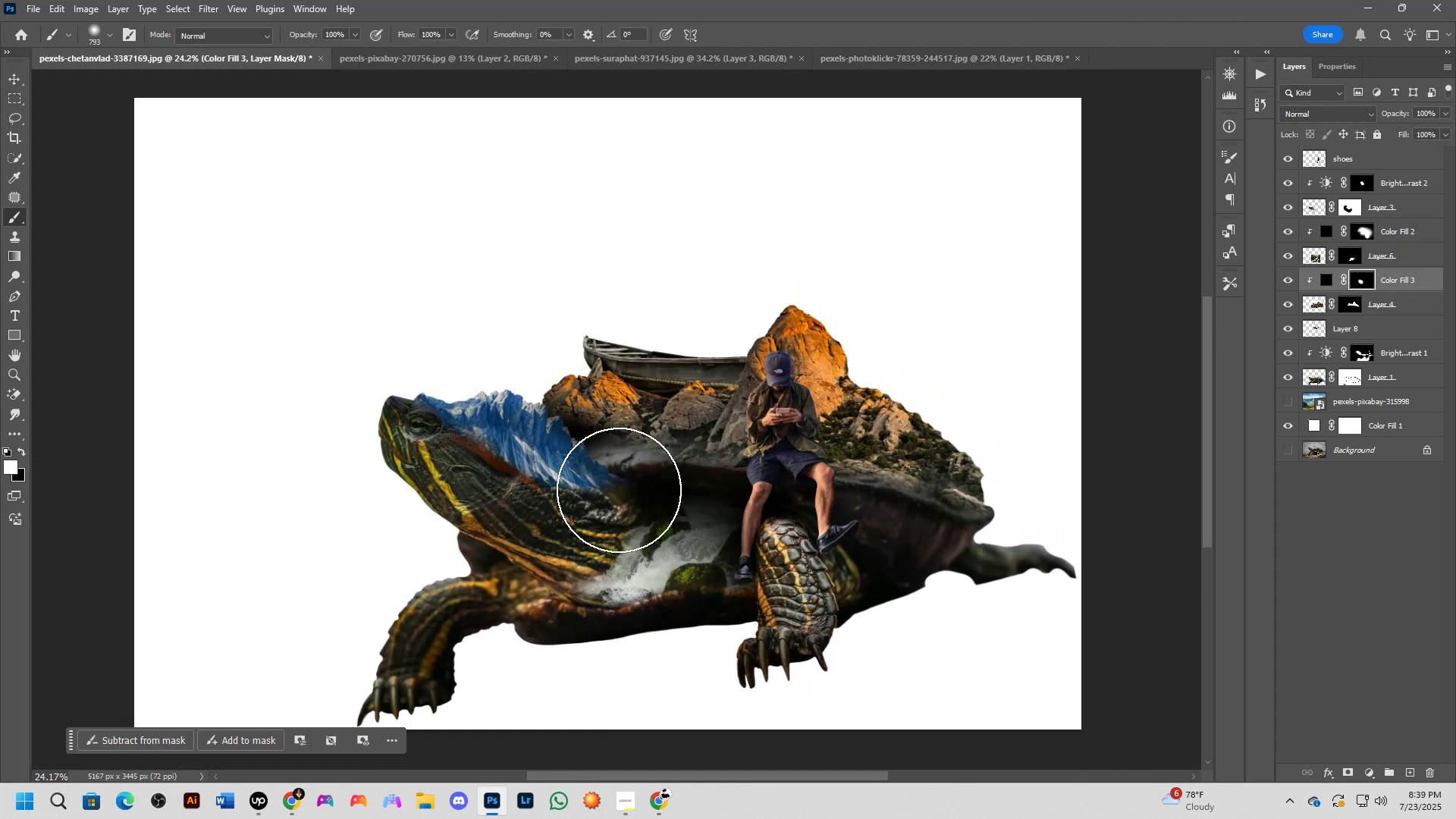 
triple_click([619, 490])
 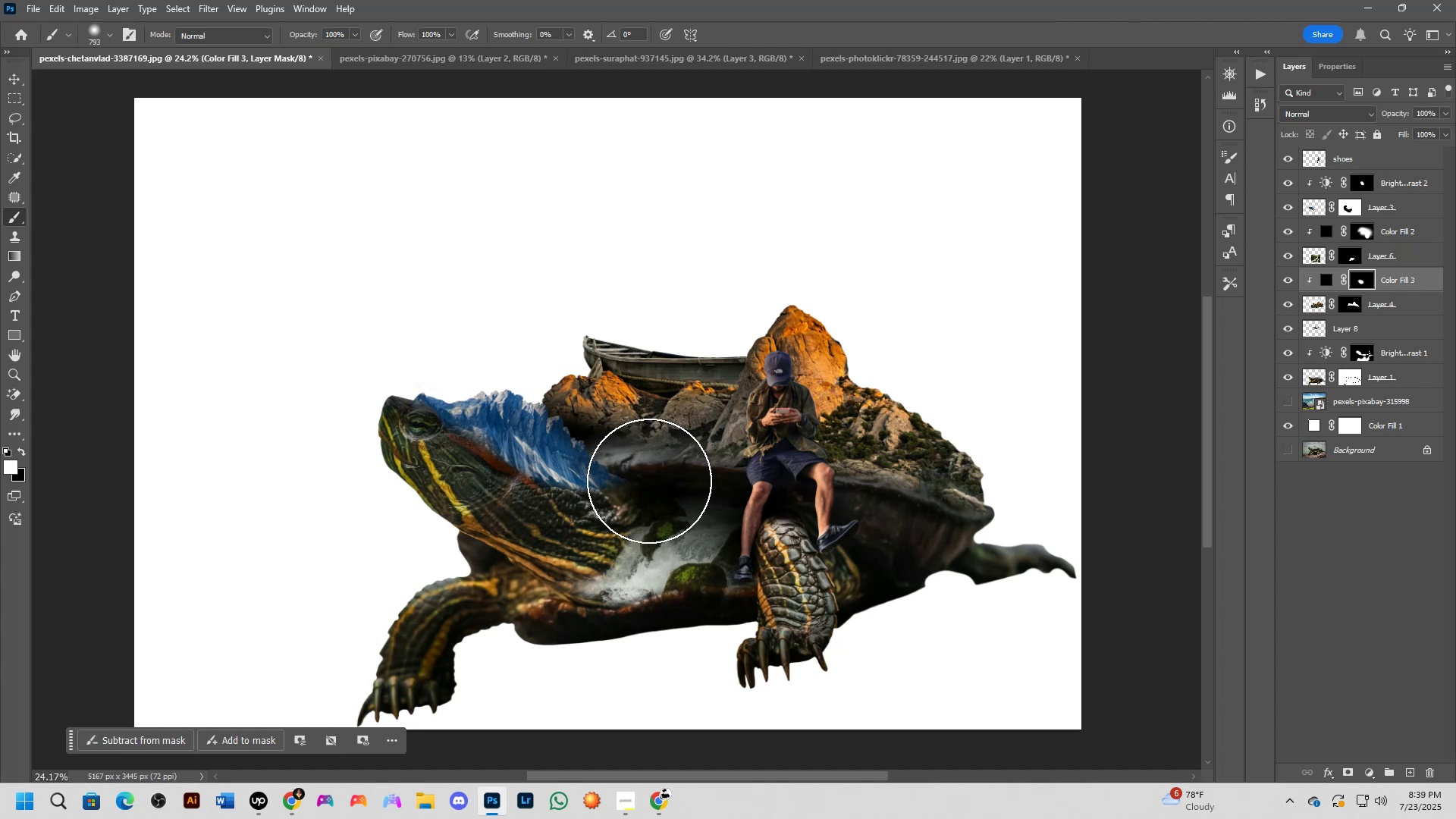 
left_click([651, 474])
 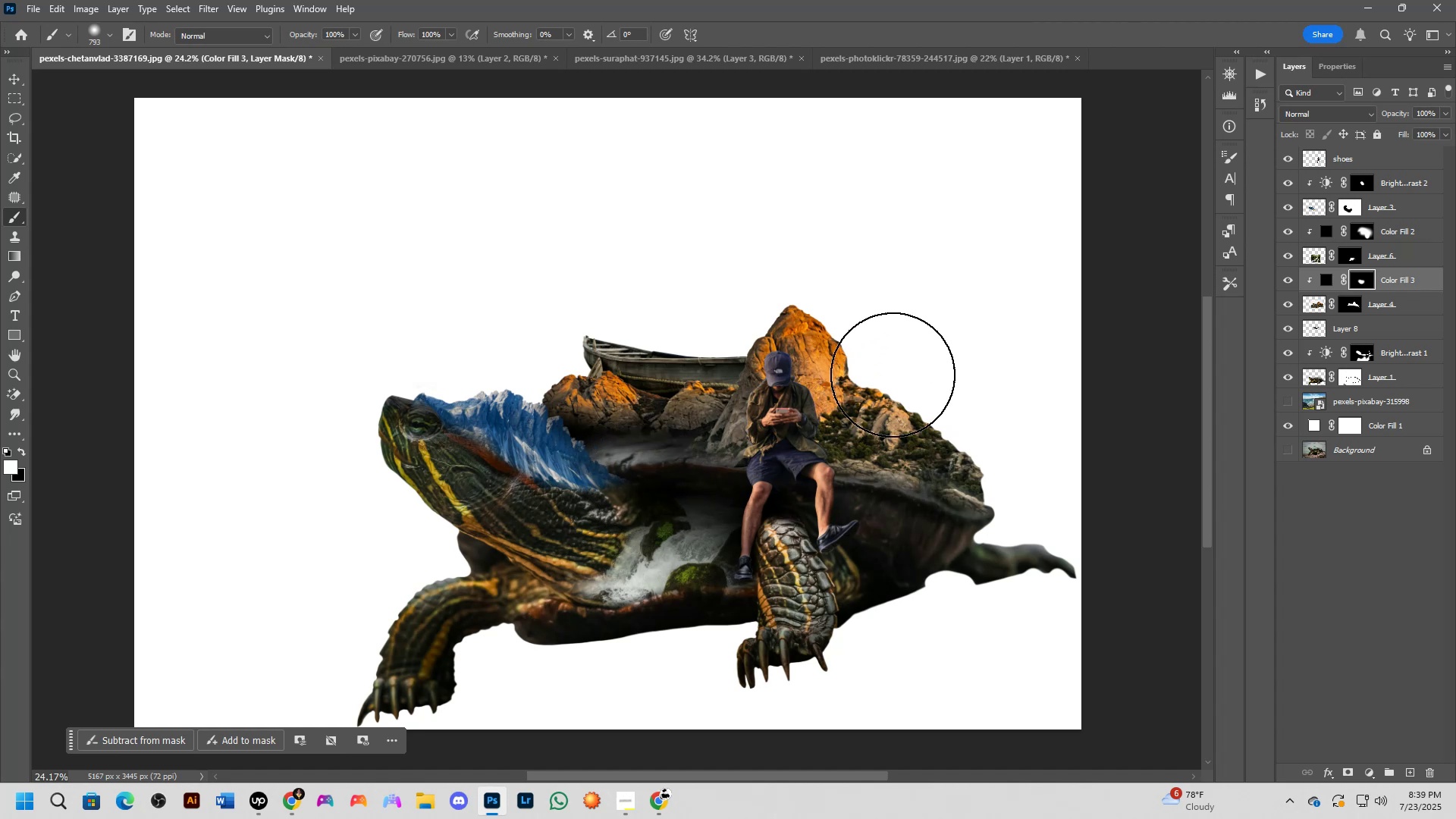 
left_click_drag(start_coordinate=[893, 369], to_coordinate=[901, 363])
 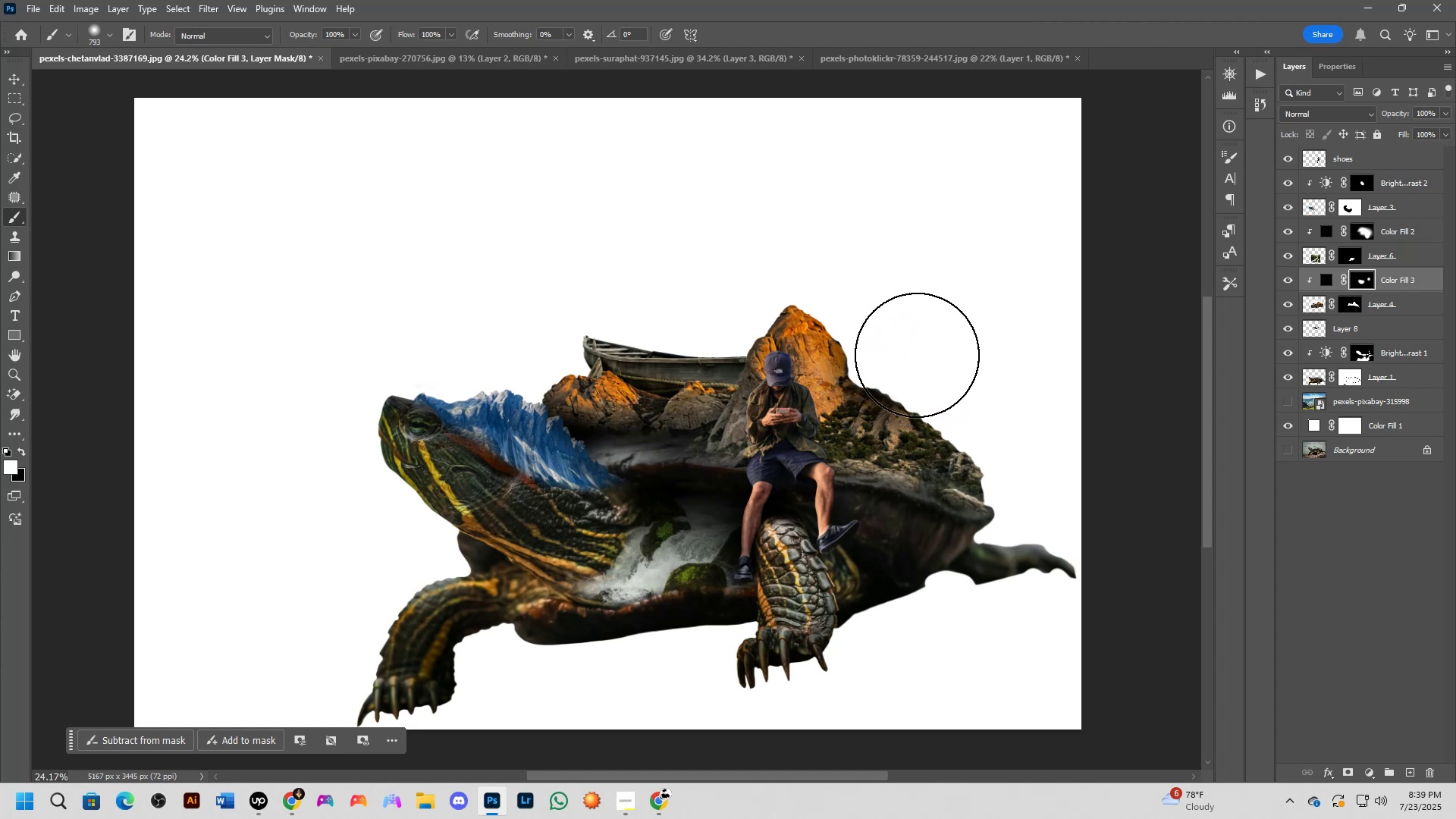 
left_click_drag(start_coordinate=[925, 365], to_coordinate=[1036, 414])
 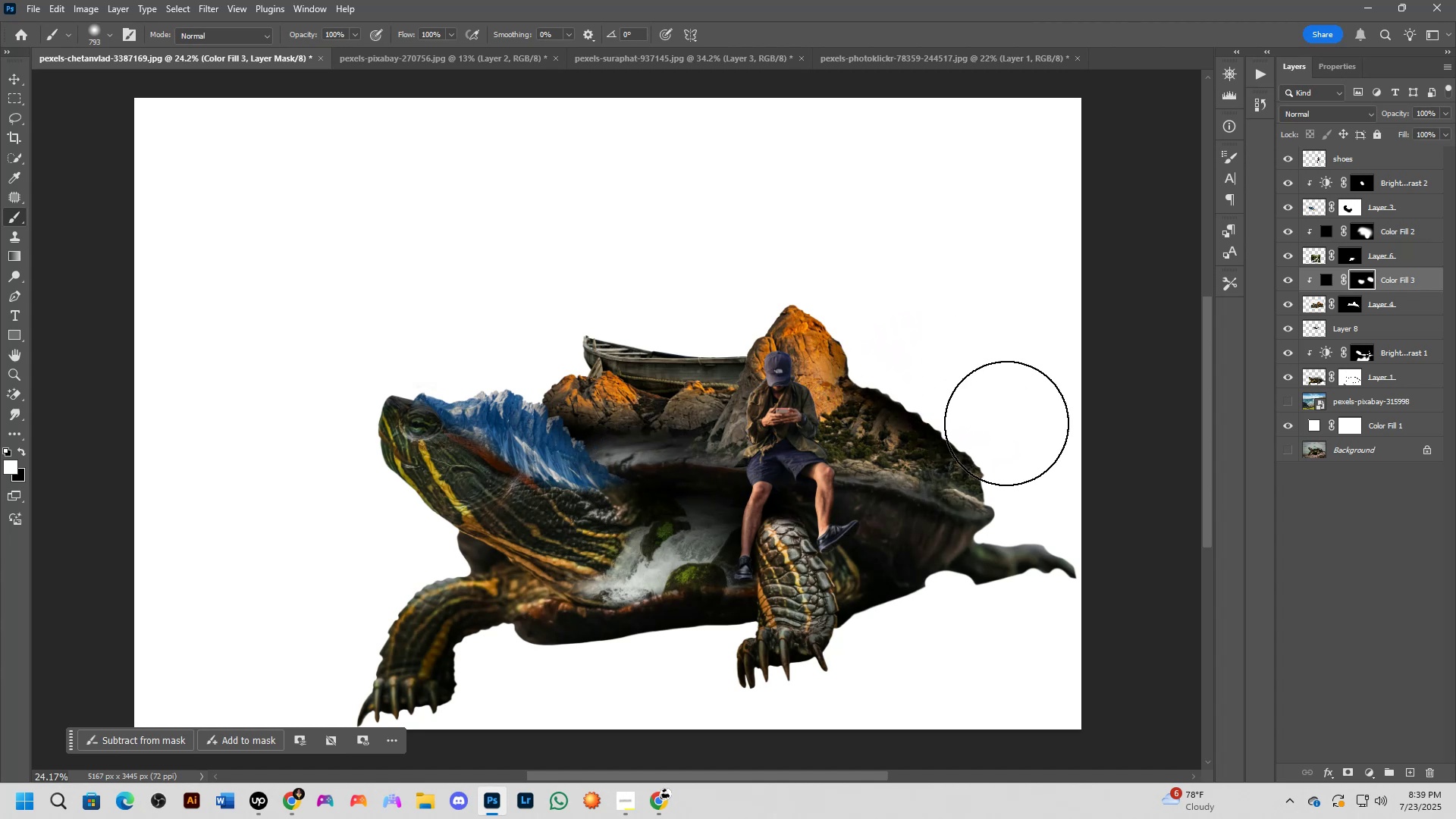 
hold_key(key=Space, duration=0.36)
 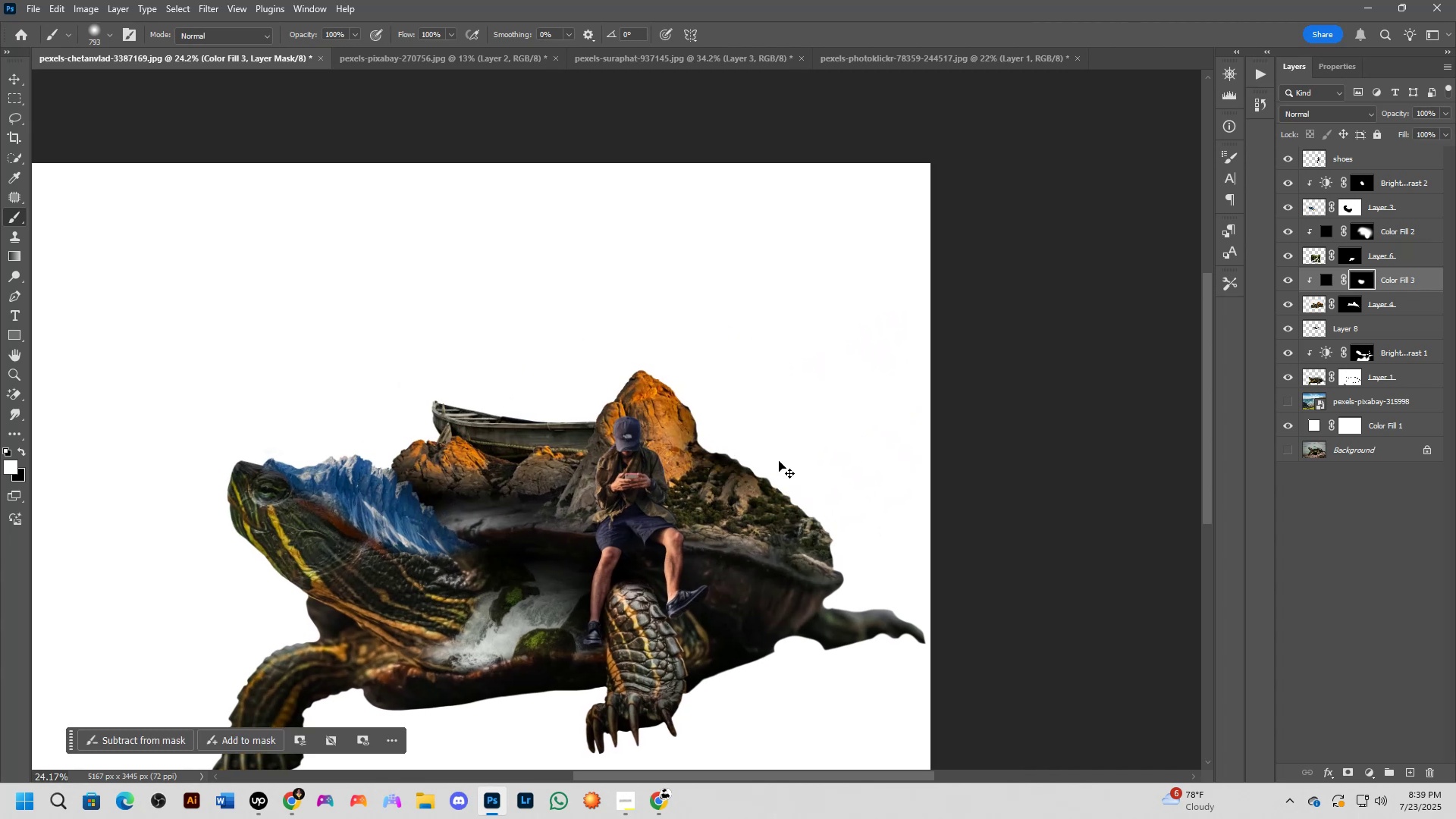 
left_click_drag(start_coordinate=[908, 454], to_coordinate=[758, 519])
 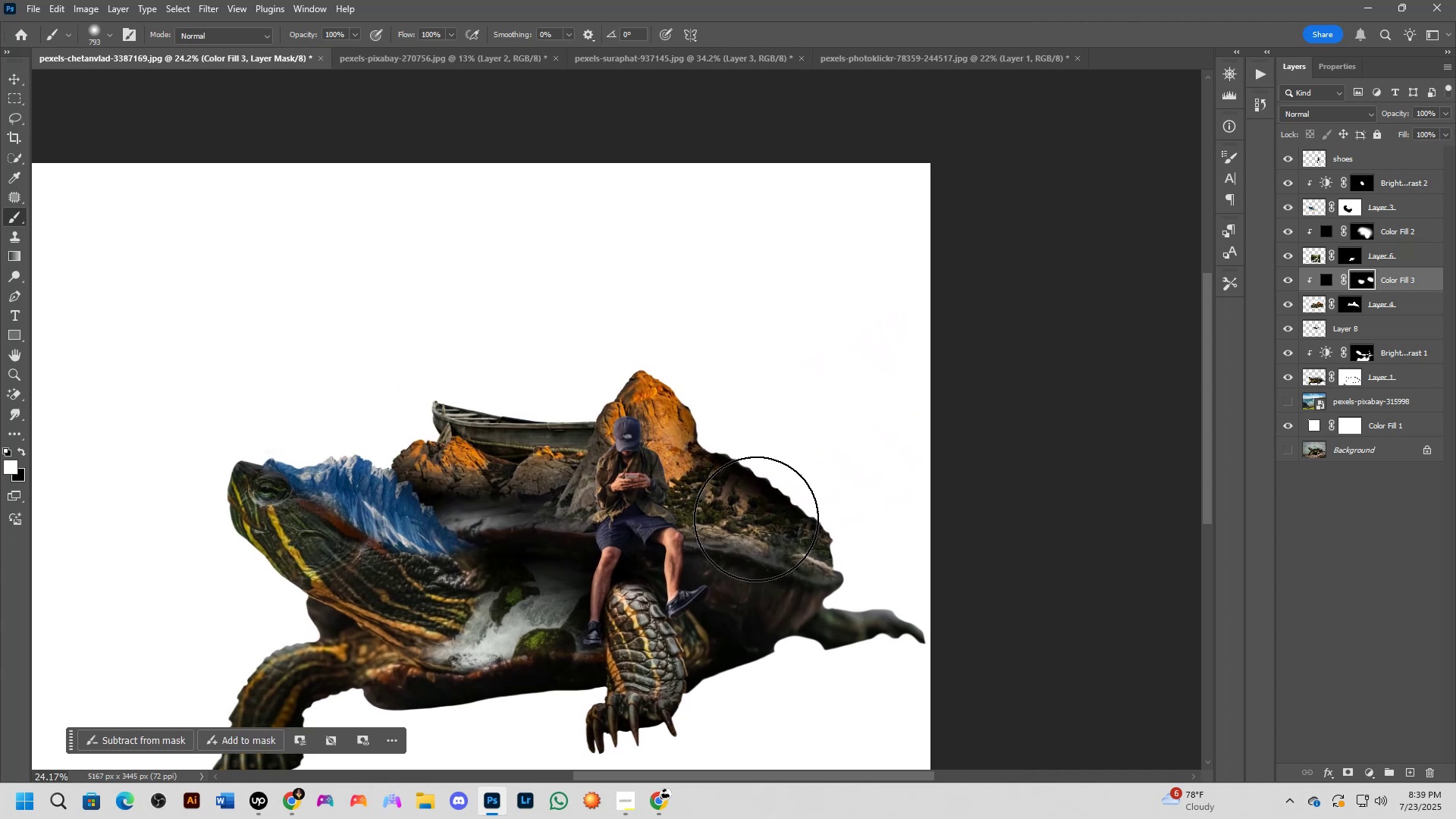 
key(Control+Z)
 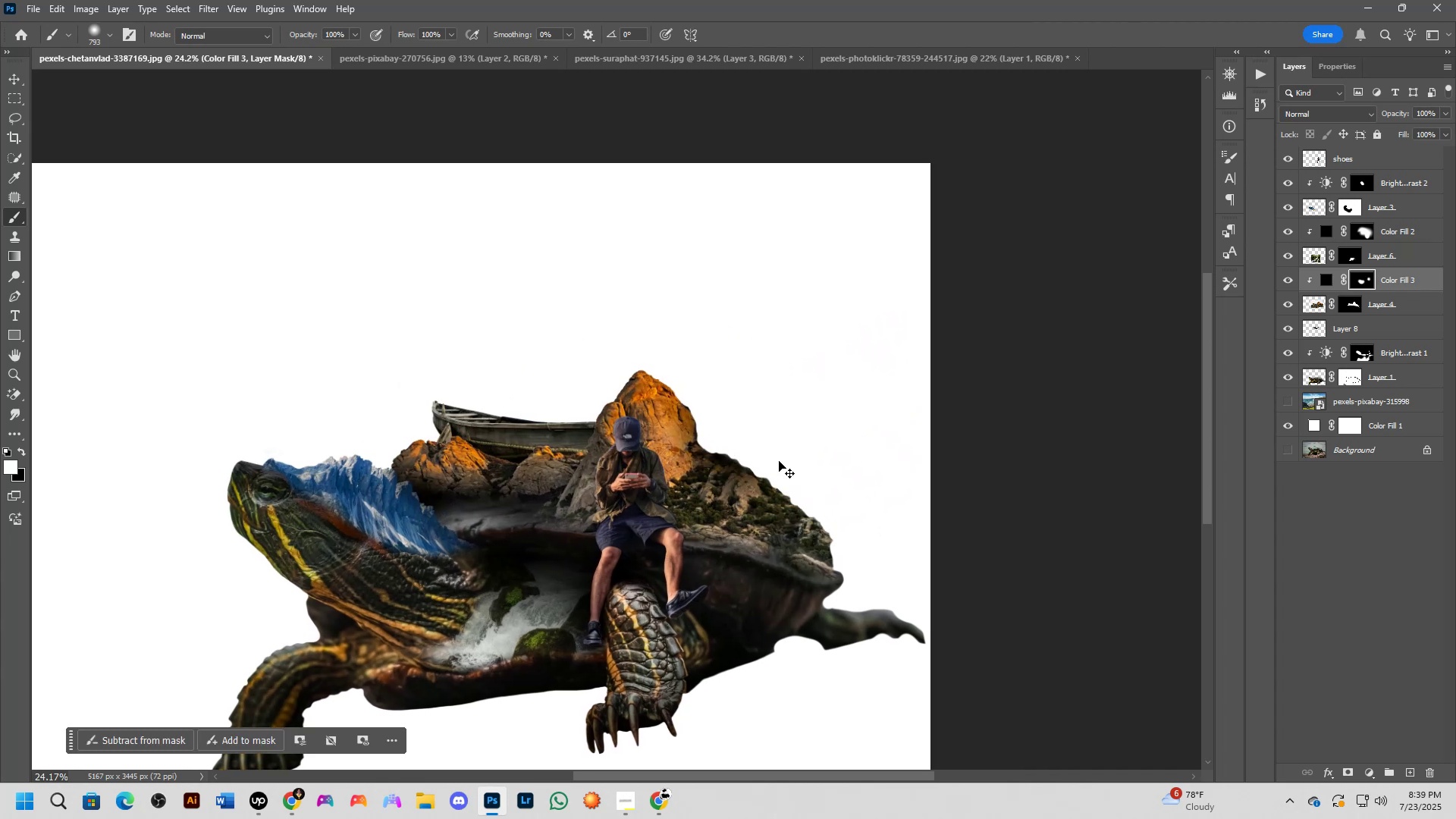 
key(Control+Z)
 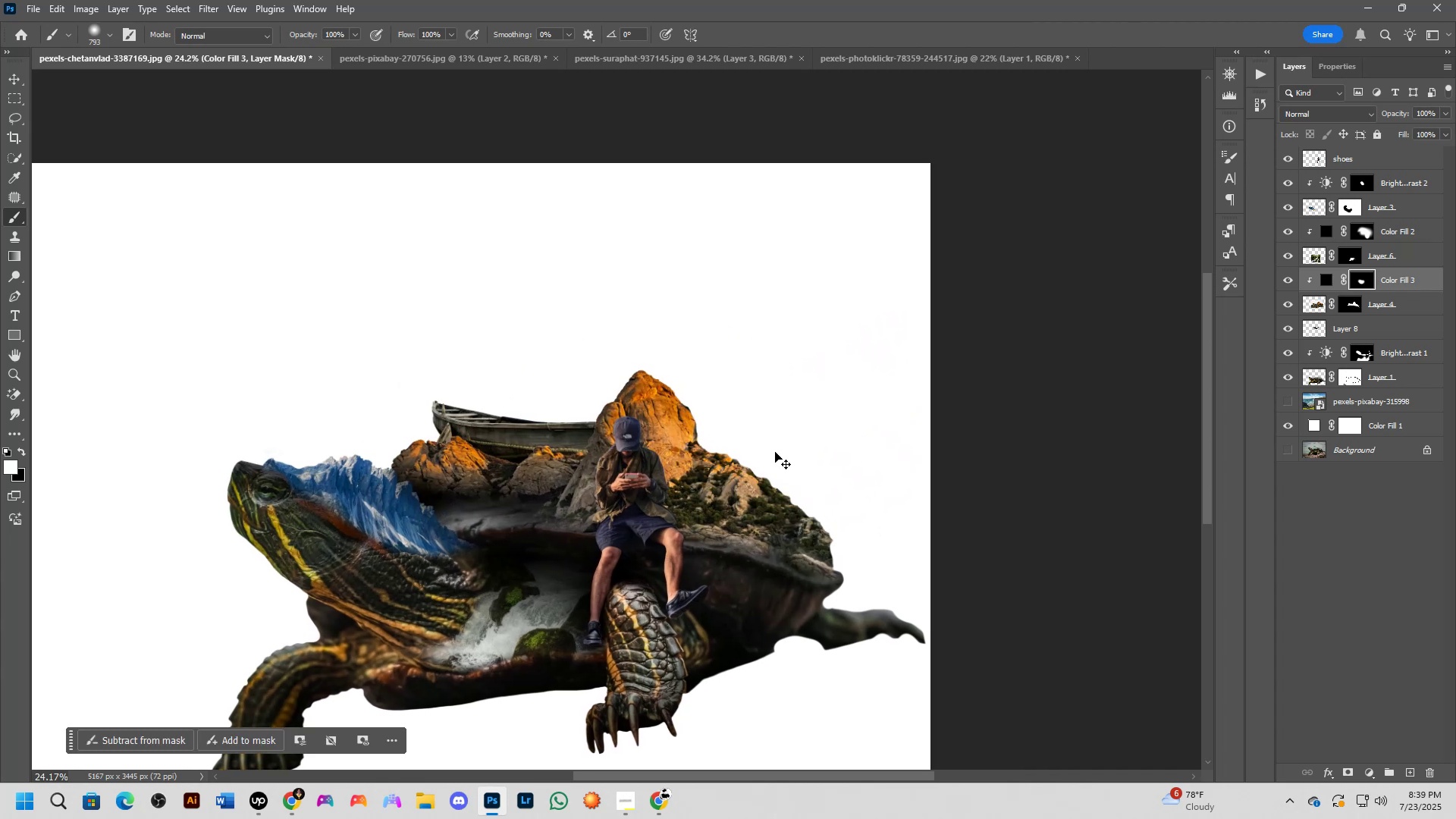 
key(Alt+AltLeft)
 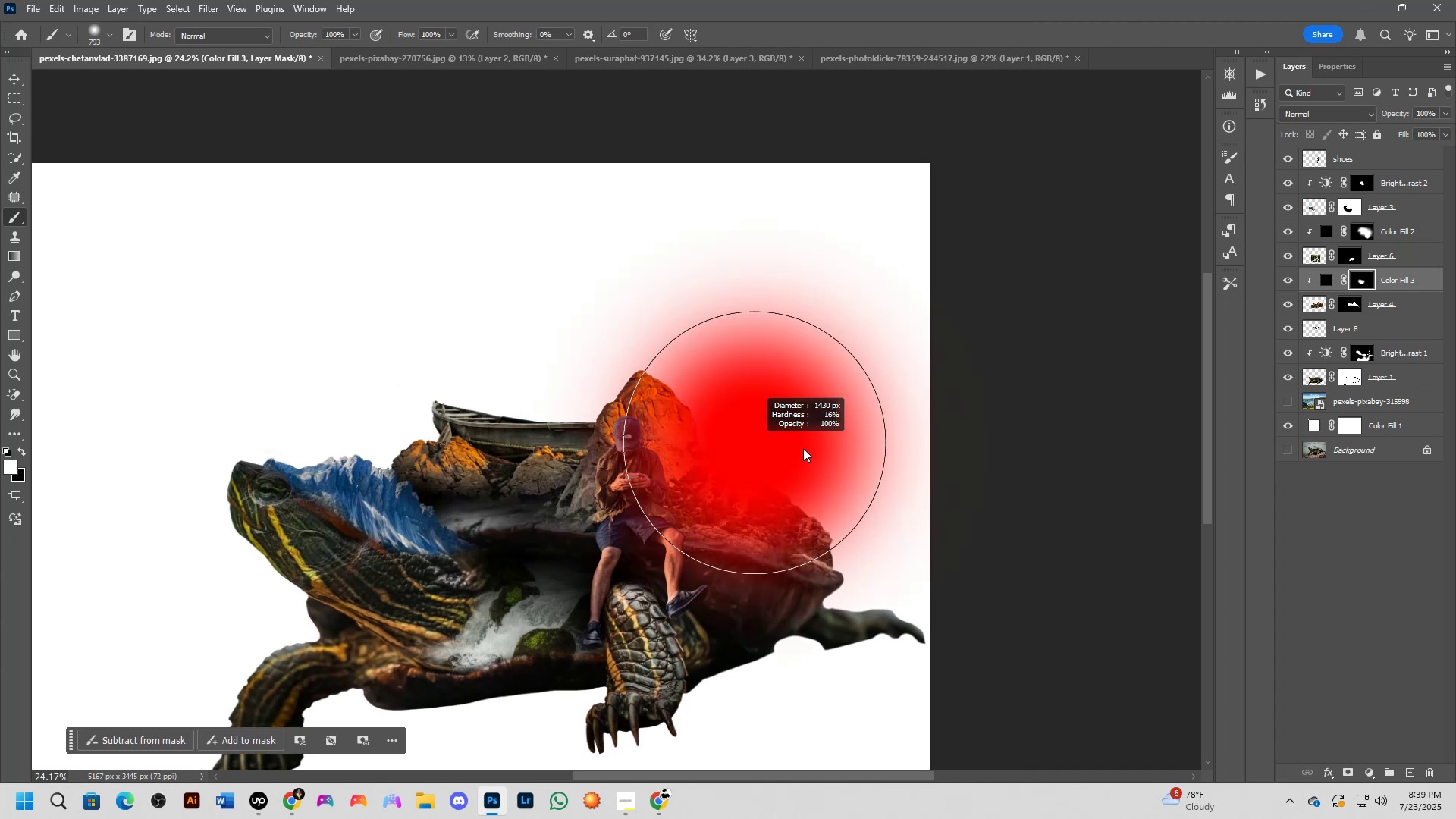 
left_click([802, 453])
 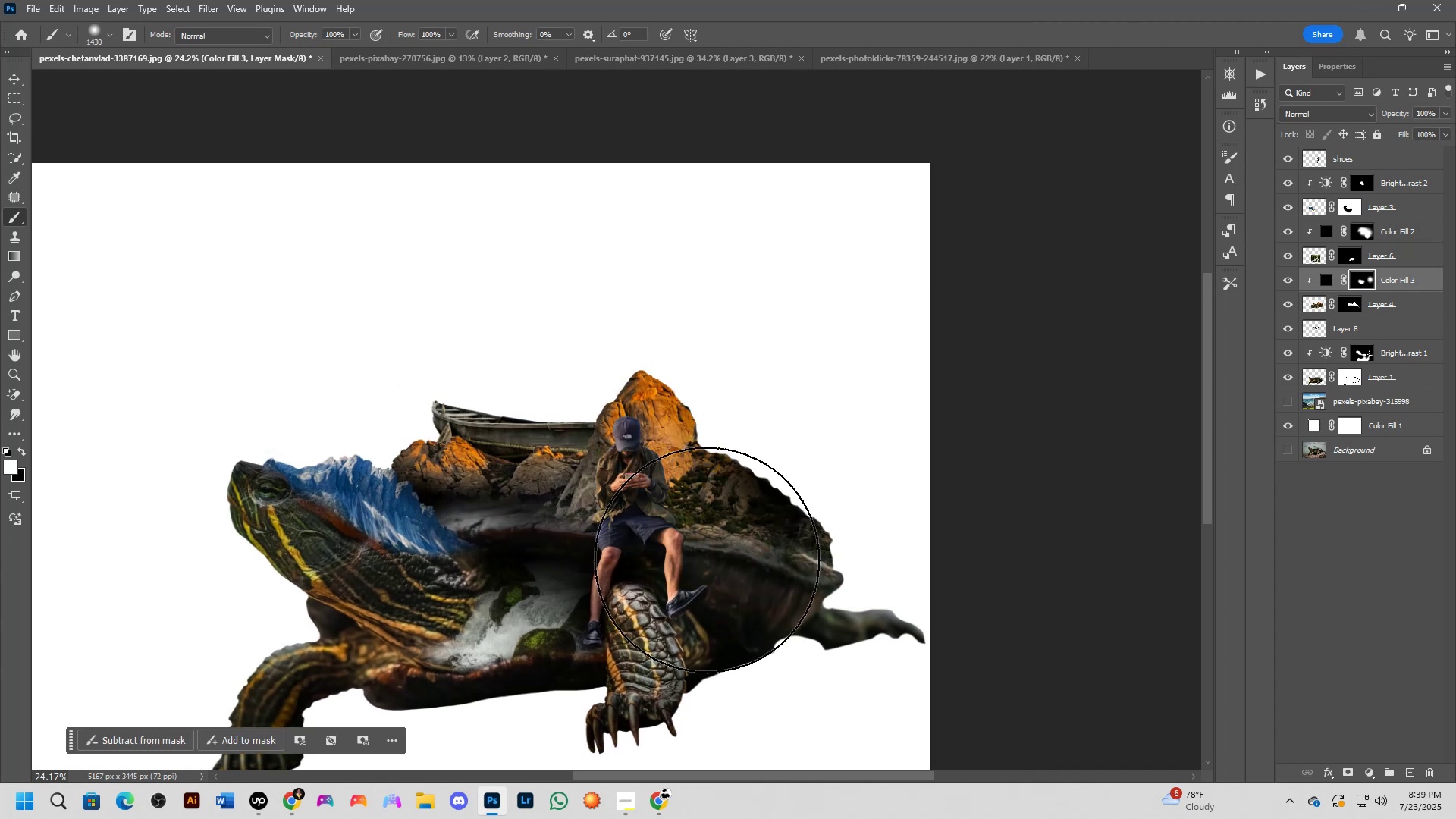 
key(X)
 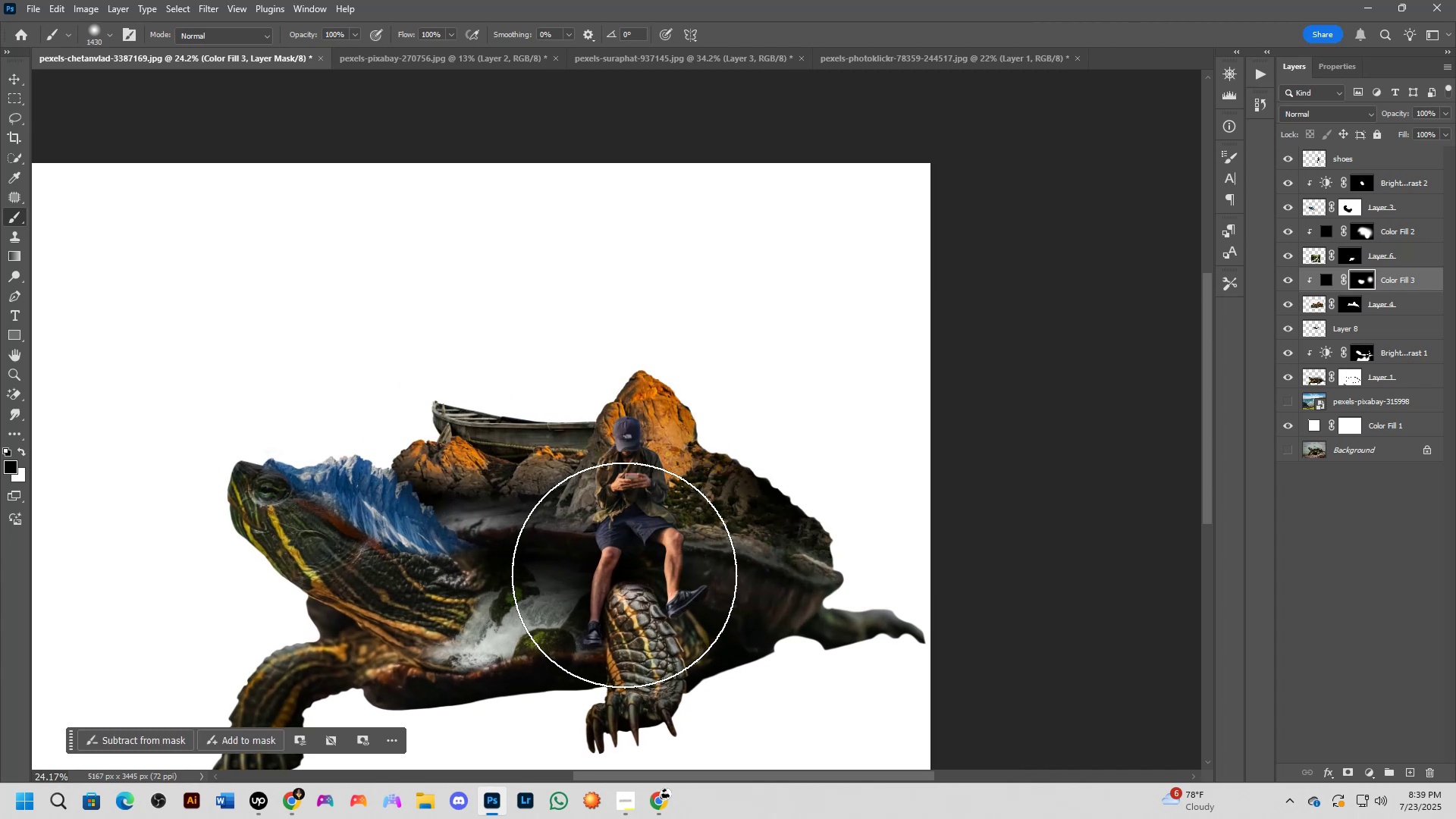 
left_click_drag(start_coordinate=[640, 562], to_coordinate=[620, 587])
 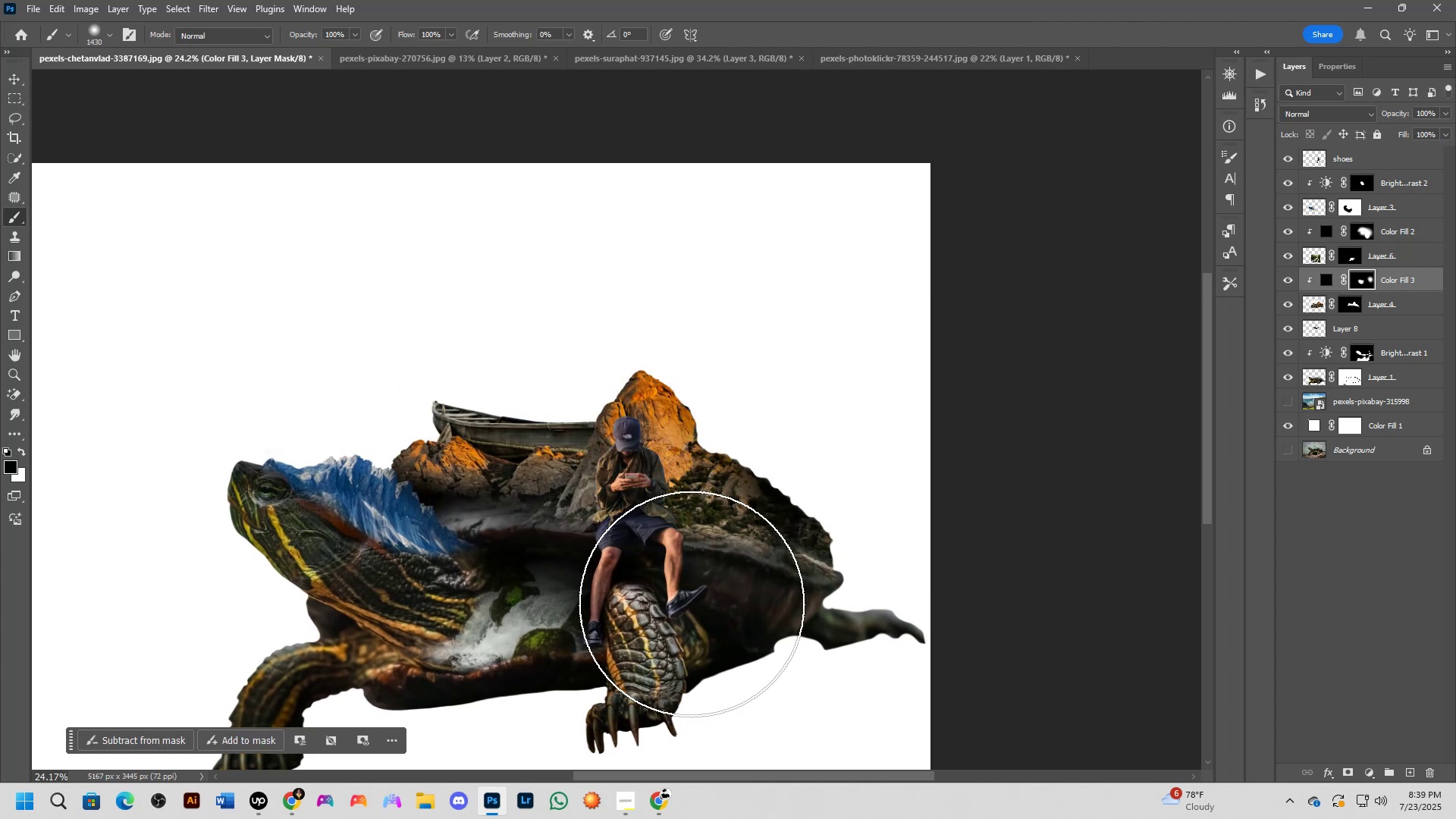 
double_click([692, 604])
 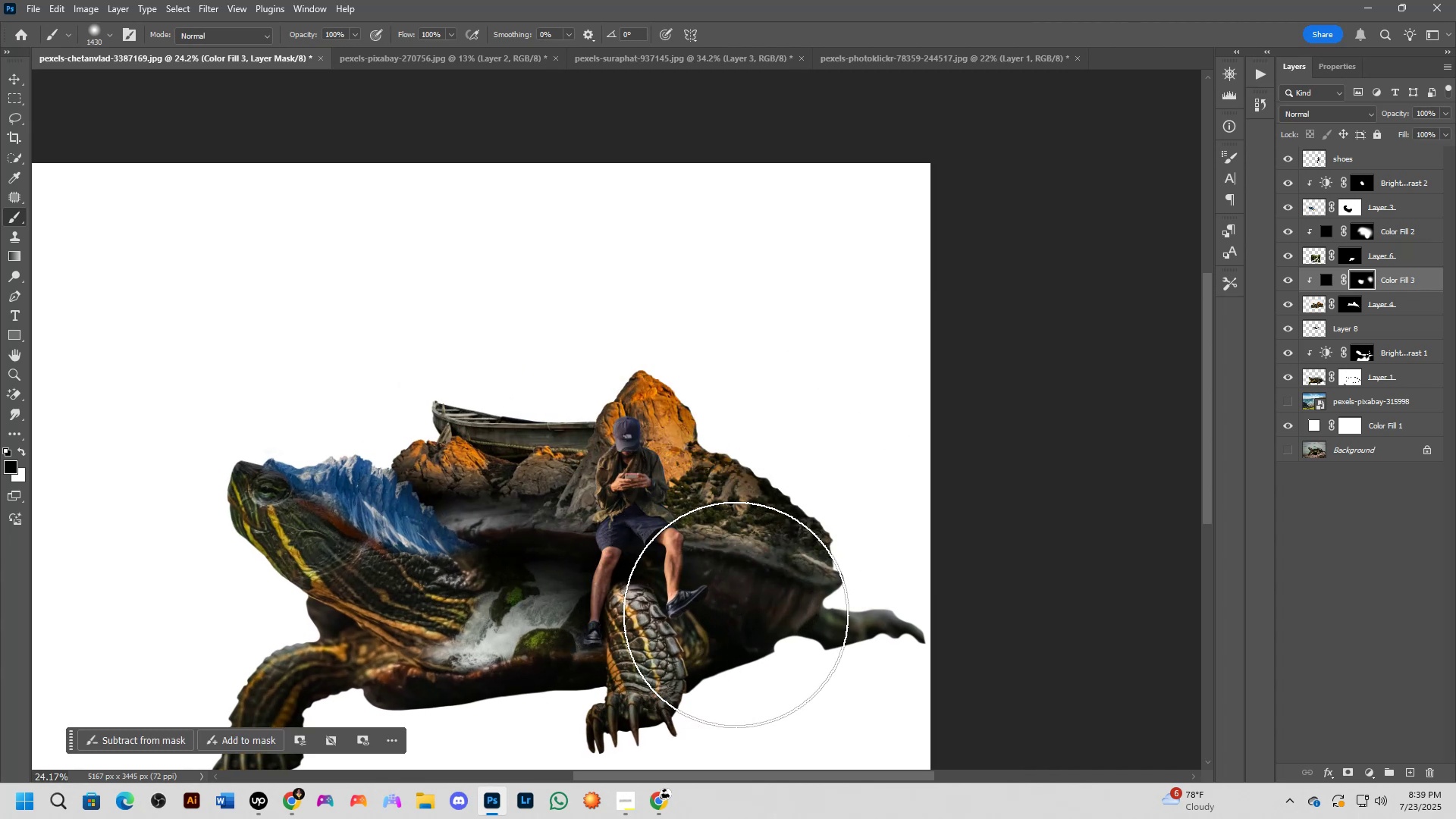 
triple_click([754, 618])
 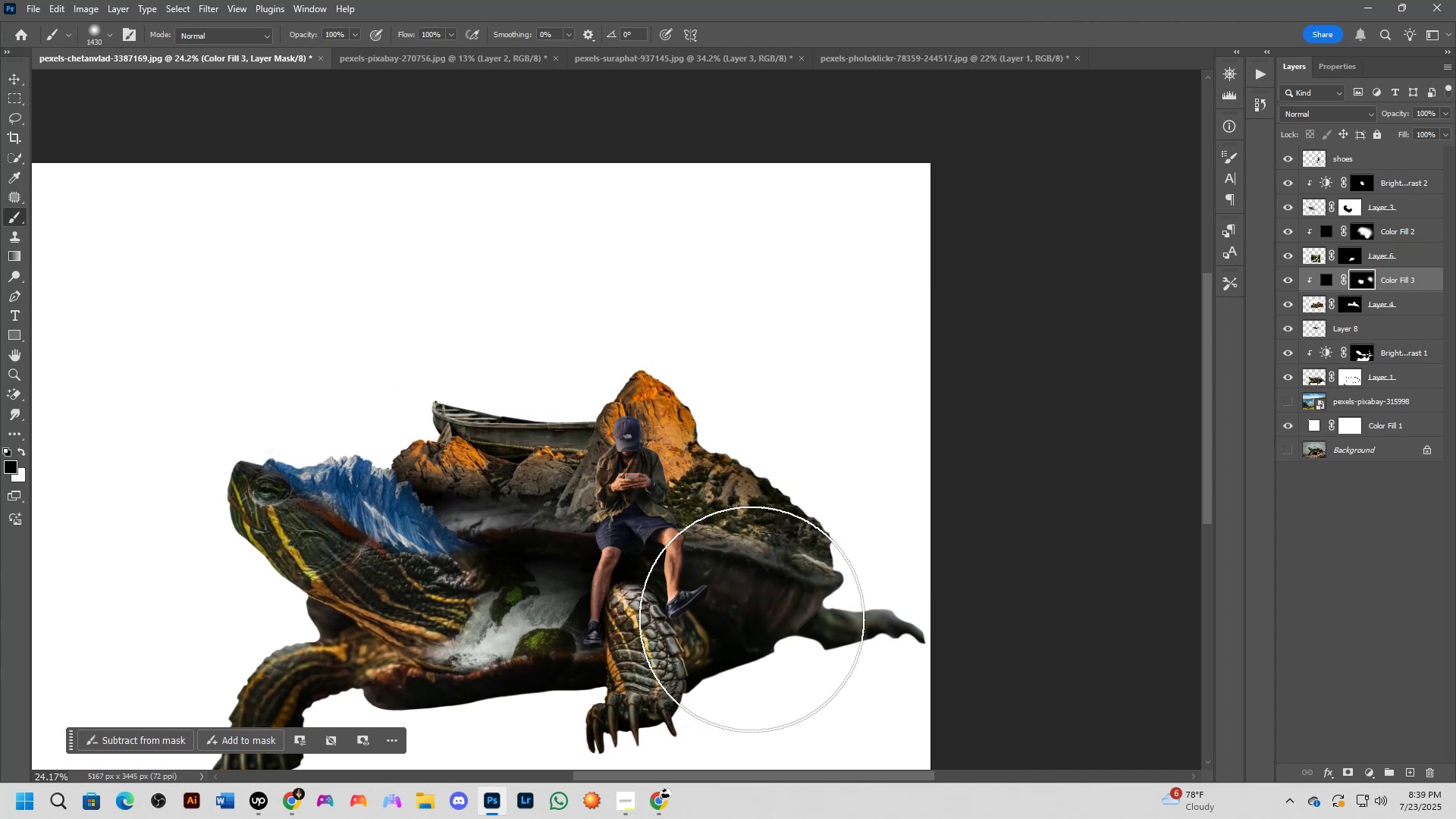 
triple_click([748, 620])
 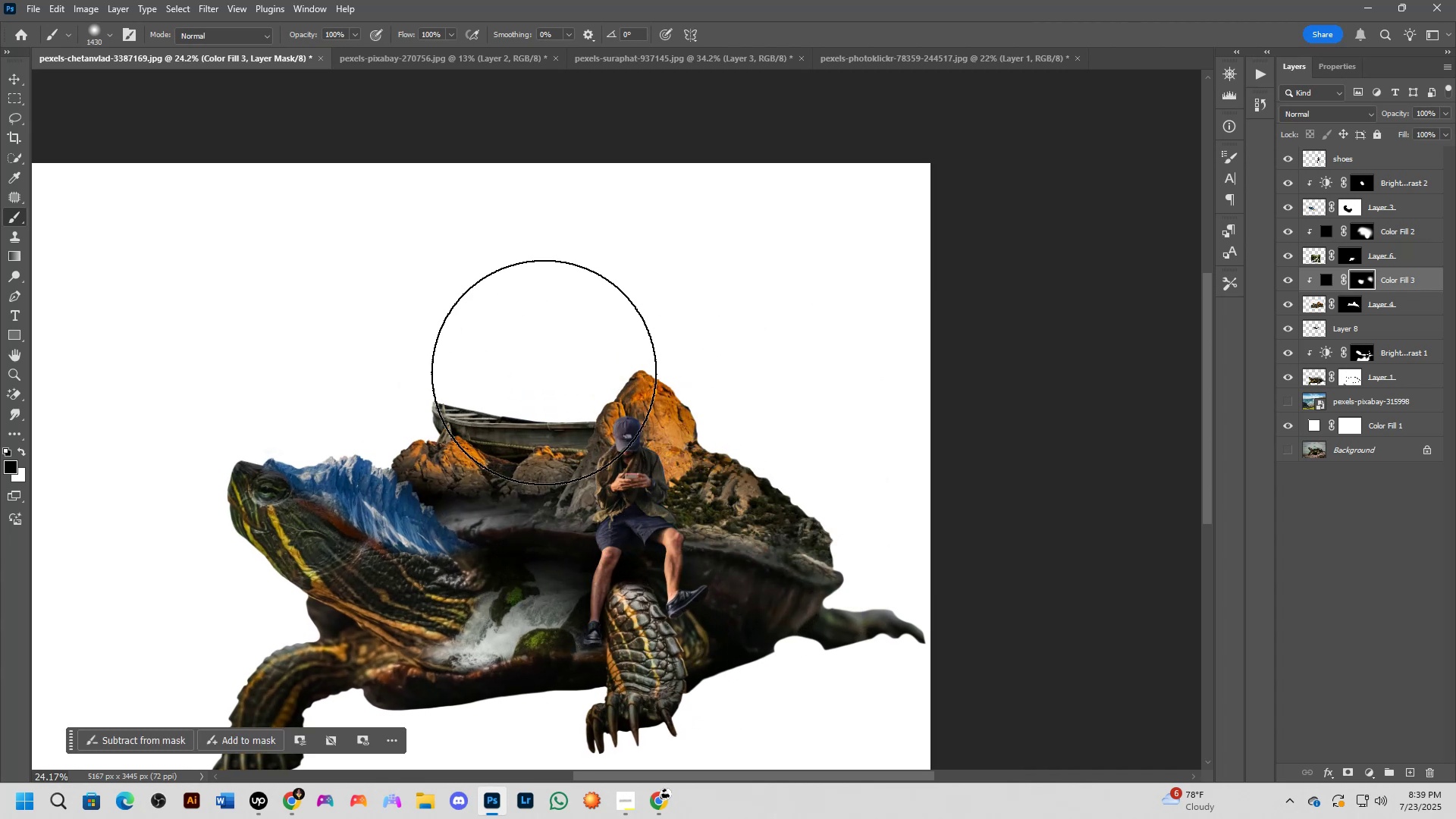 
left_click([501, 385])
 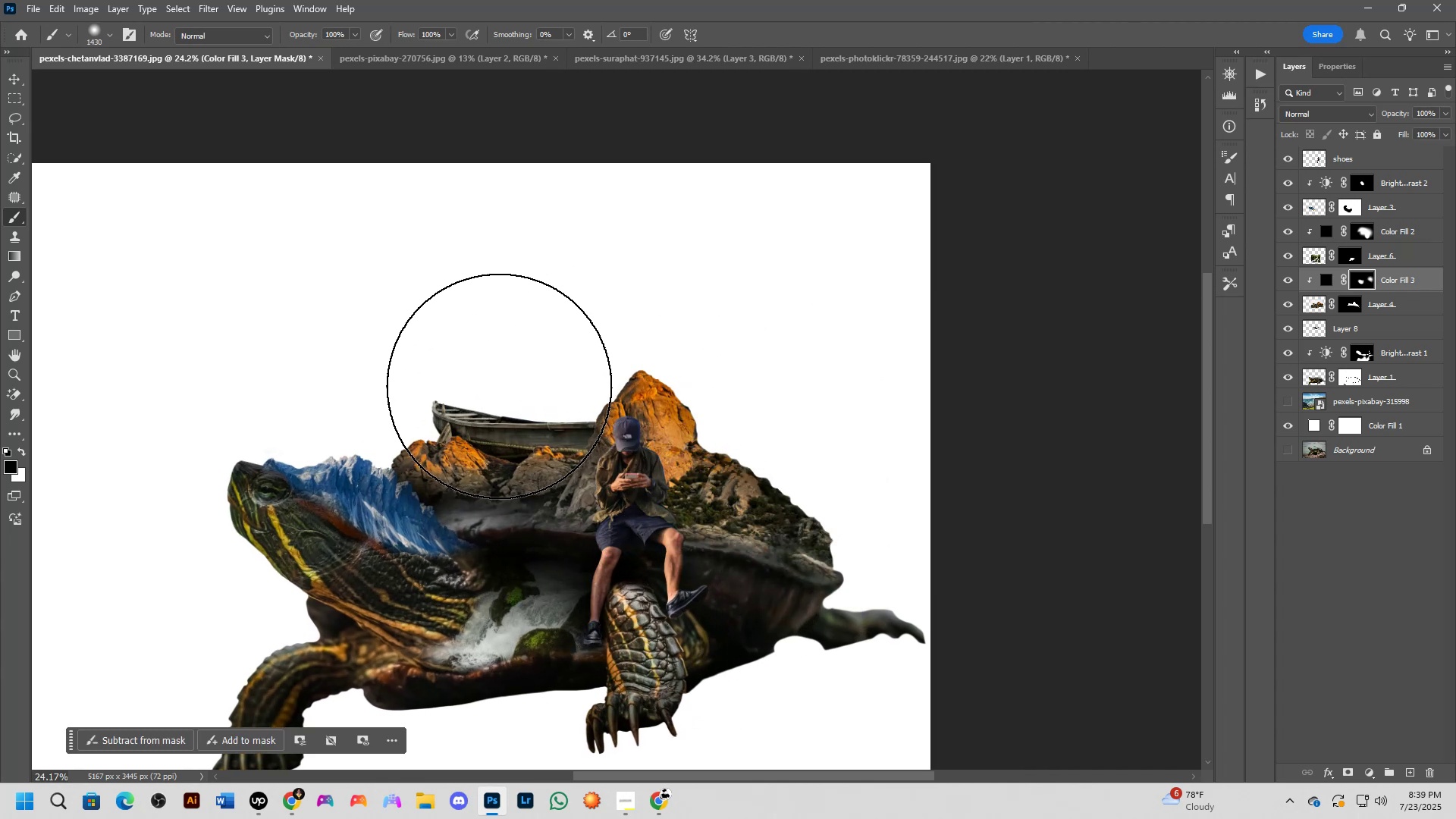 
left_click_drag(start_coordinate=[479, 386], to_coordinate=[432, 376])
 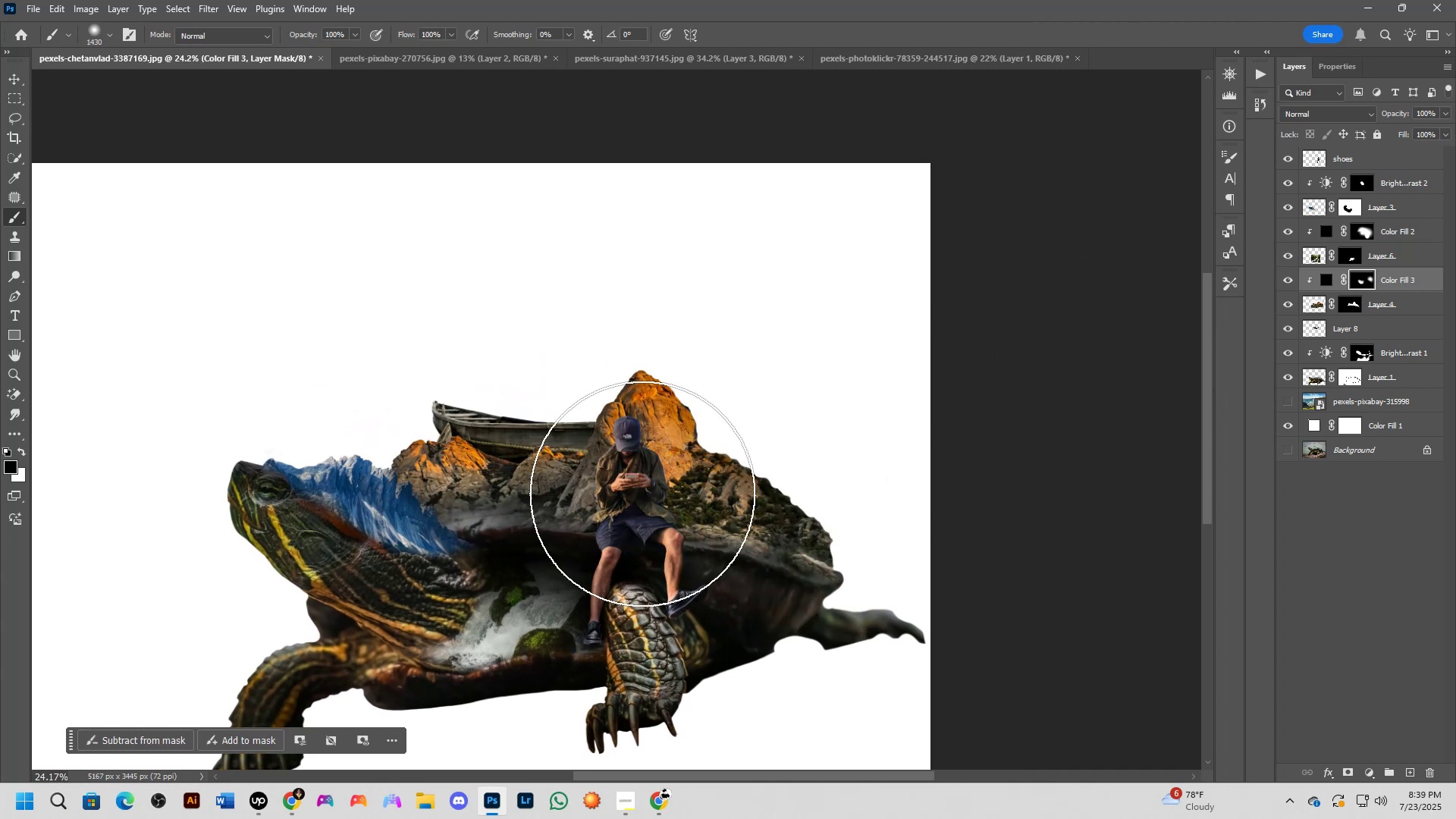 
hold_key(key=Space, duration=0.54)
 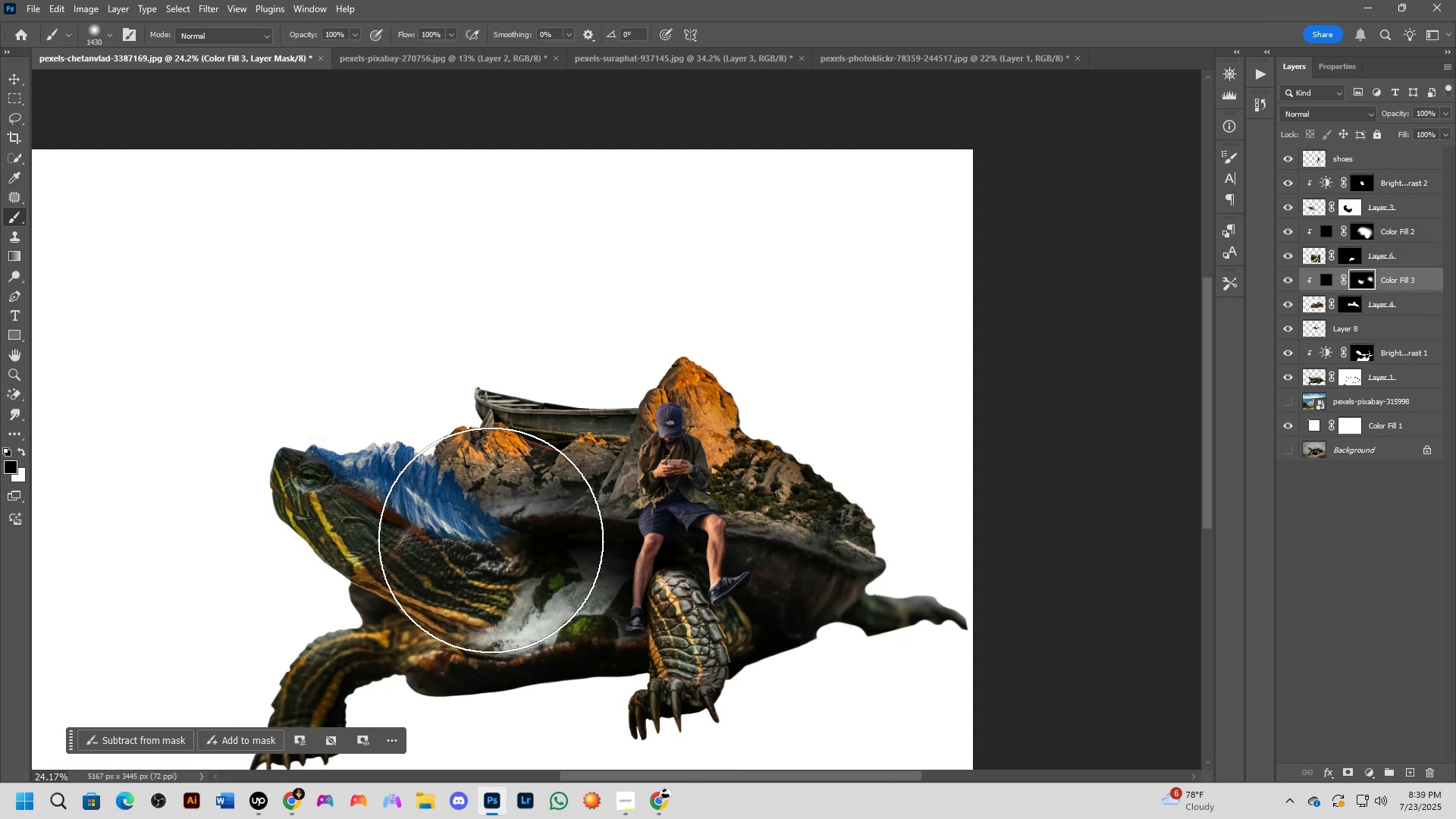 
left_click_drag(start_coordinate=[613, 562], to_coordinate=[655, 548])
 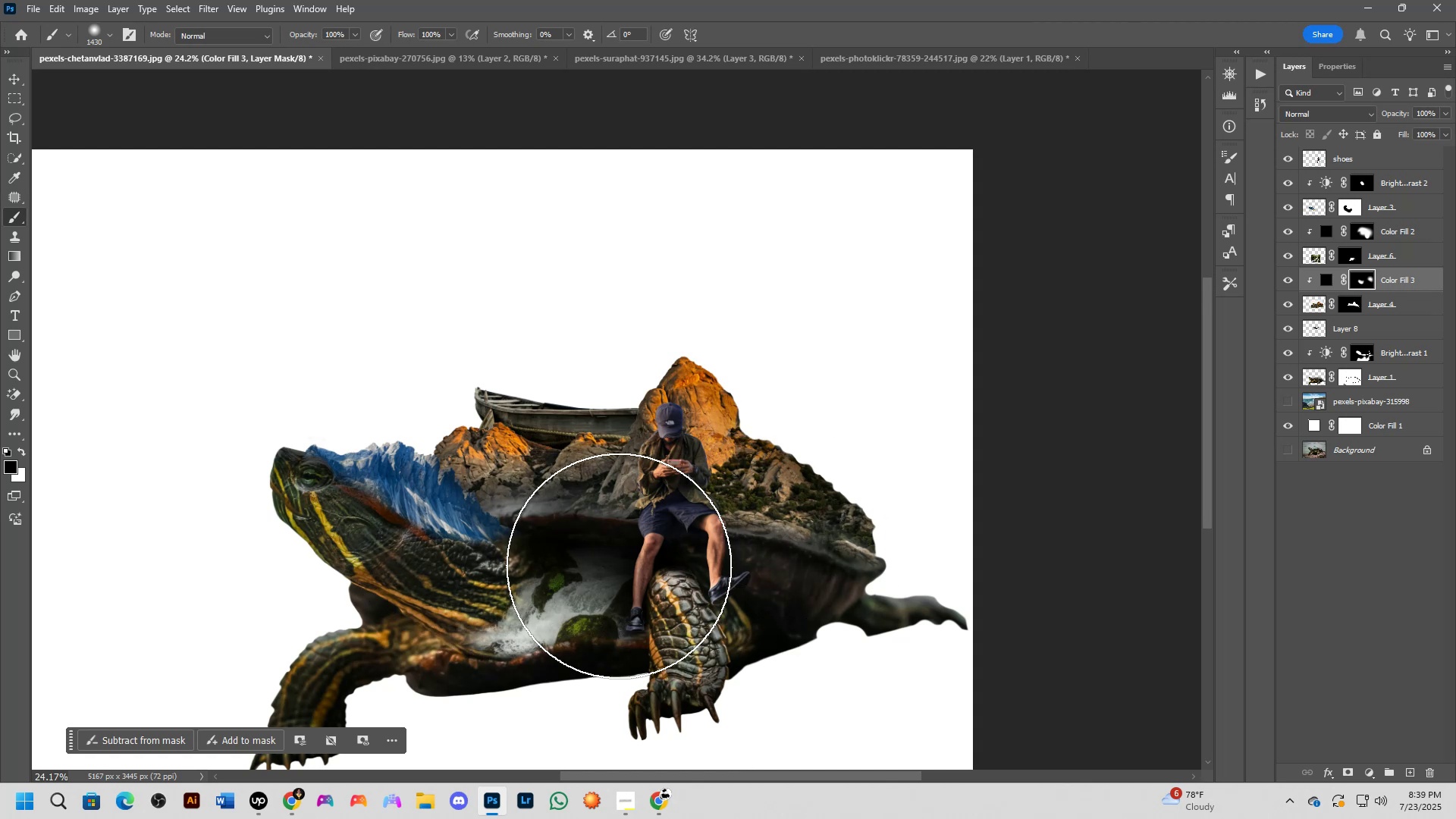 
hold_key(key=Space, duration=0.82)
 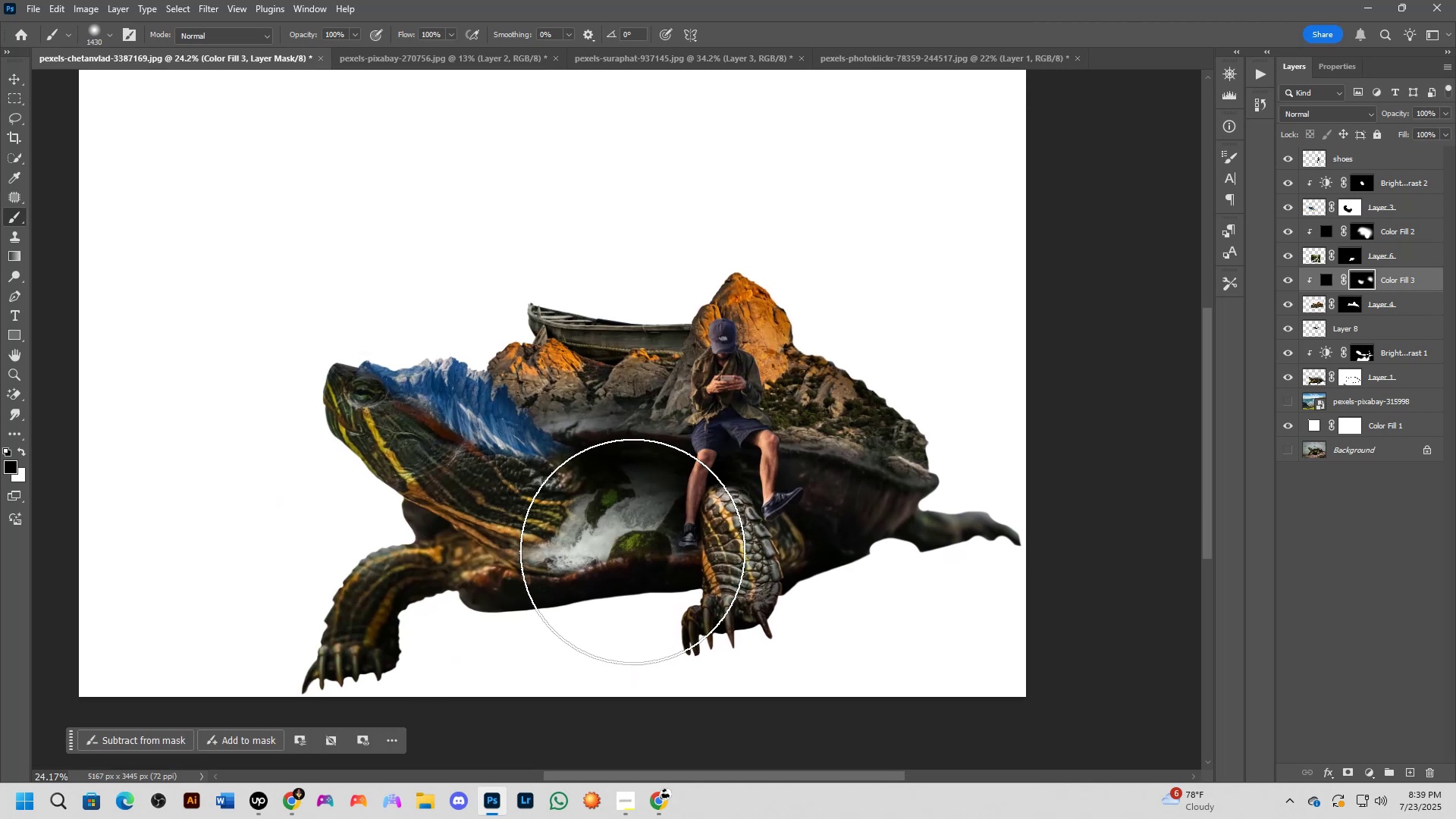 
left_click_drag(start_coordinate=[591, 619], to_coordinate=[644, 535])
 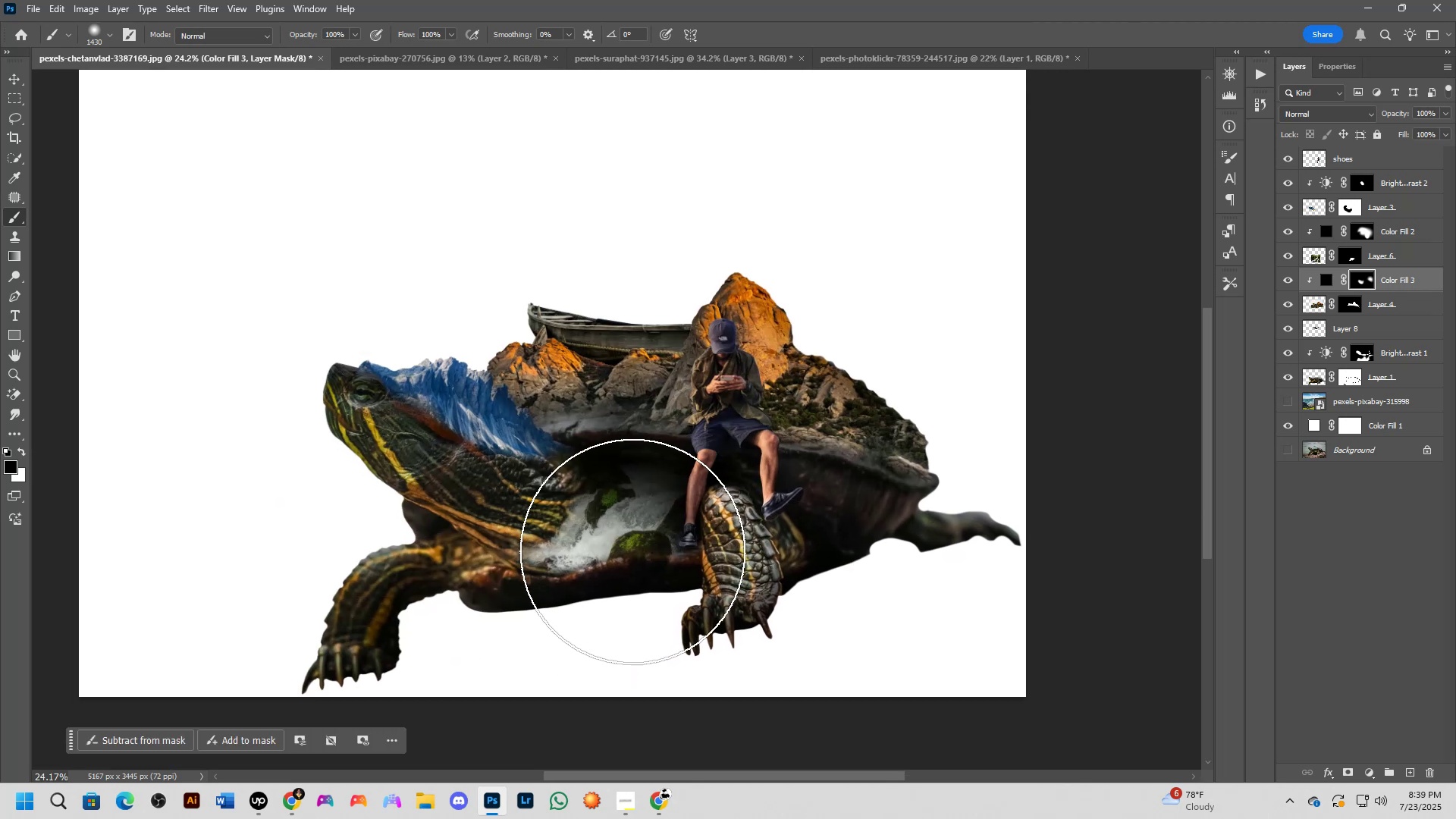 
key(Shift+ShiftLeft)
 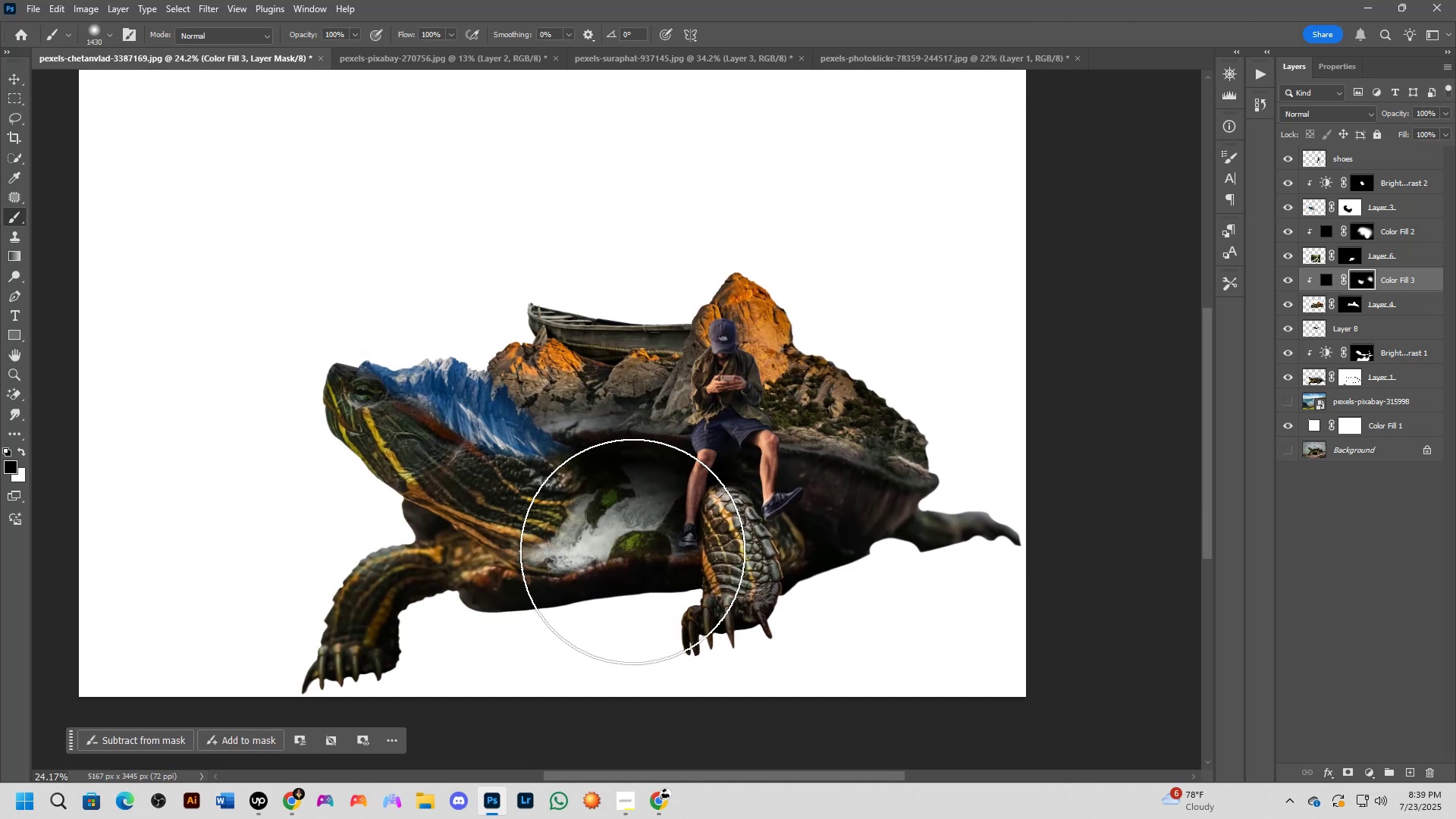 
scroll: coordinate [632, 551], scroll_direction: down, amount: 1.0
 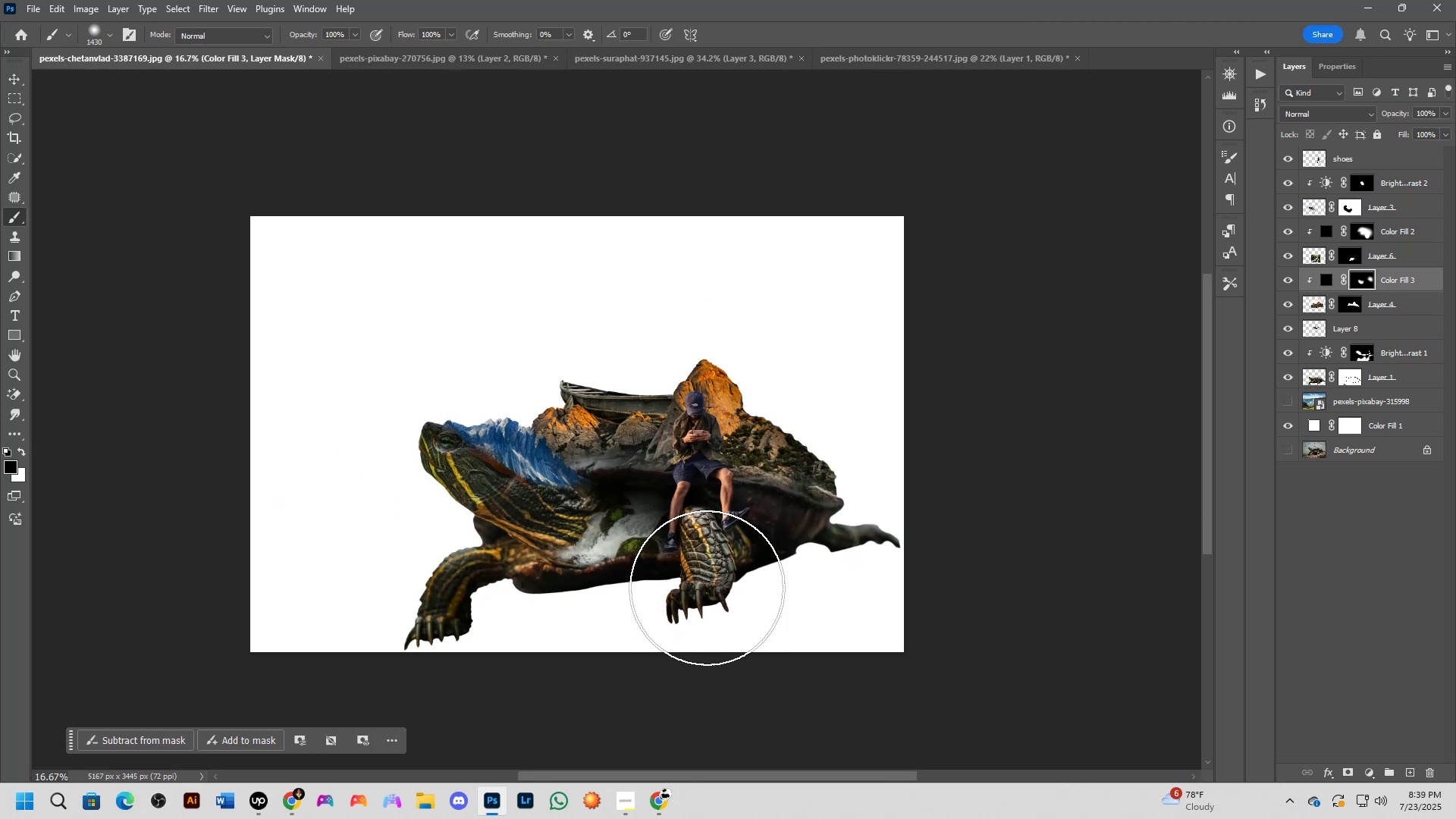 
hold_key(key=Space, duration=0.51)
 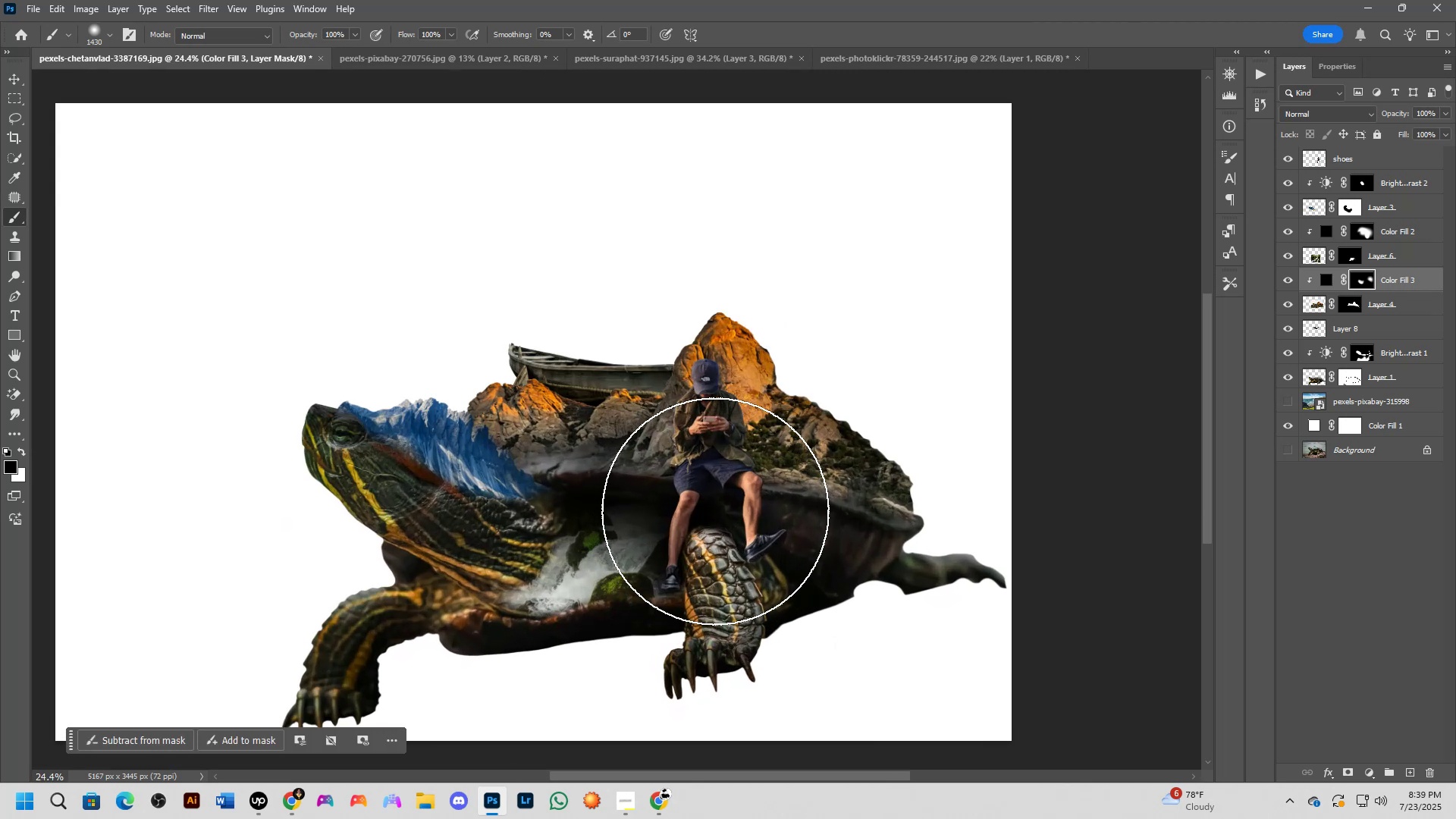 
left_click_drag(start_coordinate=[714, 559], to_coordinate=[726, 582])
 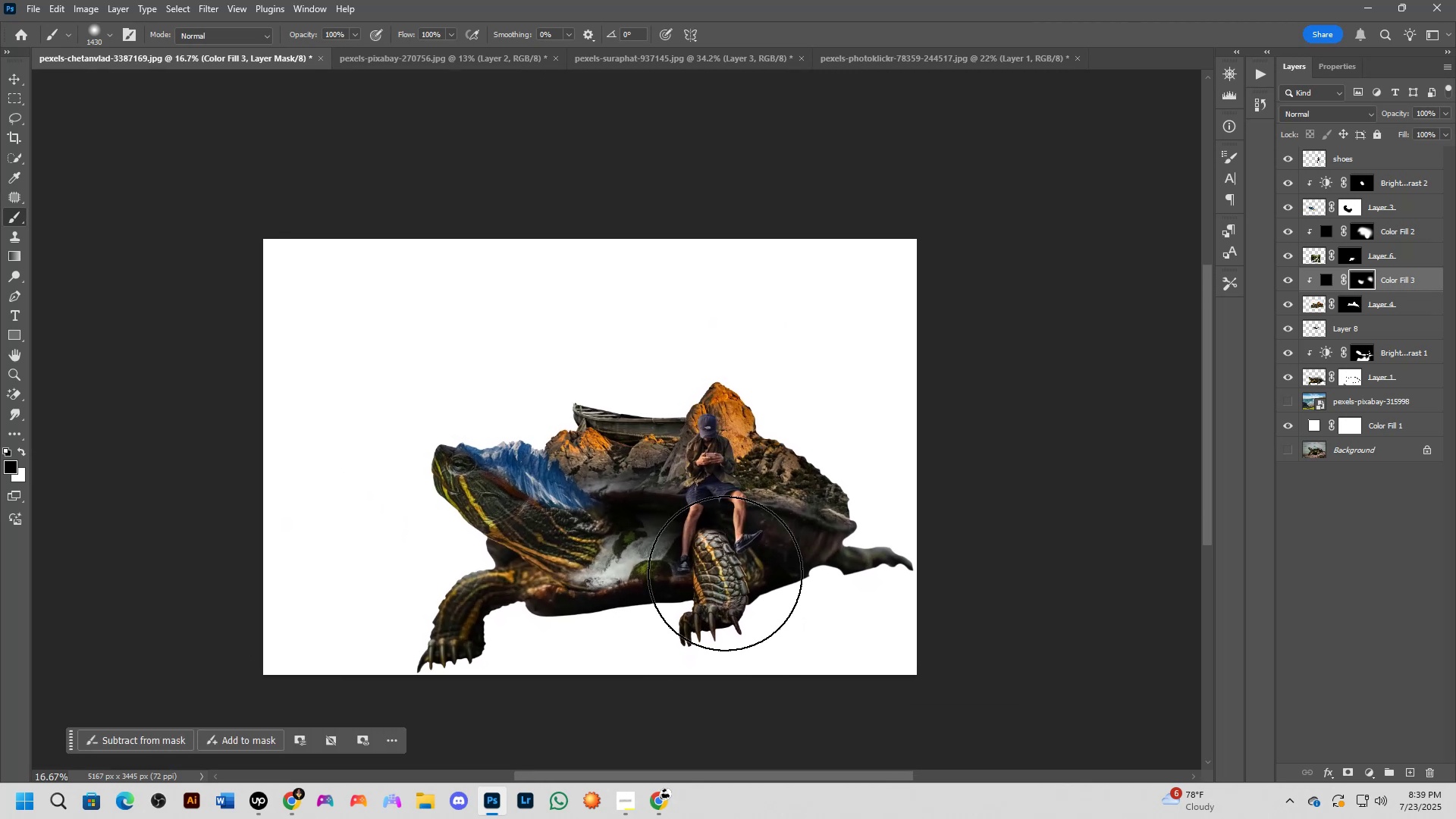 
scroll: coordinate [713, 504], scroll_direction: up, amount: 6.0
 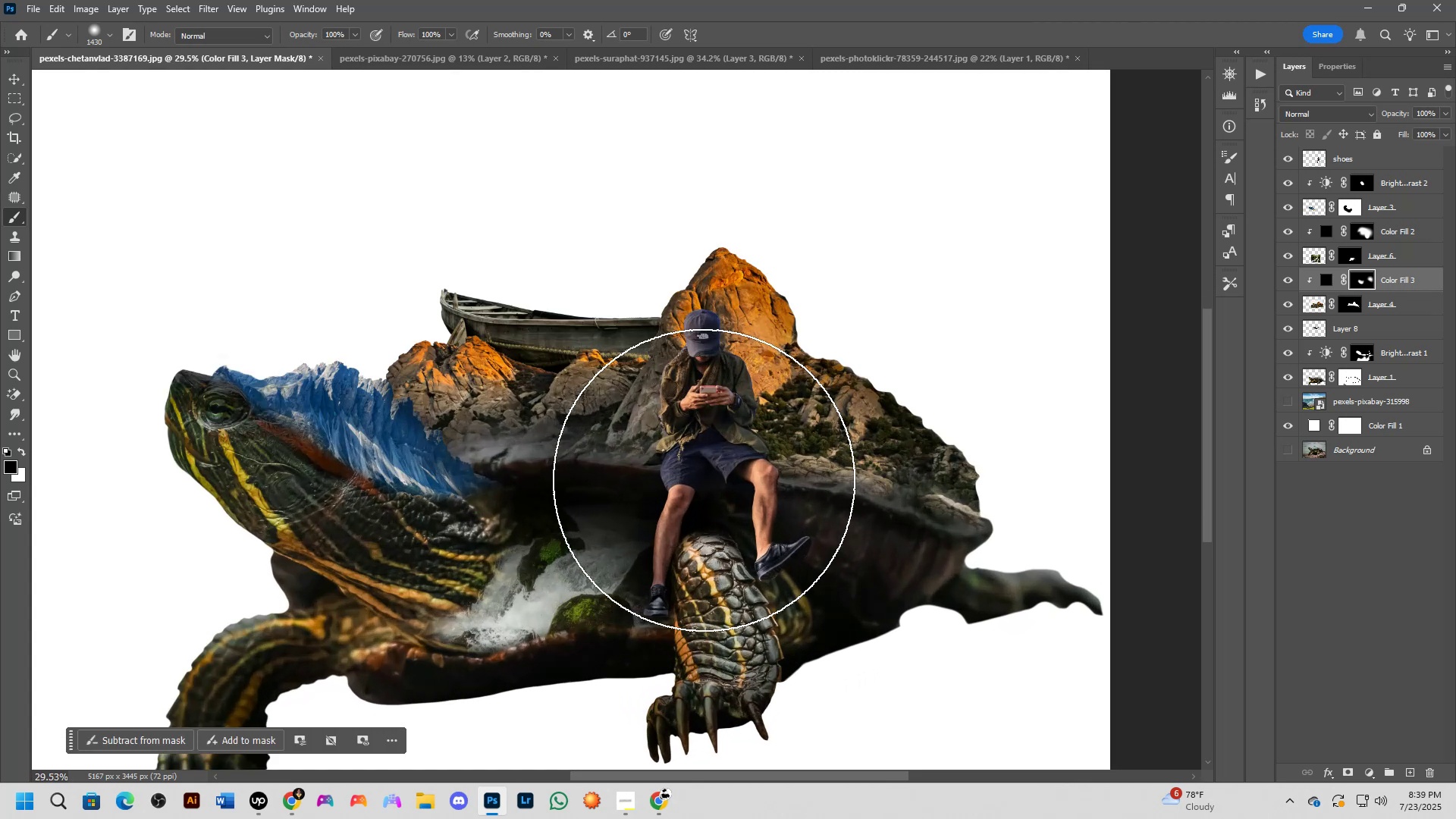 
left_click_drag(start_coordinate=[715, 440], to_coordinate=[880, 479])
 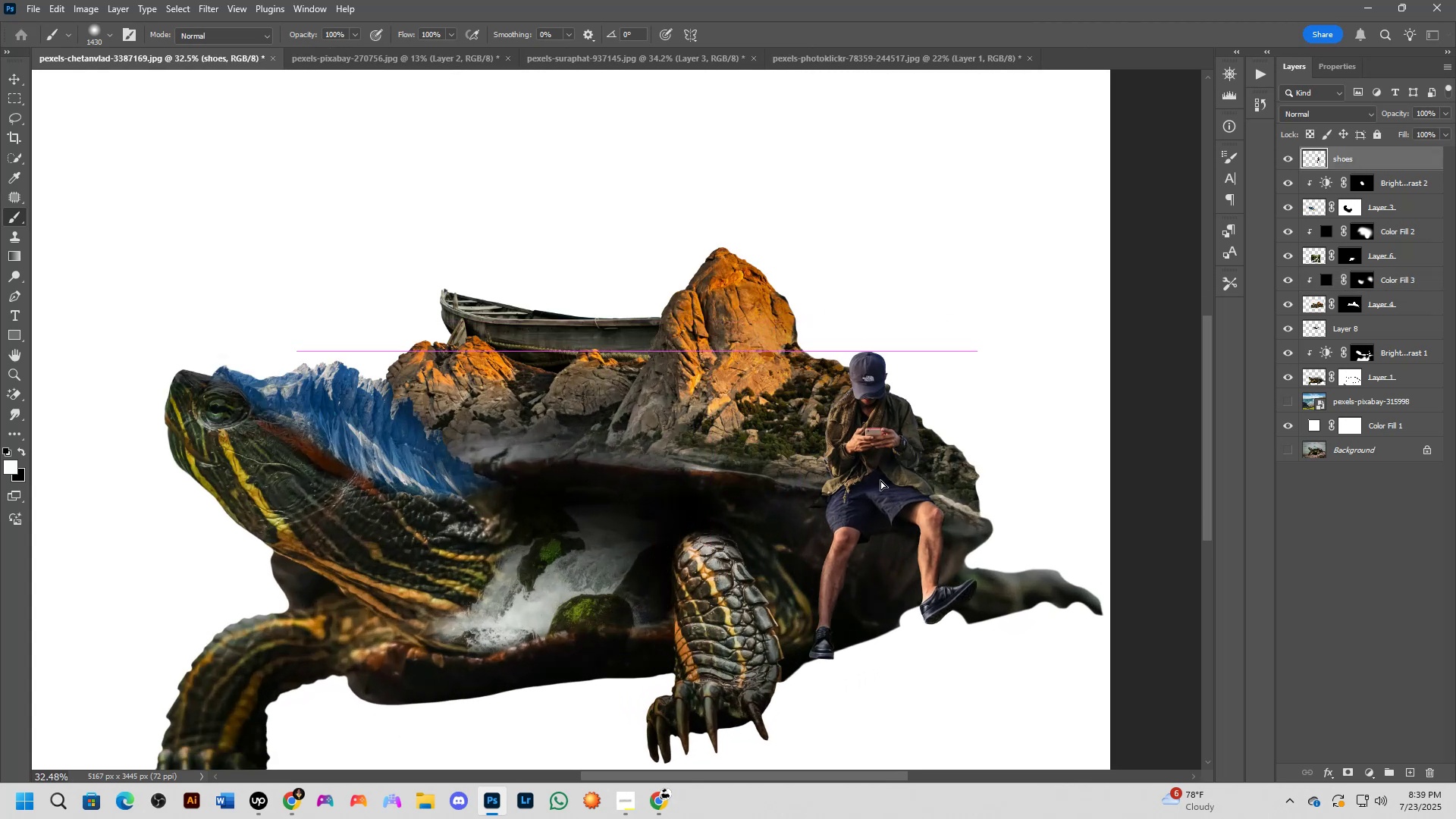 
key(Control+Z)
 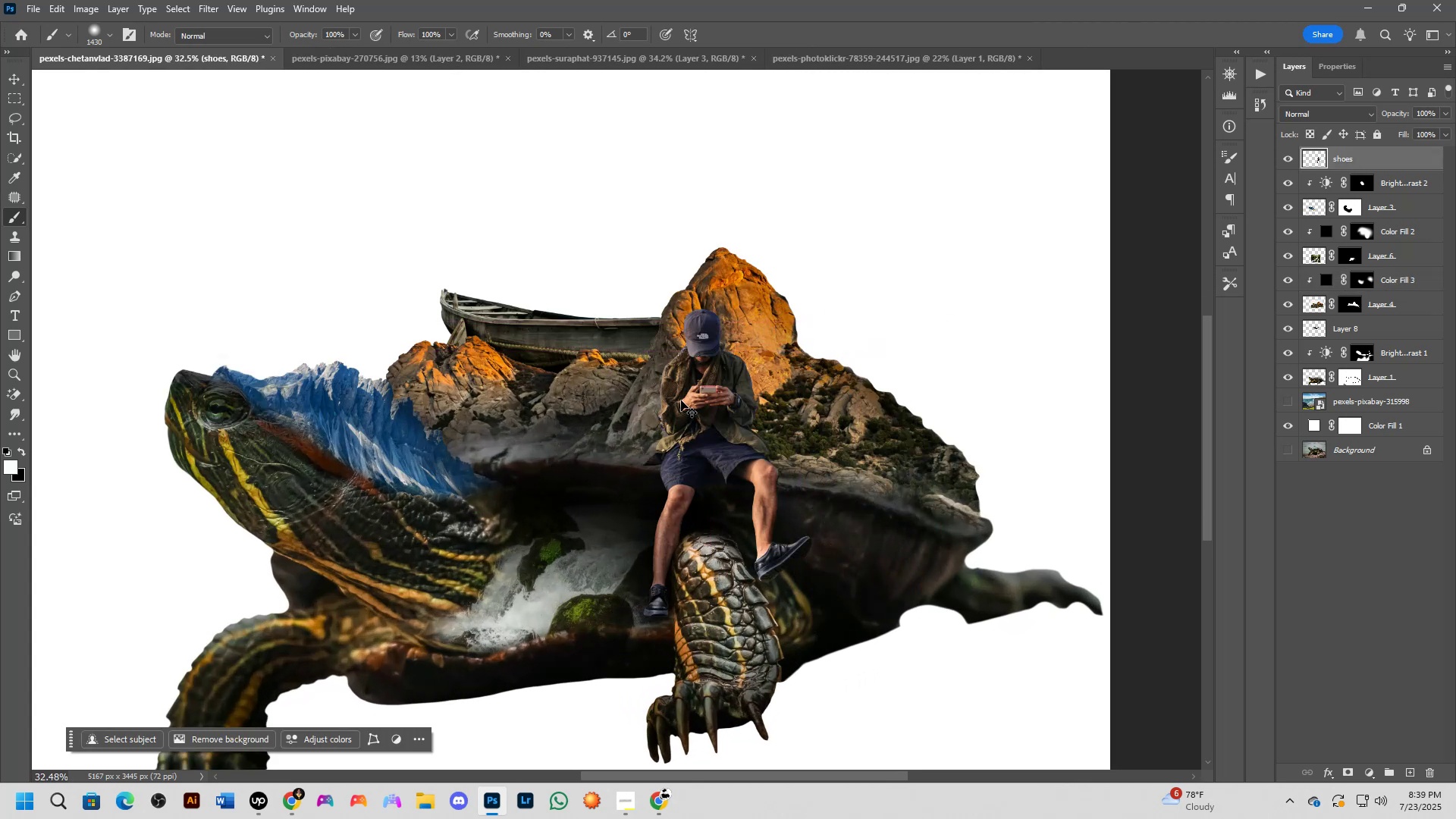 
left_click_drag(start_coordinate=[720, 382], to_coordinate=[722, 398])
 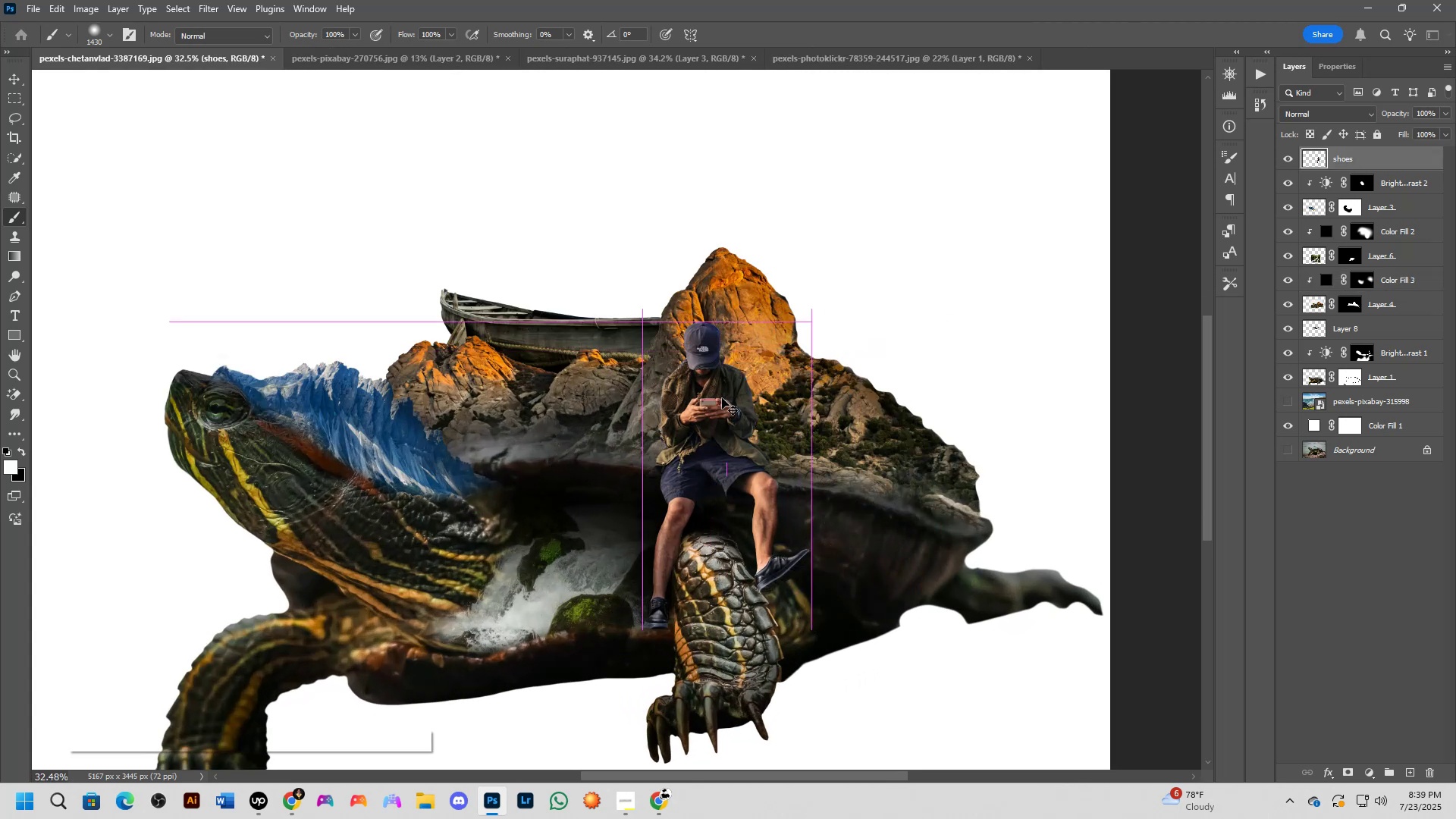 
key(Control+Z)
 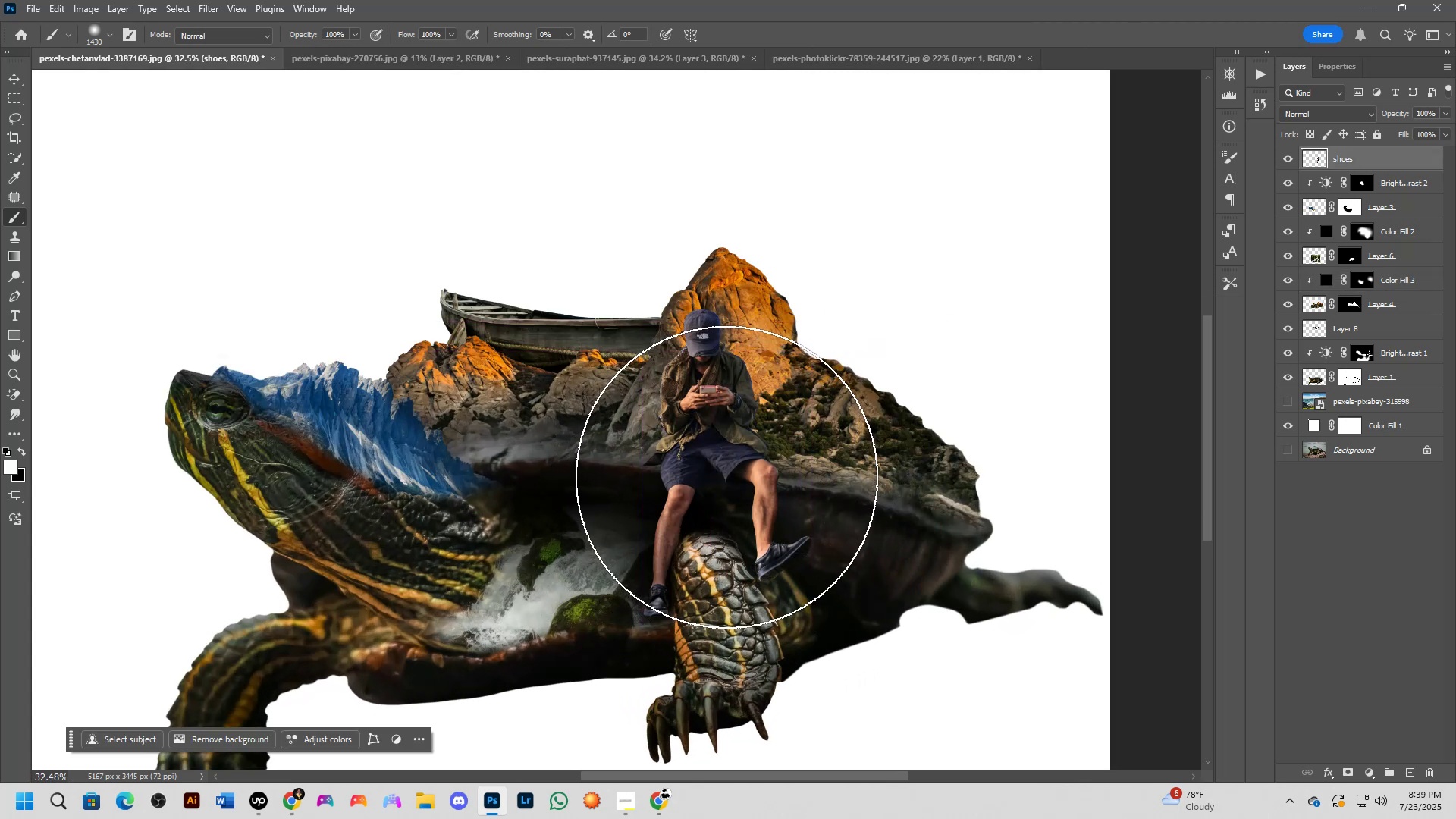 
scroll: coordinate [720, 484], scroll_direction: up, amount: 3.0
 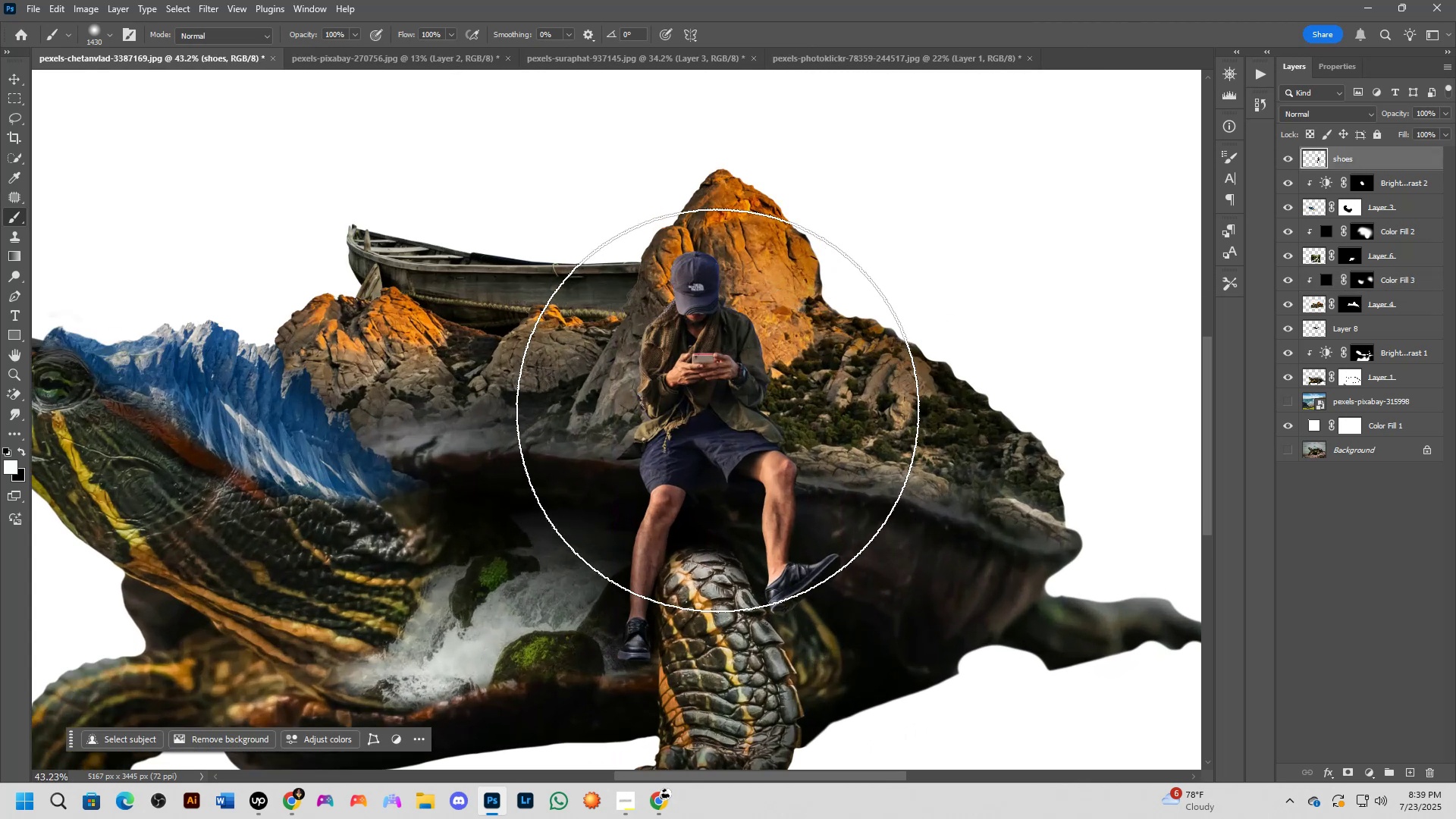 
hold_key(key=ControlLeft, duration=0.32)
left_click([720, 392])
 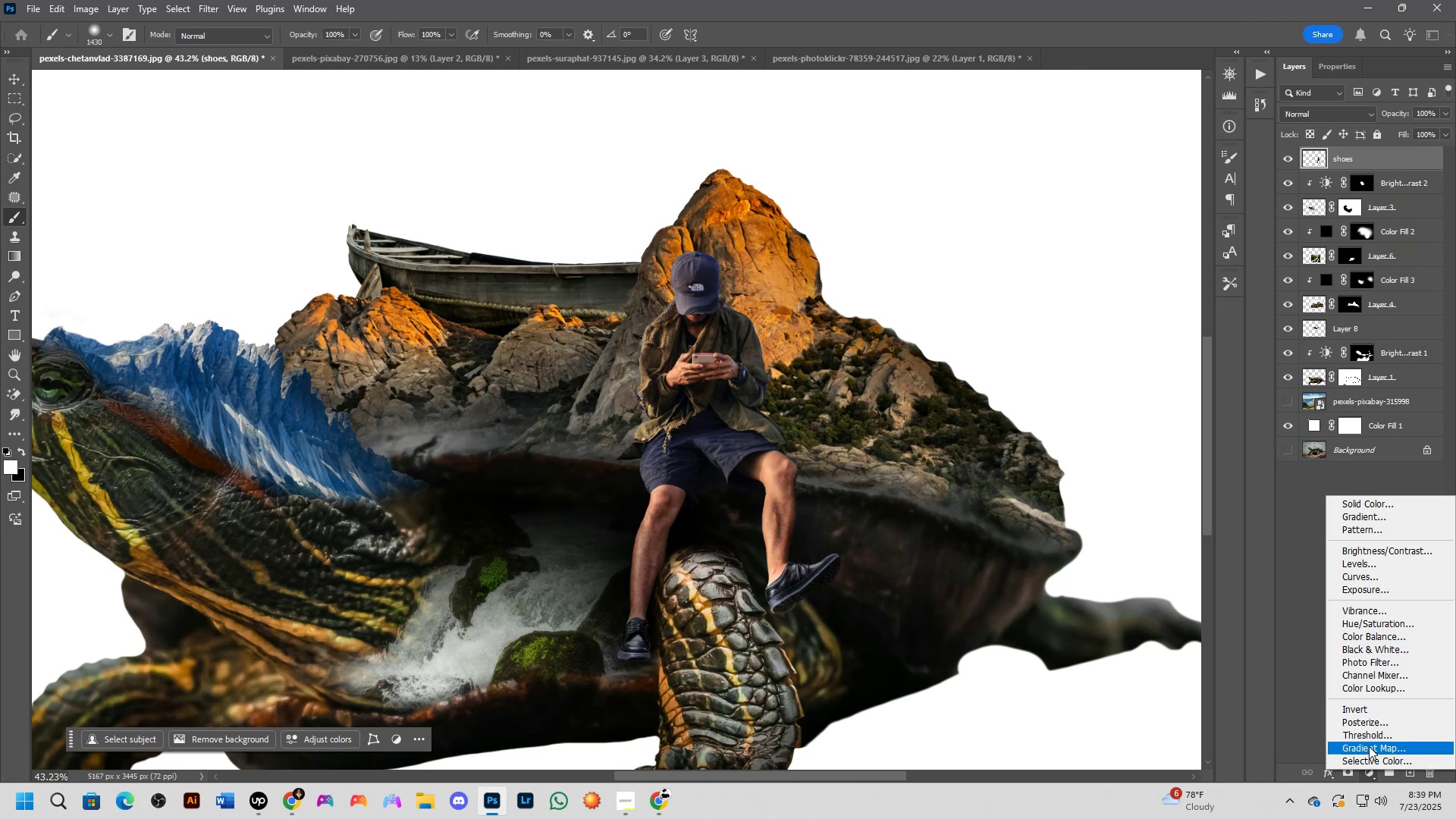 
double_click([1389, 551])
 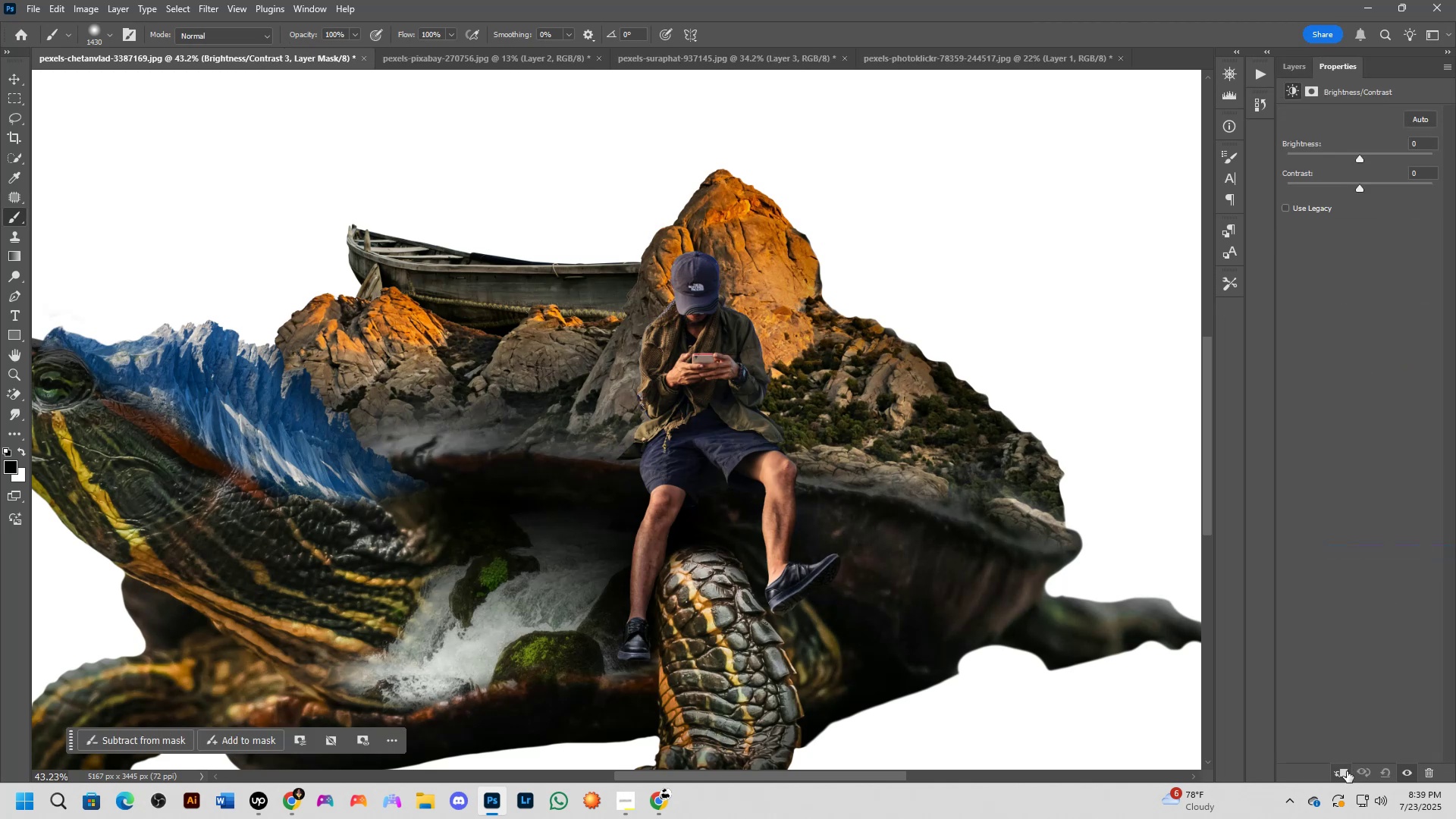 
left_click([1347, 770])
 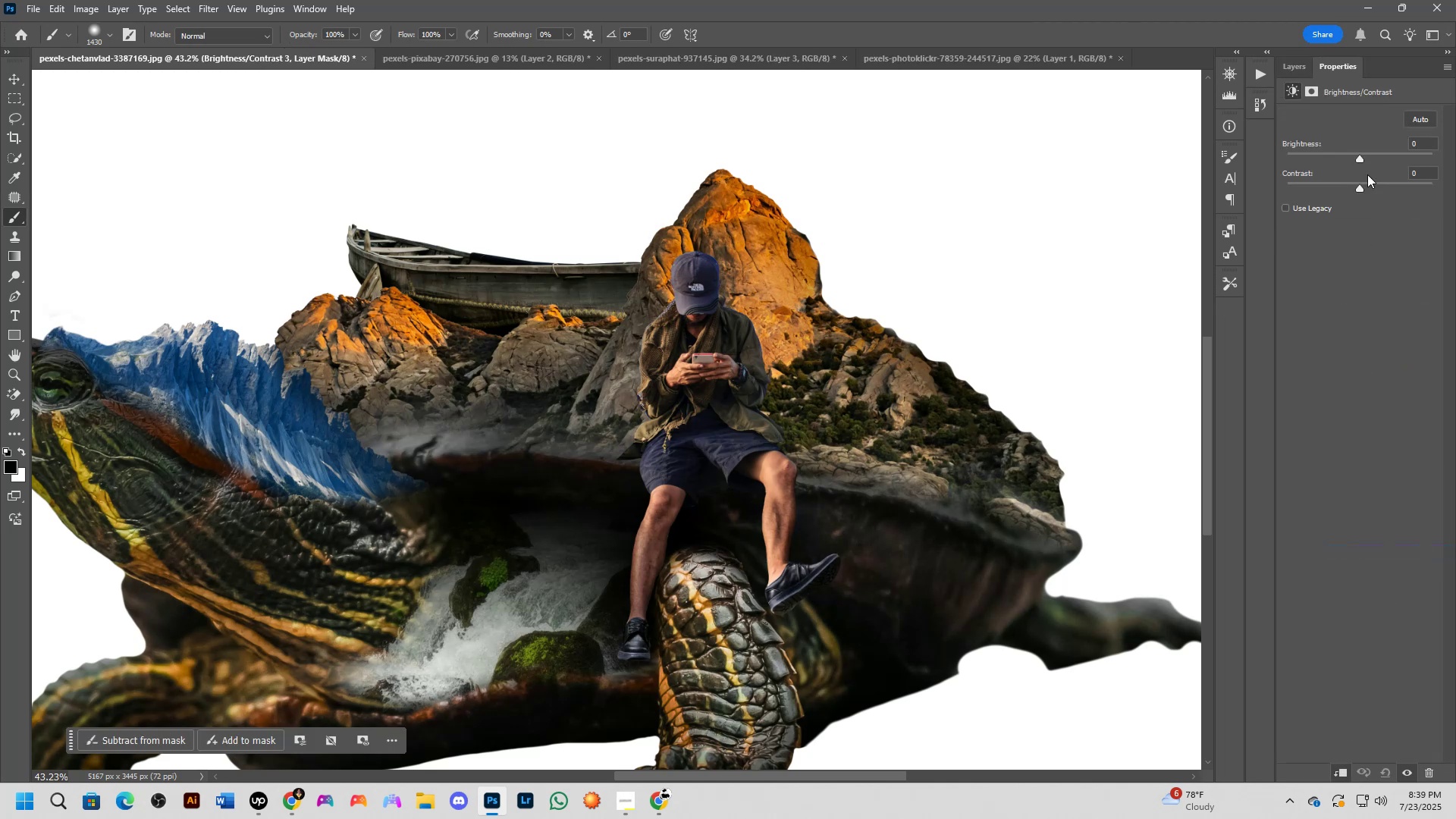 
left_click_drag(start_coordinate=[1360, 157], to_coordinate=[1310, 172])
 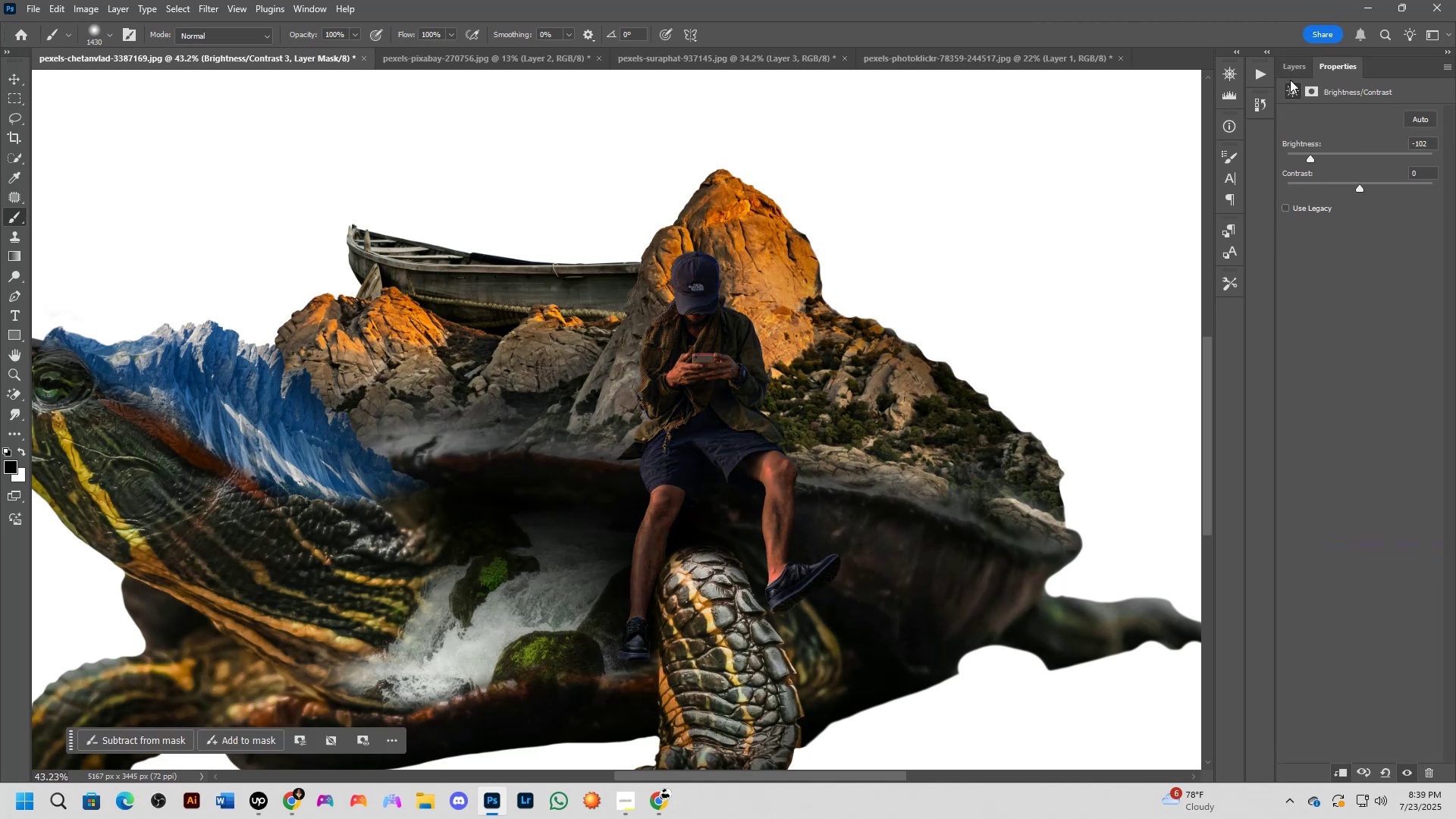 
left_click([1295, 64])
 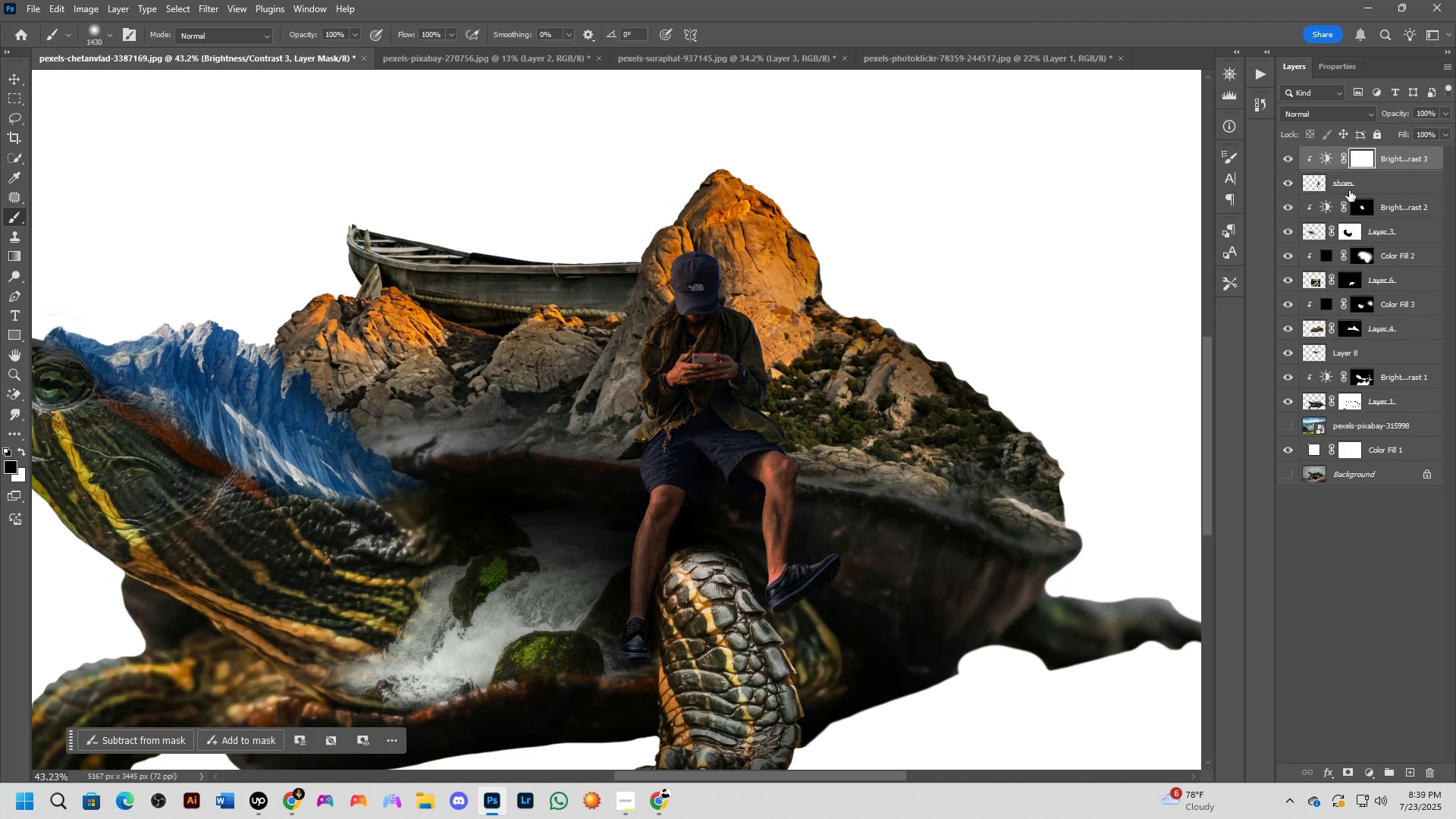 
key(Control+I)
 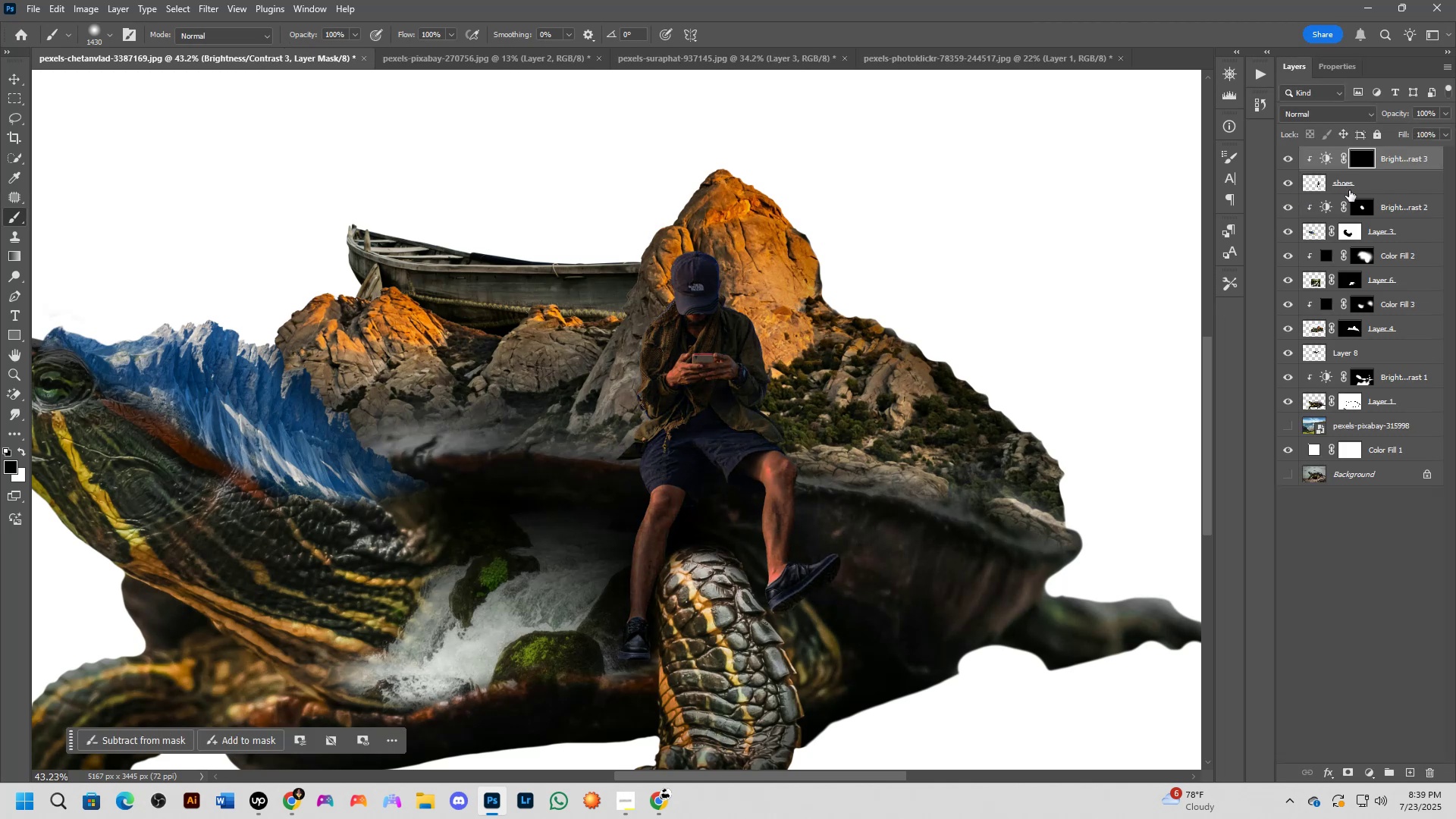 
key(Control+B)
 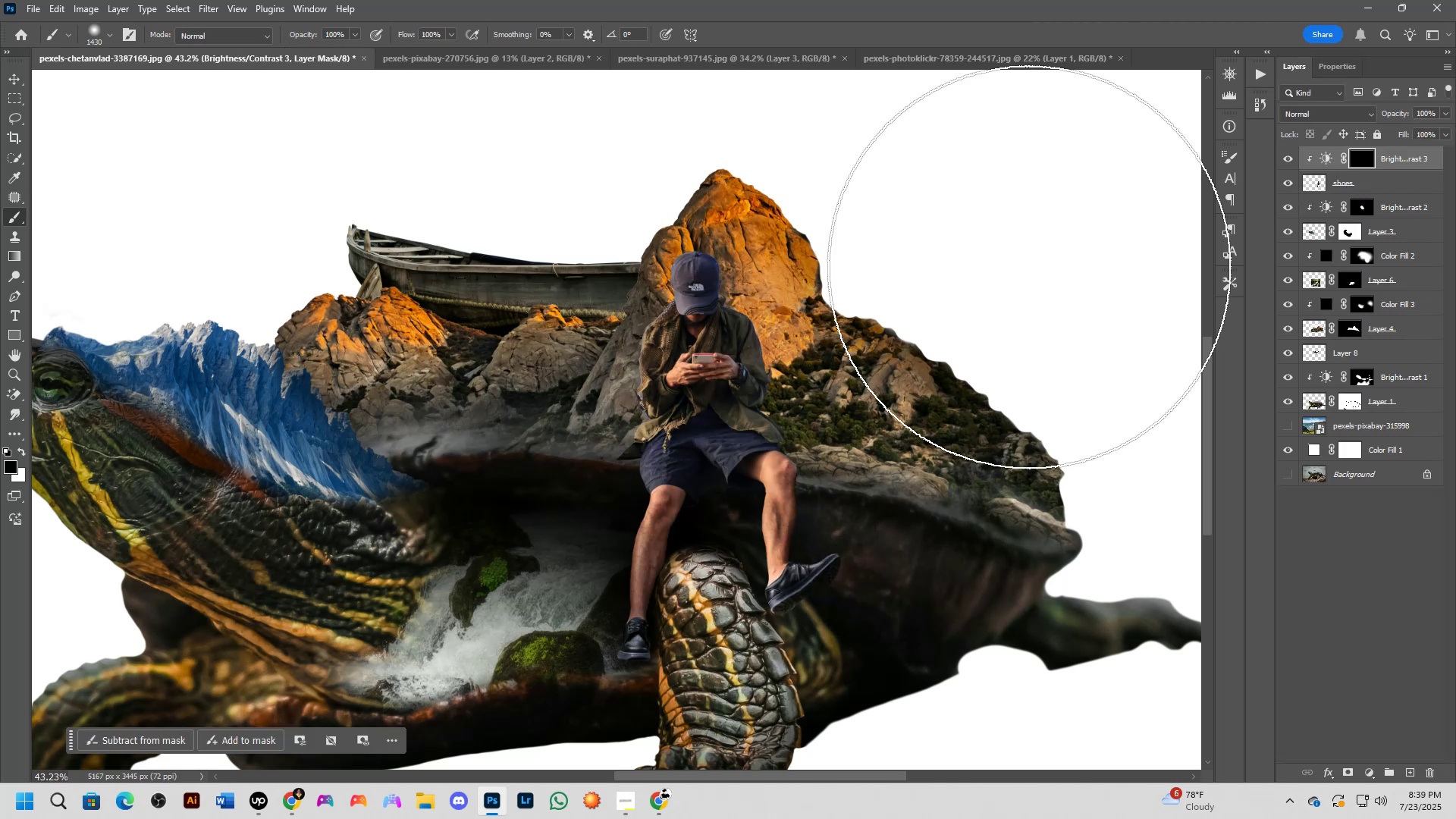 
scroll: coordinate [647, 534], scroll_direction: up, amount: 4.0
 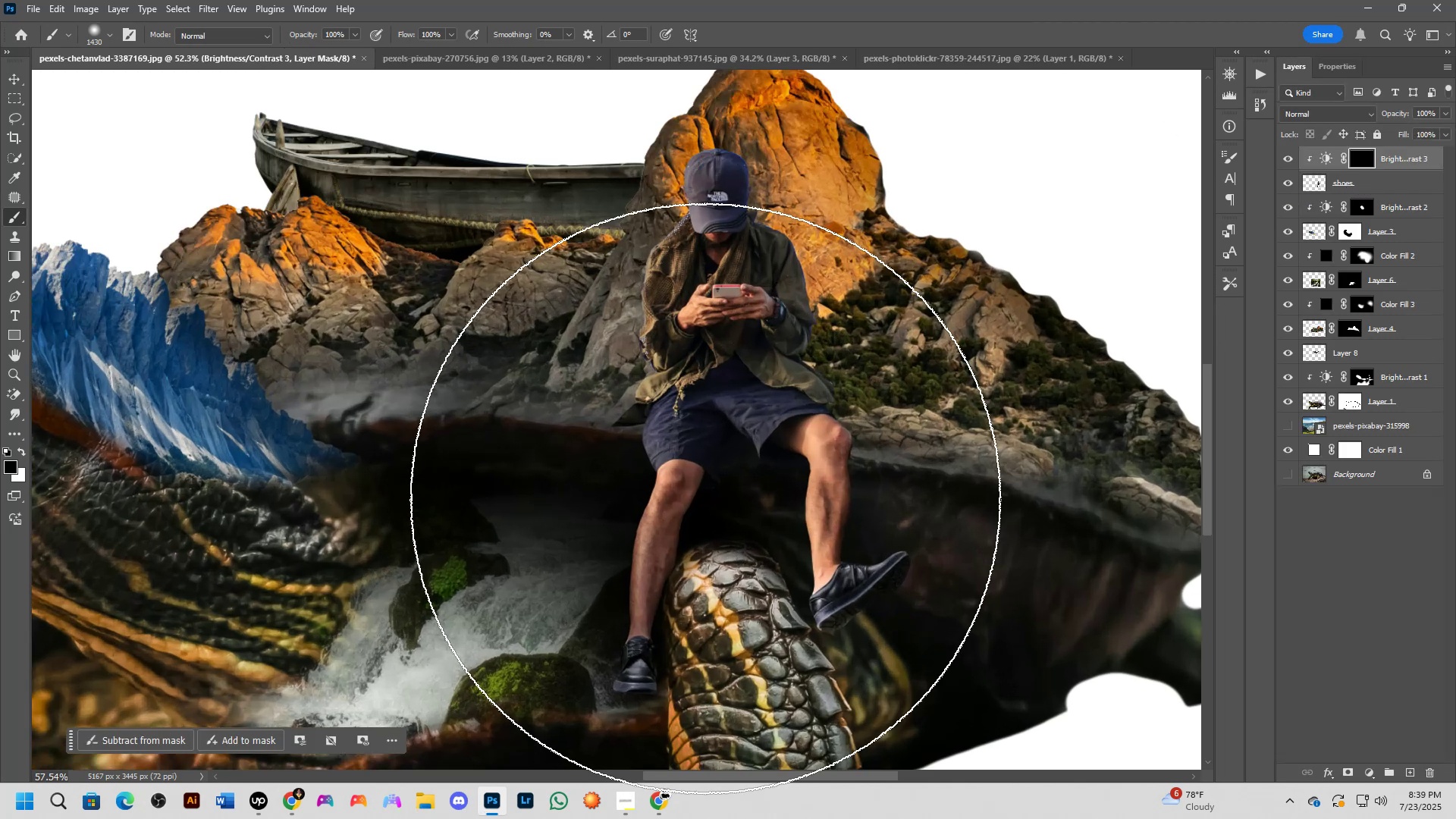 
hold_key(key=AltLeft, duration=0.93)
 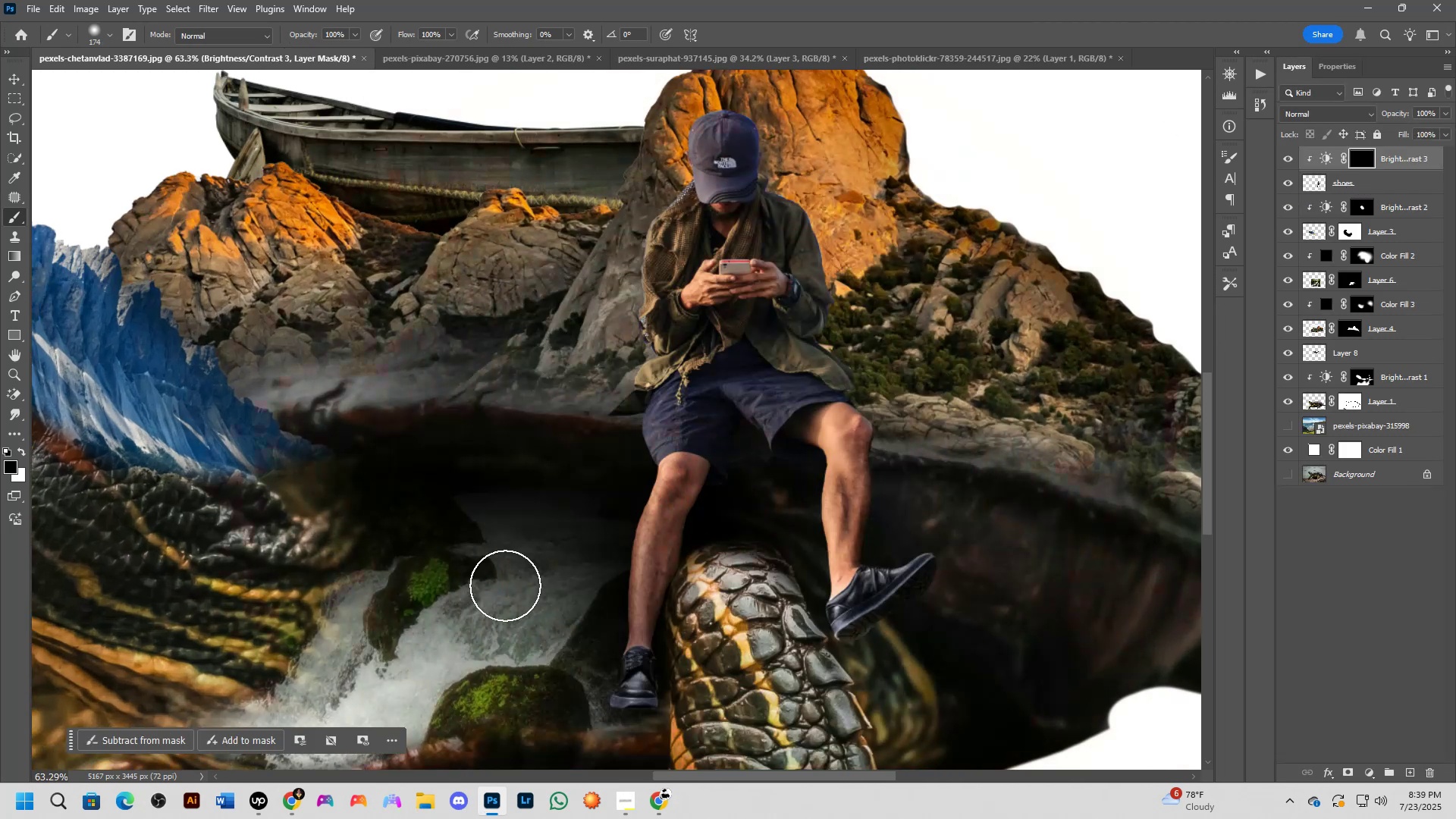 
scroll: coordinate [579, 617], scroll_direction: up, amount: 3.0
 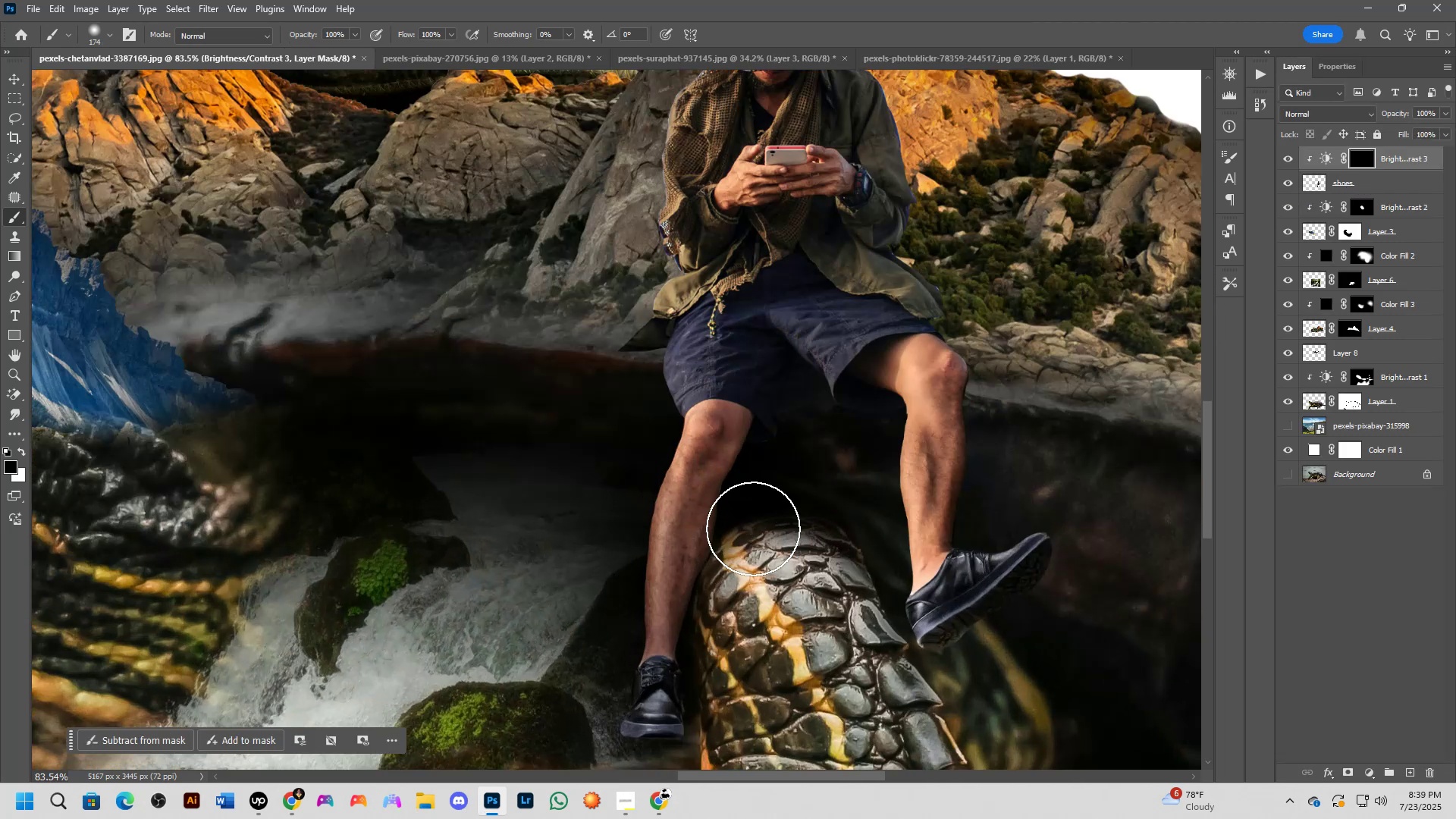 
left_click_drag(start_coordinate=[758, 546], to_coordinate=[764, 519])
 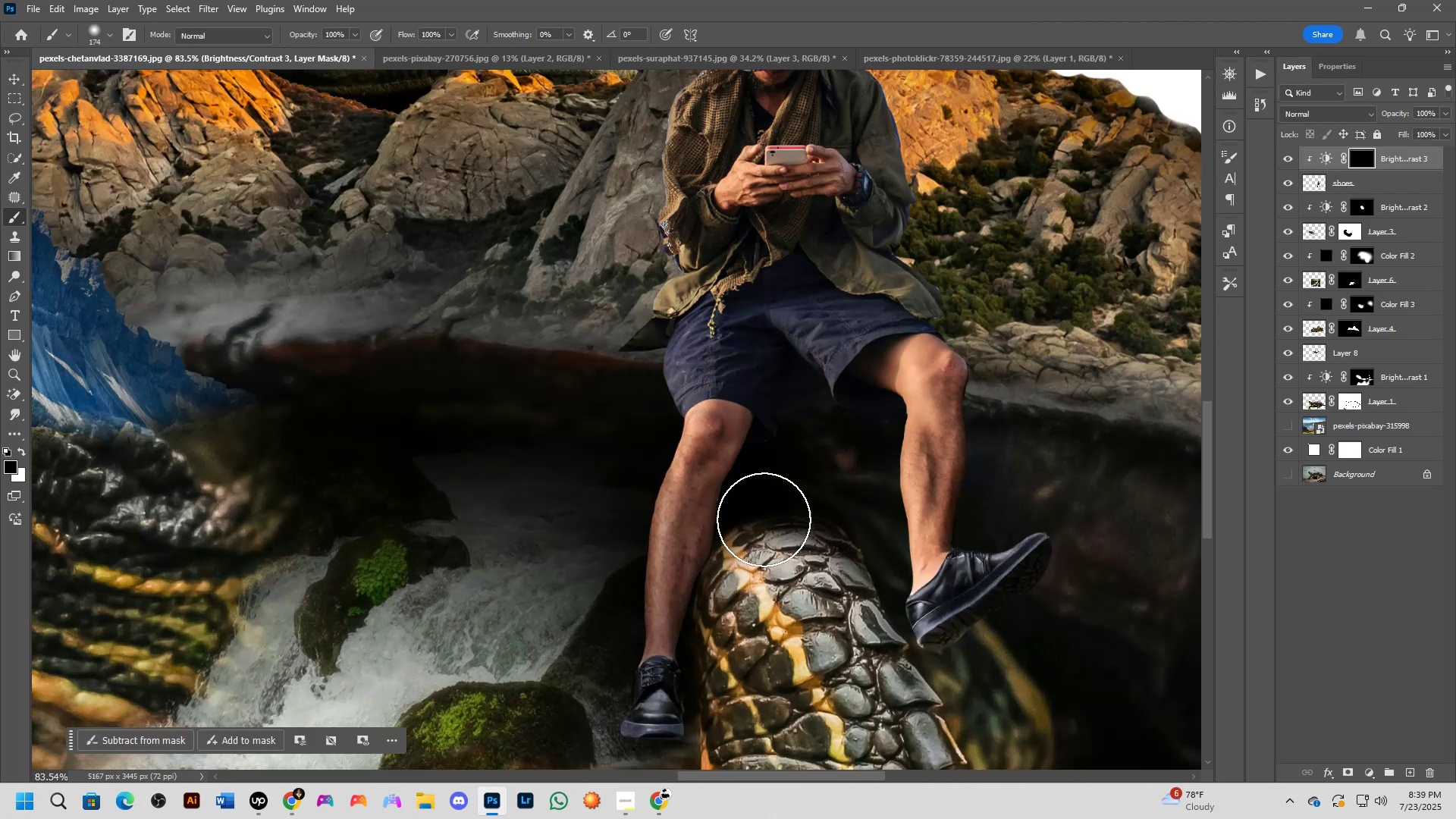 
key(X)
 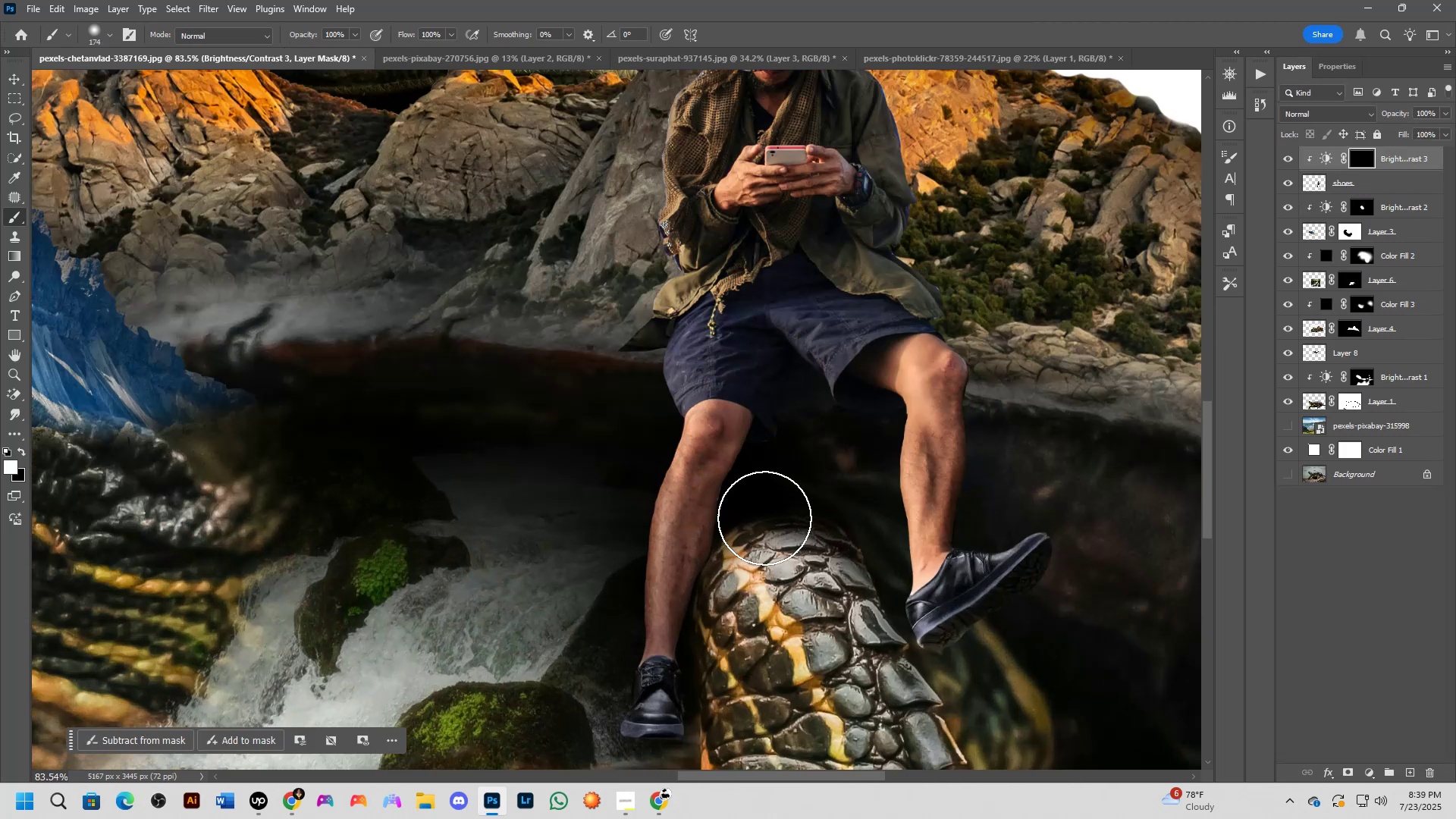 
left_click_drag(start_coordinate=[764, 532], to_coordinate=[776, 519])
 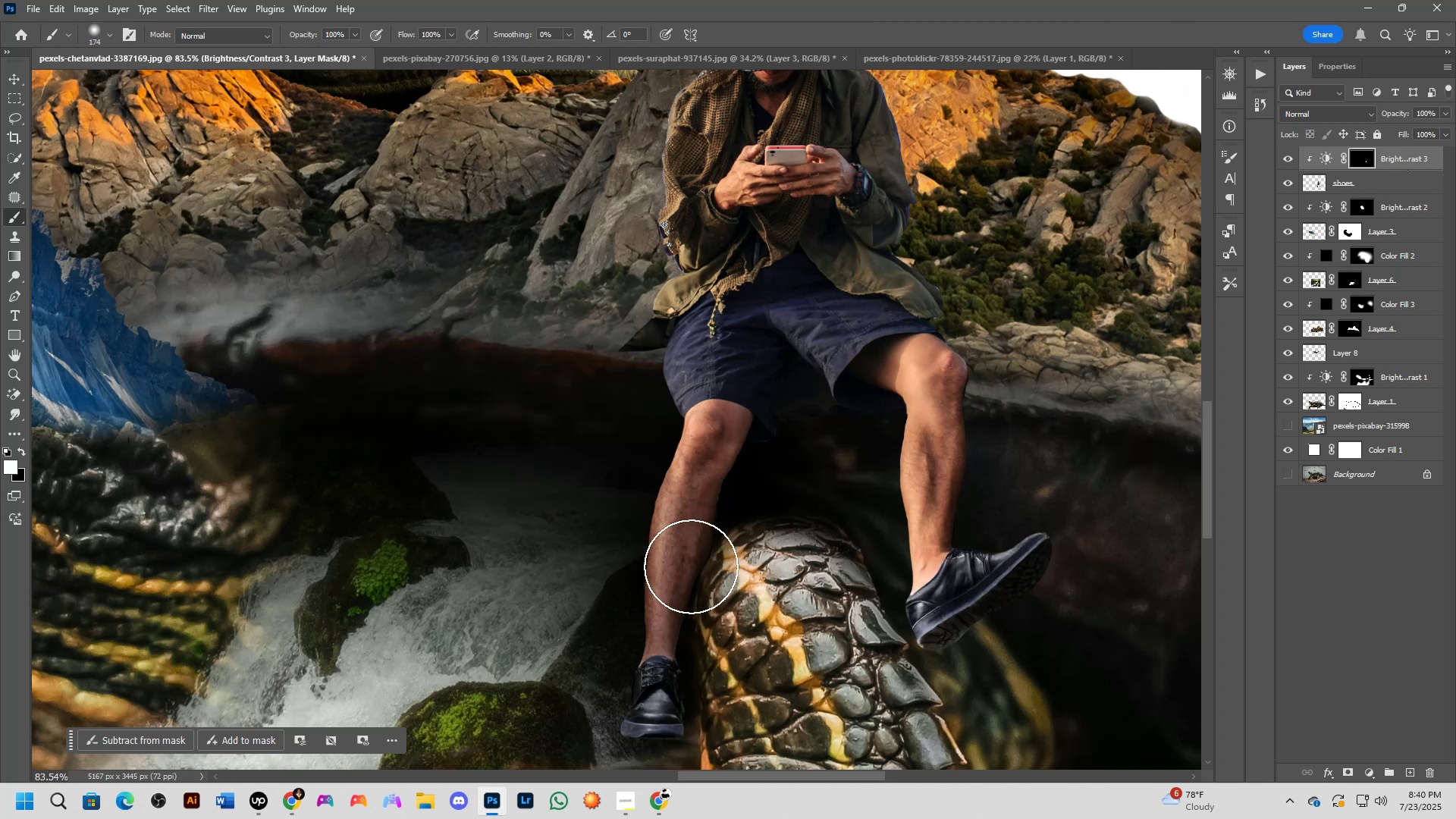 
left_click_drag(start_coordinate=[758, 566], to_coordinate=[802, 419])
 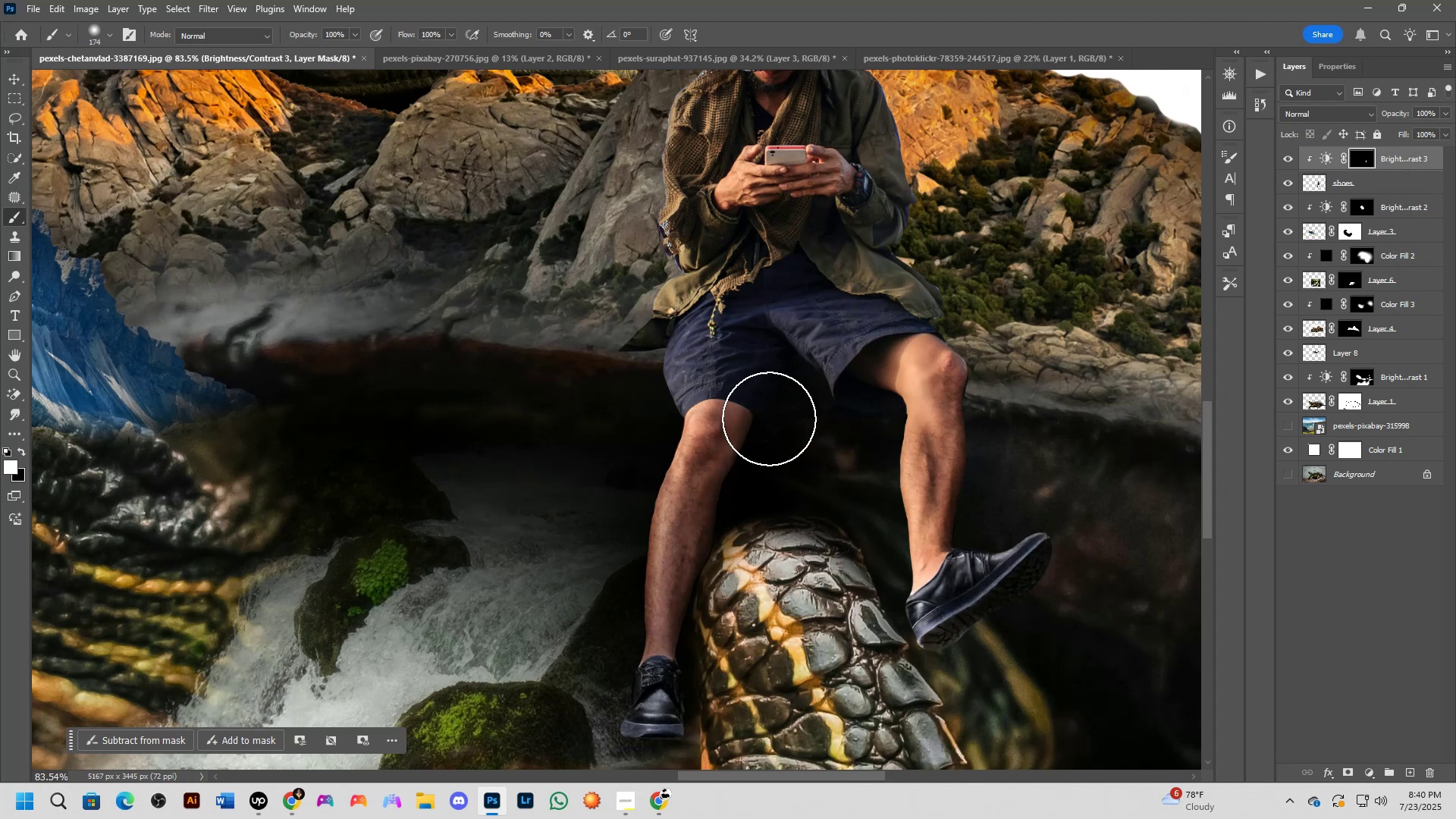 
key(Alt+AltLeft)
 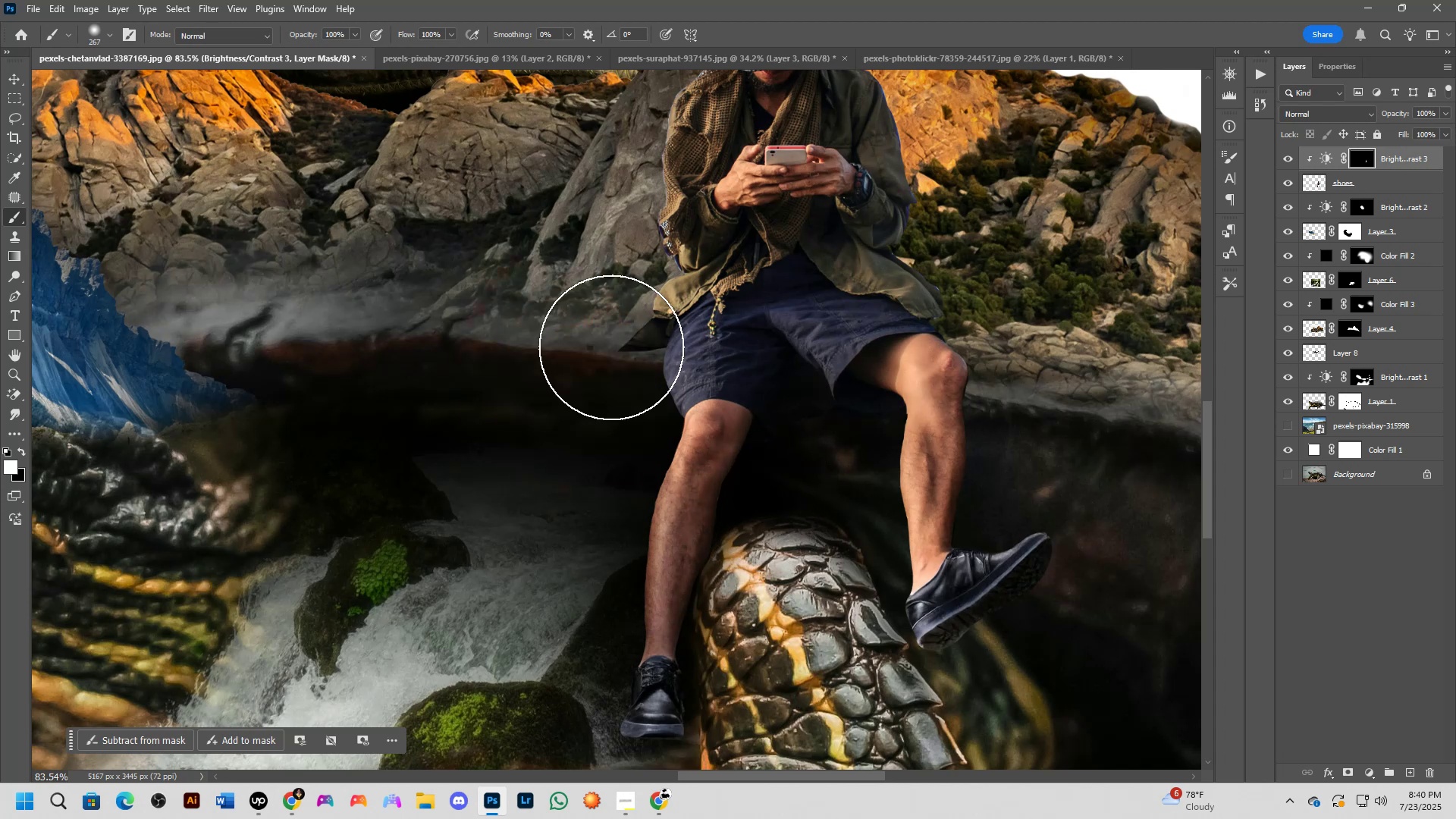 
left_click_drag(start_coordinate=[612, 324], to_coordinate=[586, 409])
 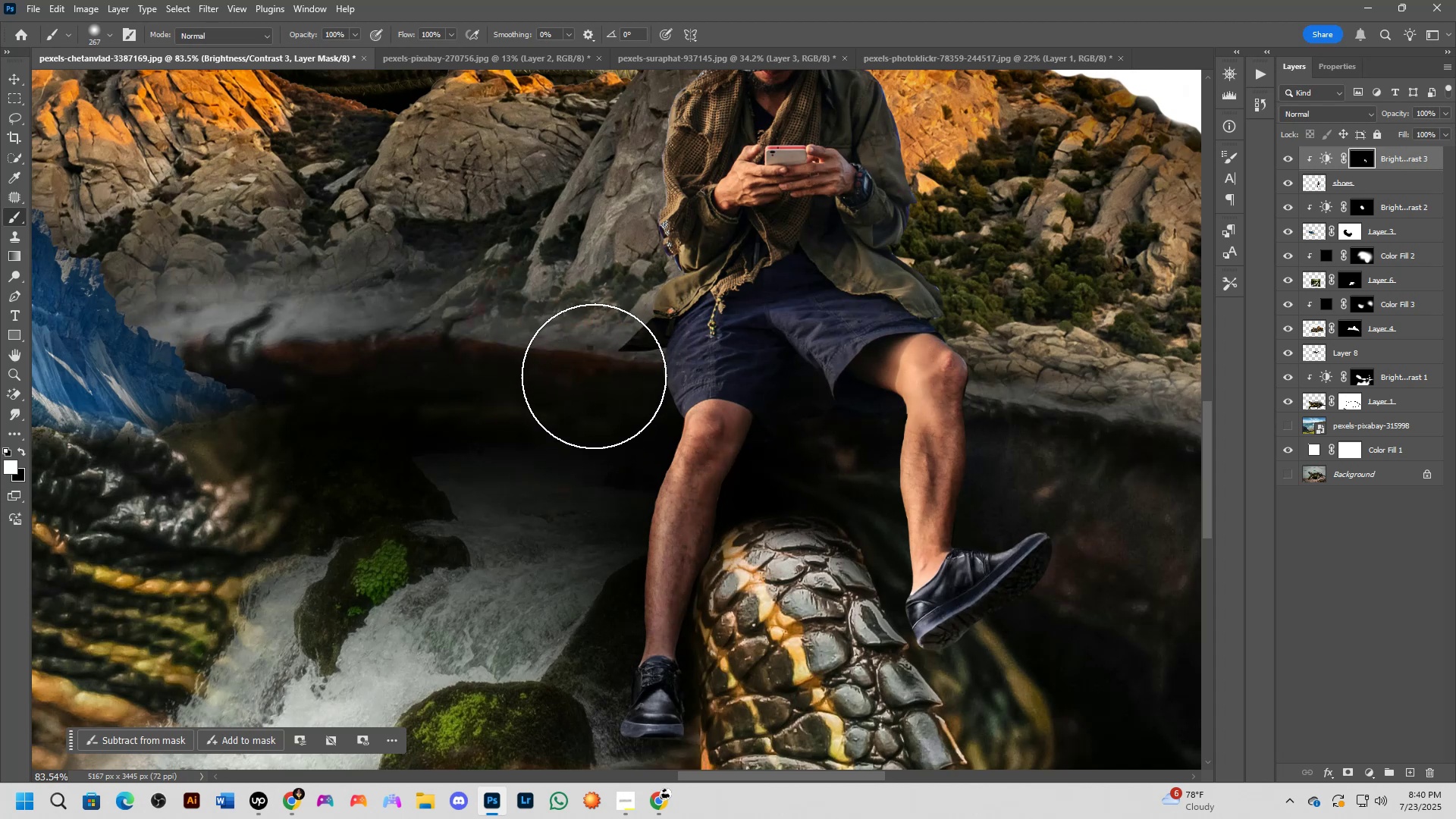 
left_click_drag(start_coordinate=[595, 372], to_coordinate=[591, 367])
 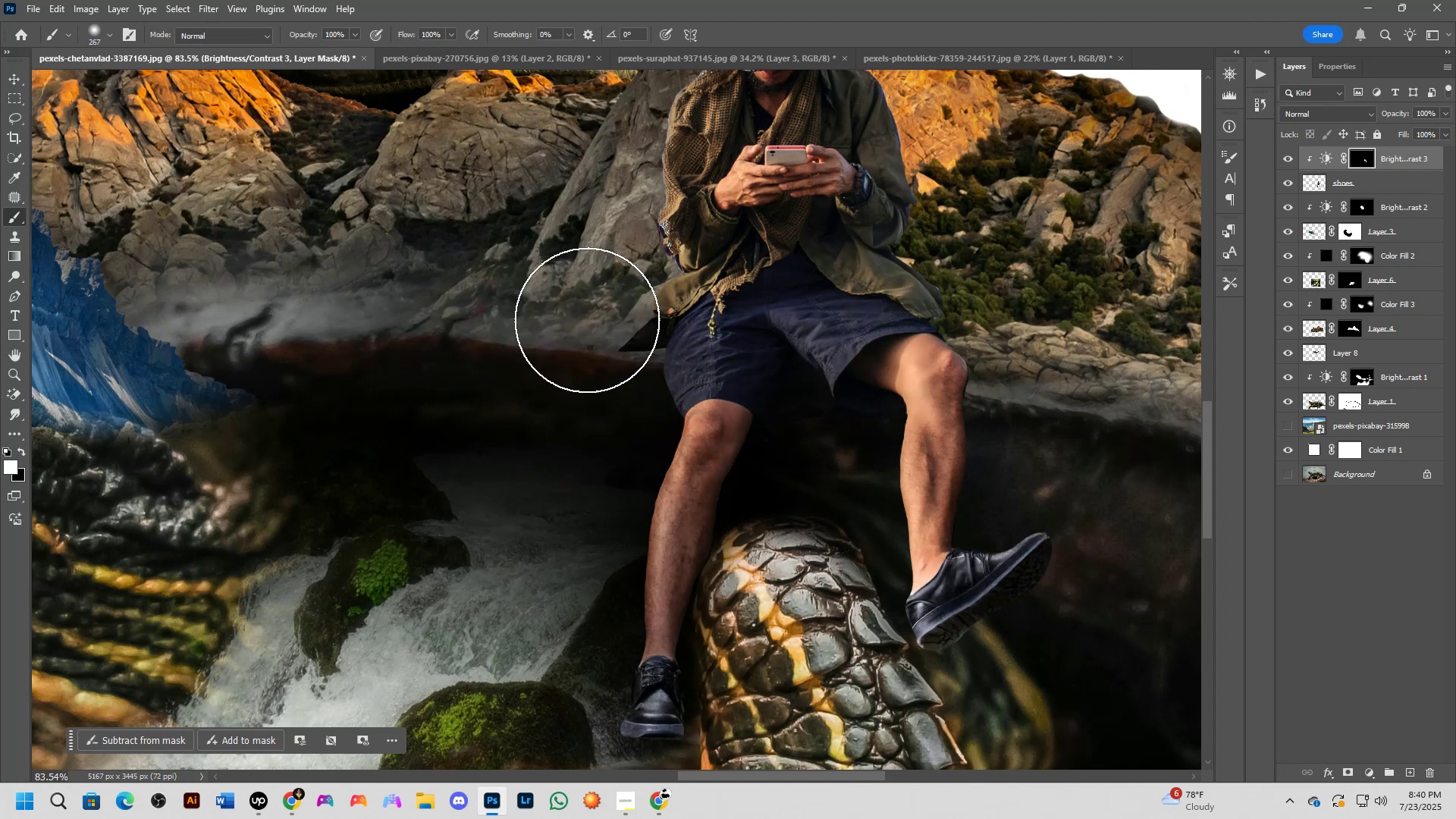 
hold_key(key=Space, duration=0.48)
 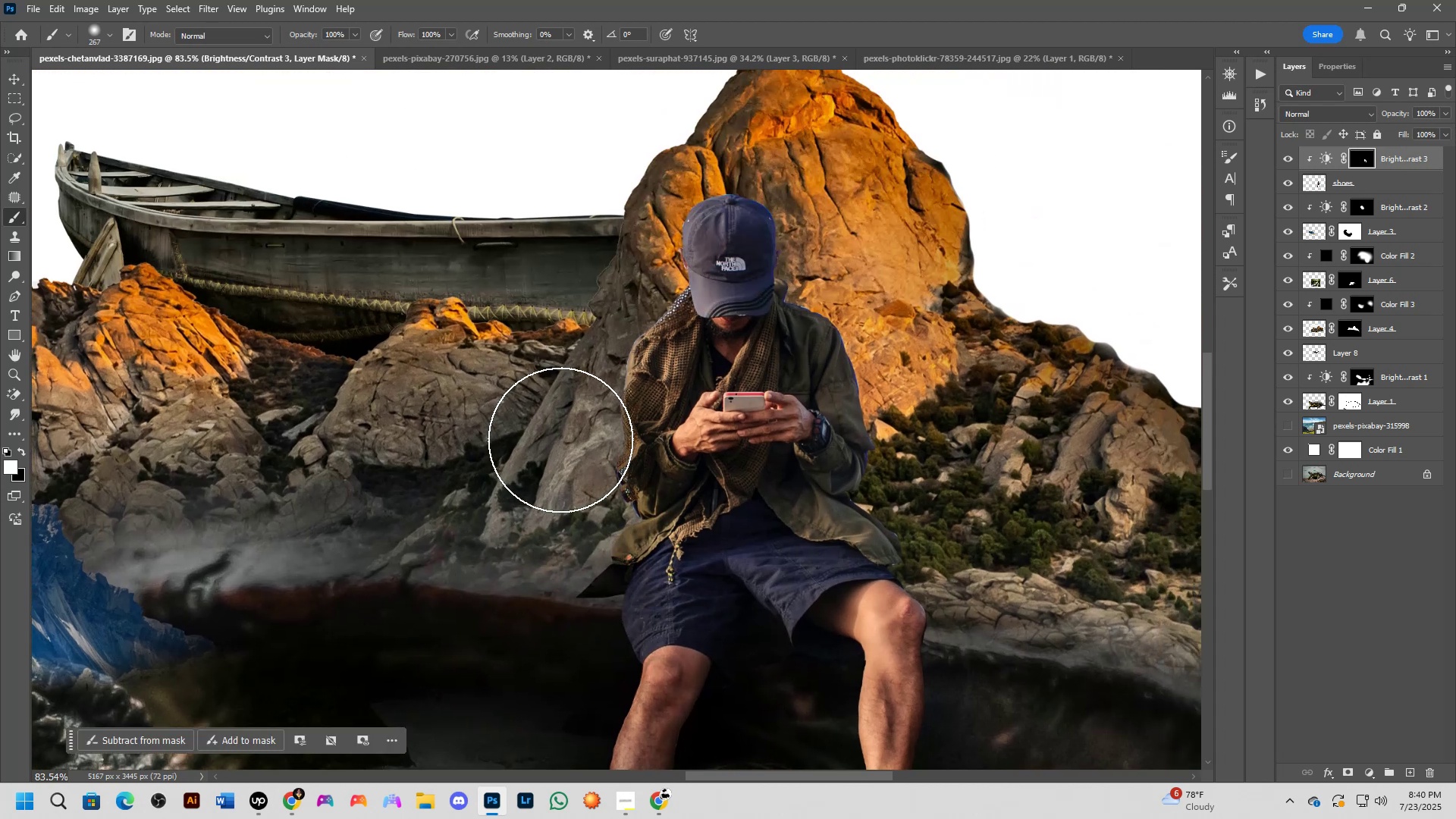 
left_click_drag(start_coordinate=[579, 305], to_coordinate=[537, 551])
 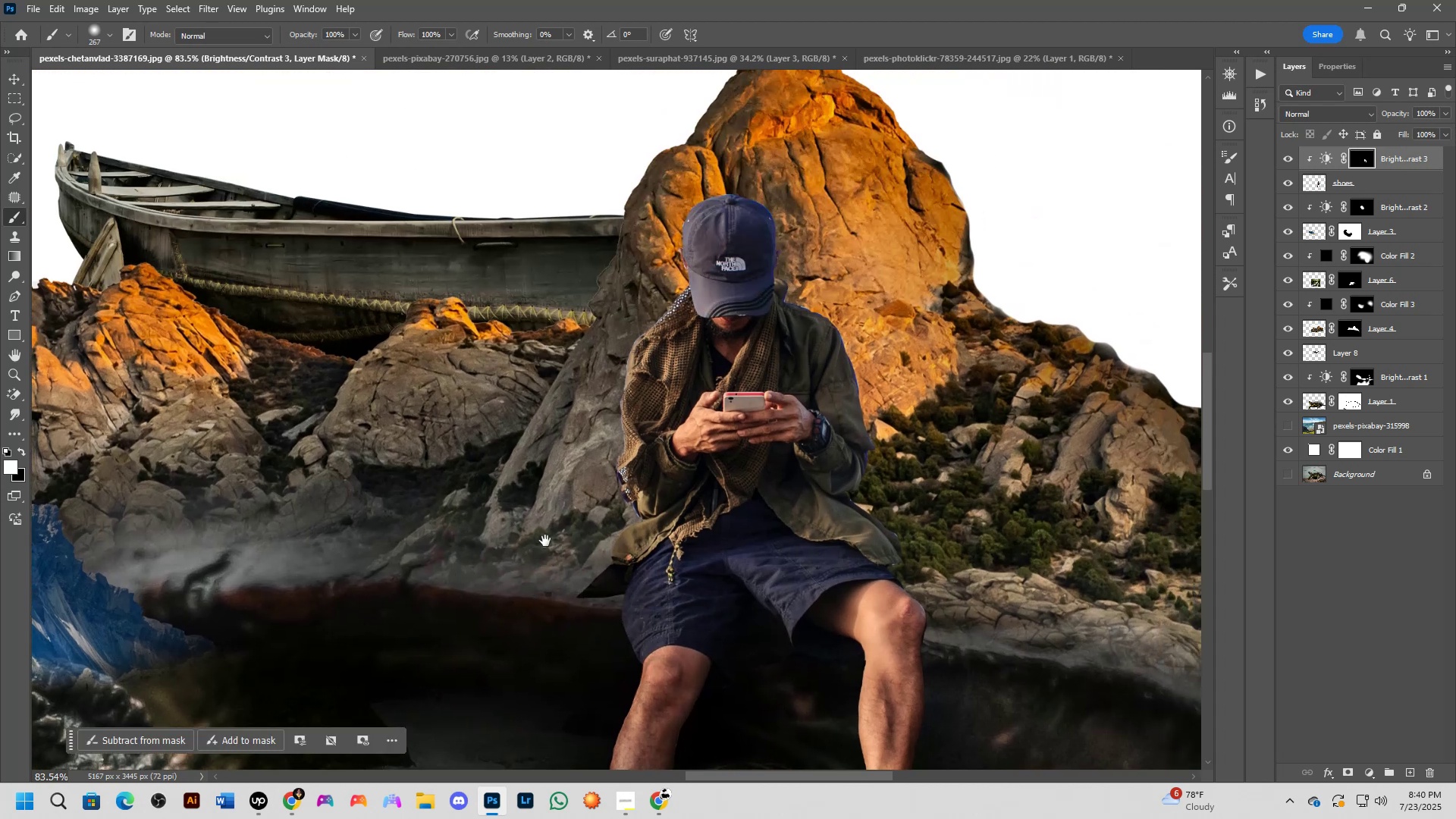 
left_click_drag(start_coordinate=[554, 529], to_coordinate=[560, 439])
 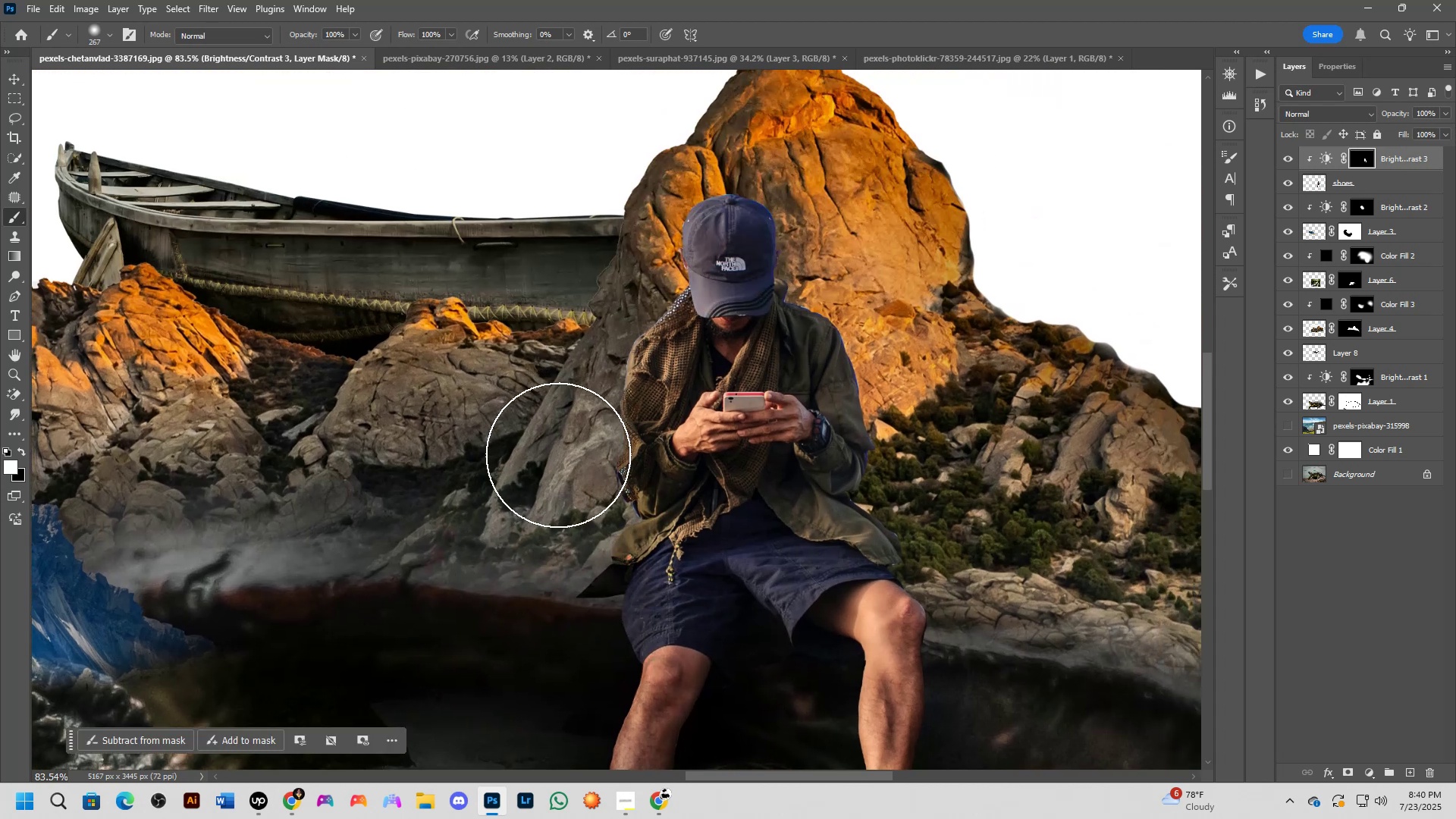 
scroll: coordinate [558, 456], scroll_direction: down, amount: 2.0
 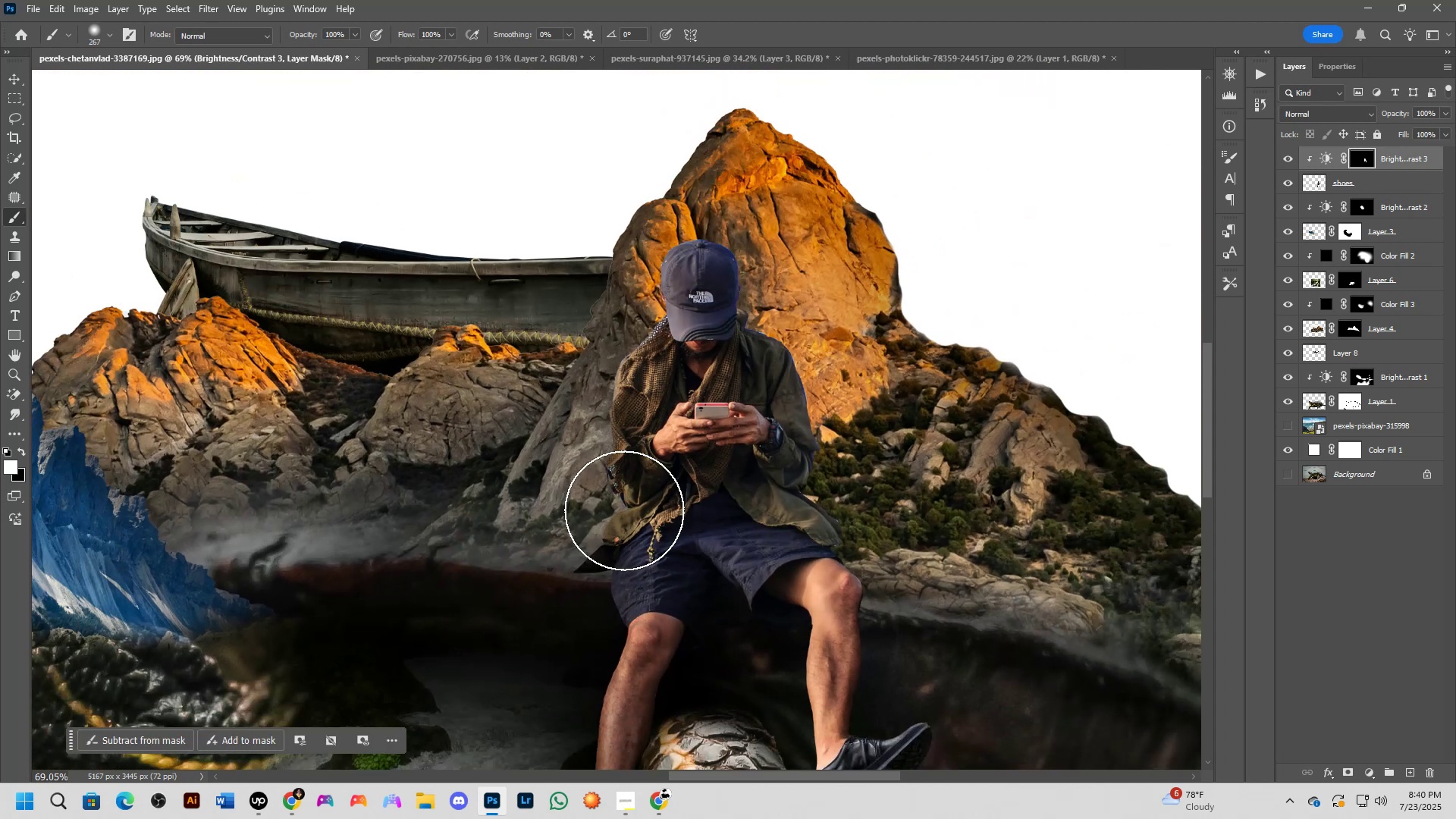 
hold_key(key=Space, duration=0.53)
 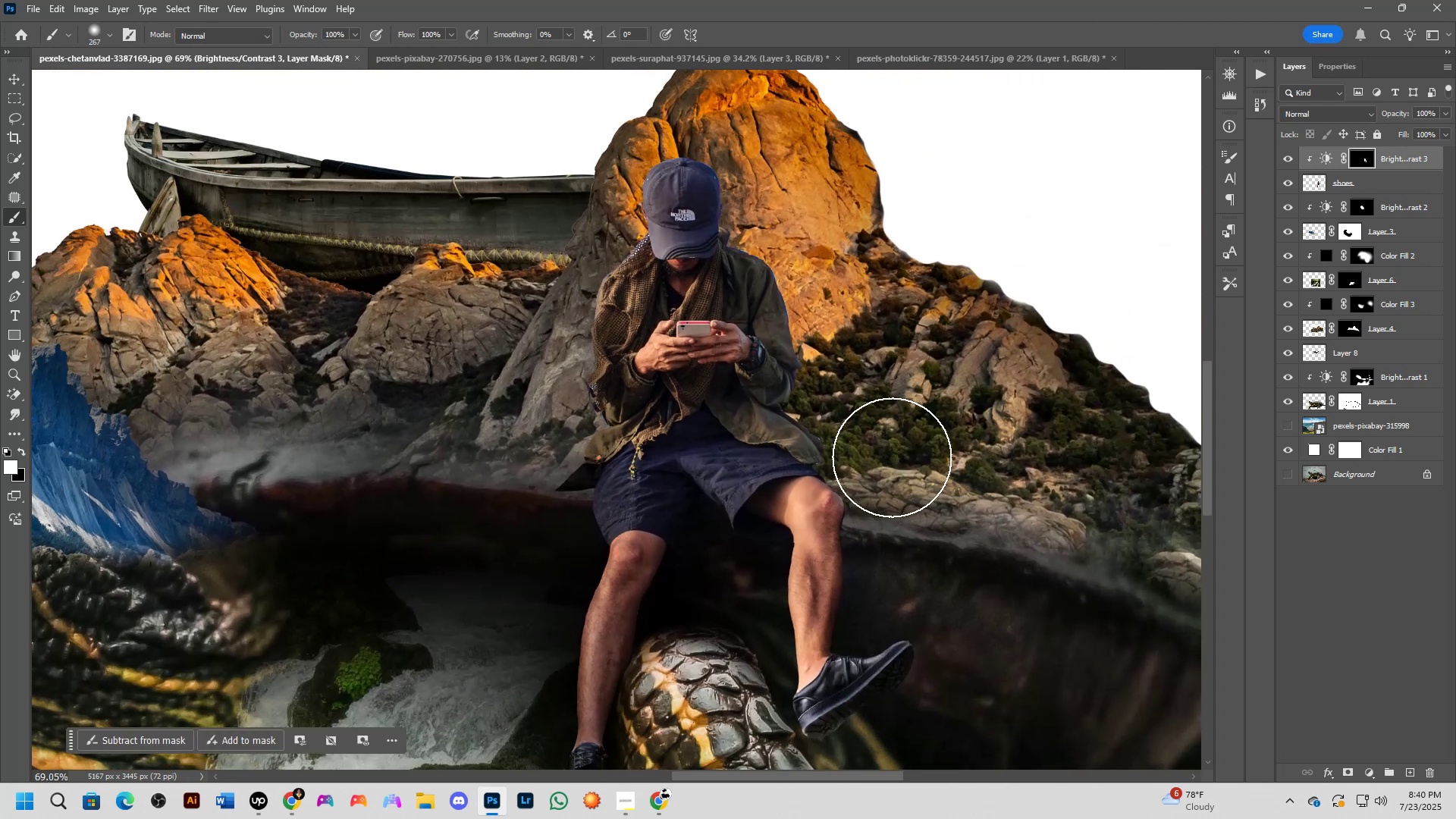 
left_click_drag(start_coordinate=[786, 466], to_coordinate=[767, 384])
 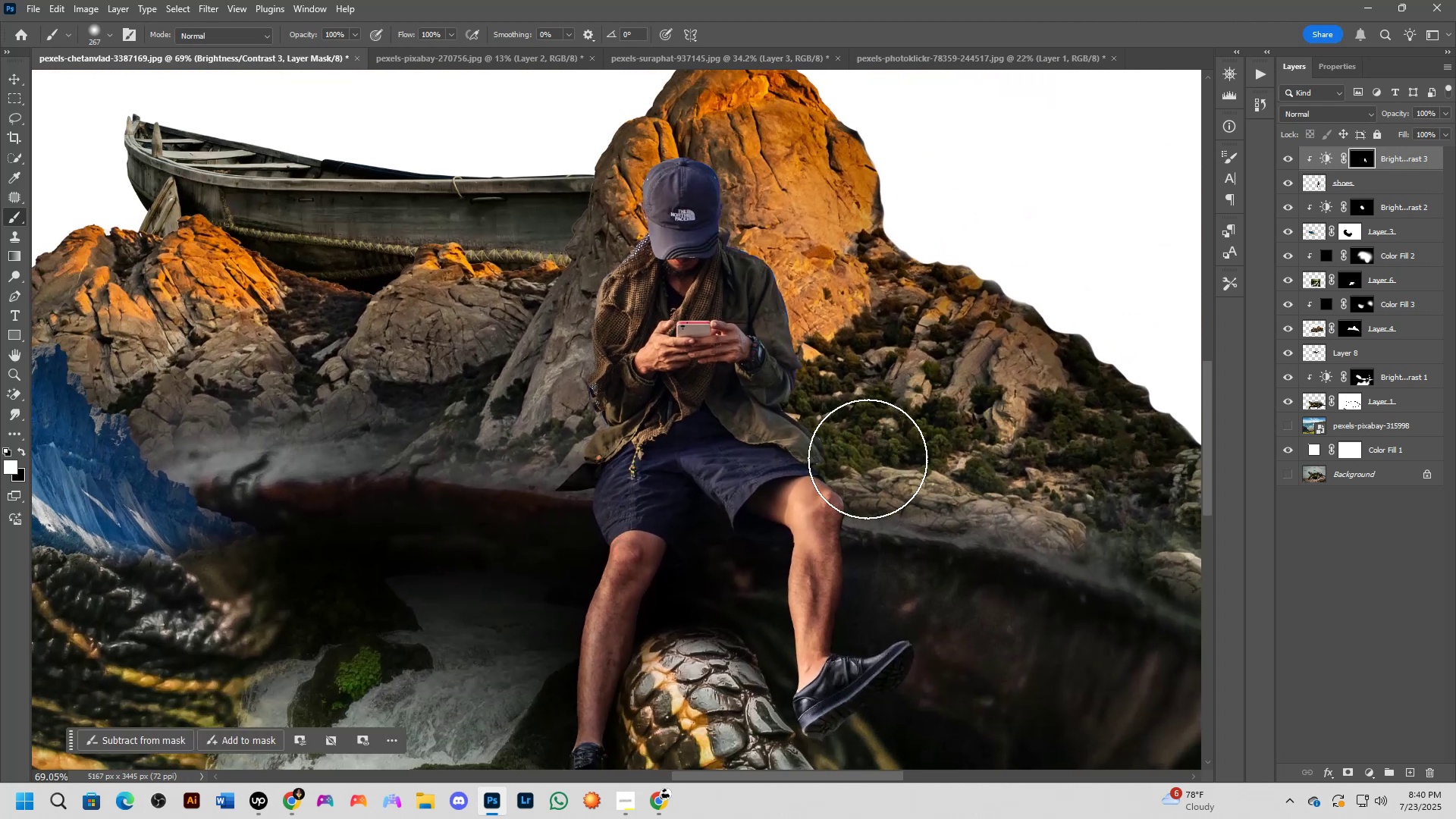 
left_click_drag(start_coordinate=[871, 443], to_coordinate=[911, 529])
 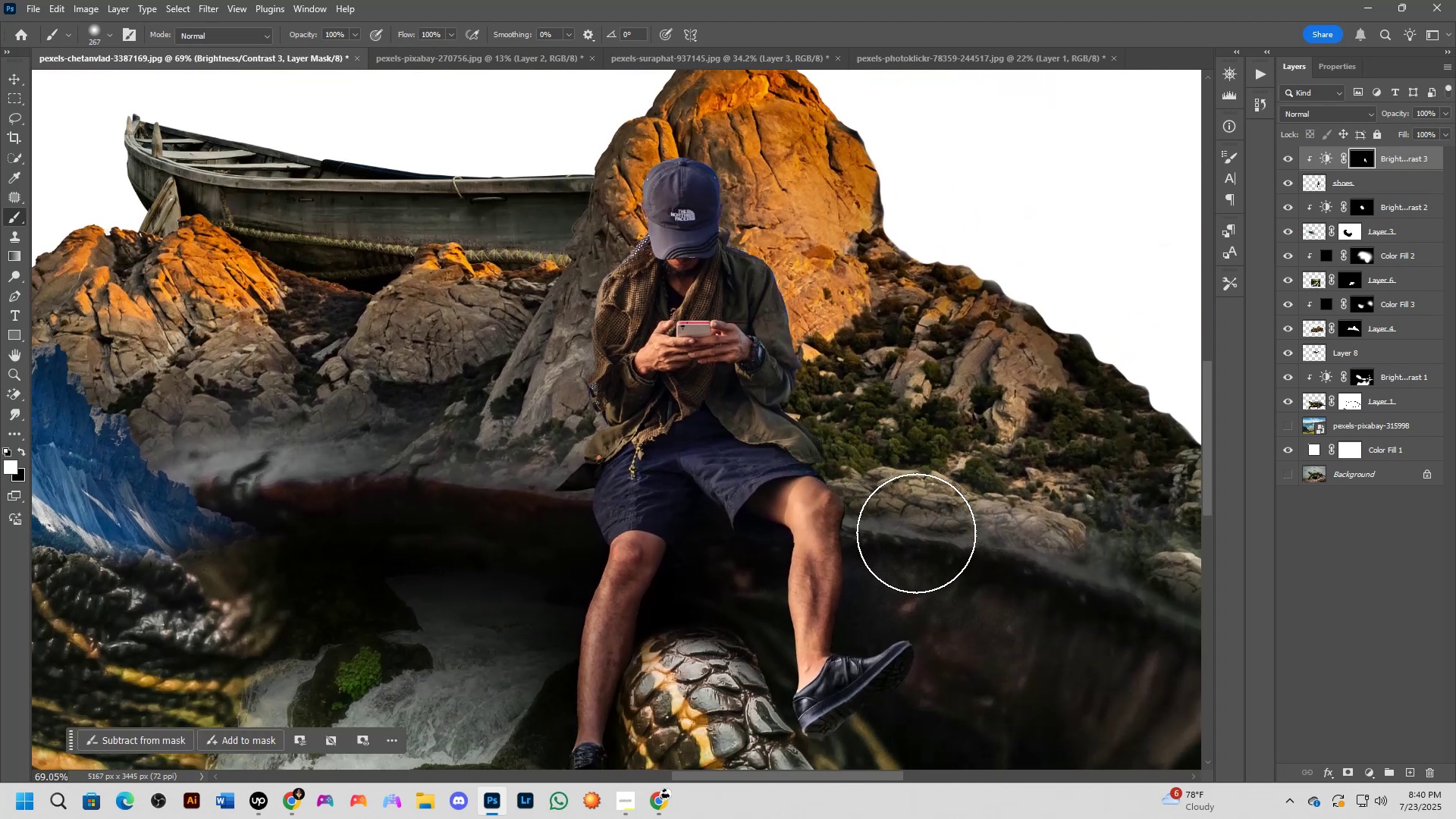 
key(Alt+AltLeft)
 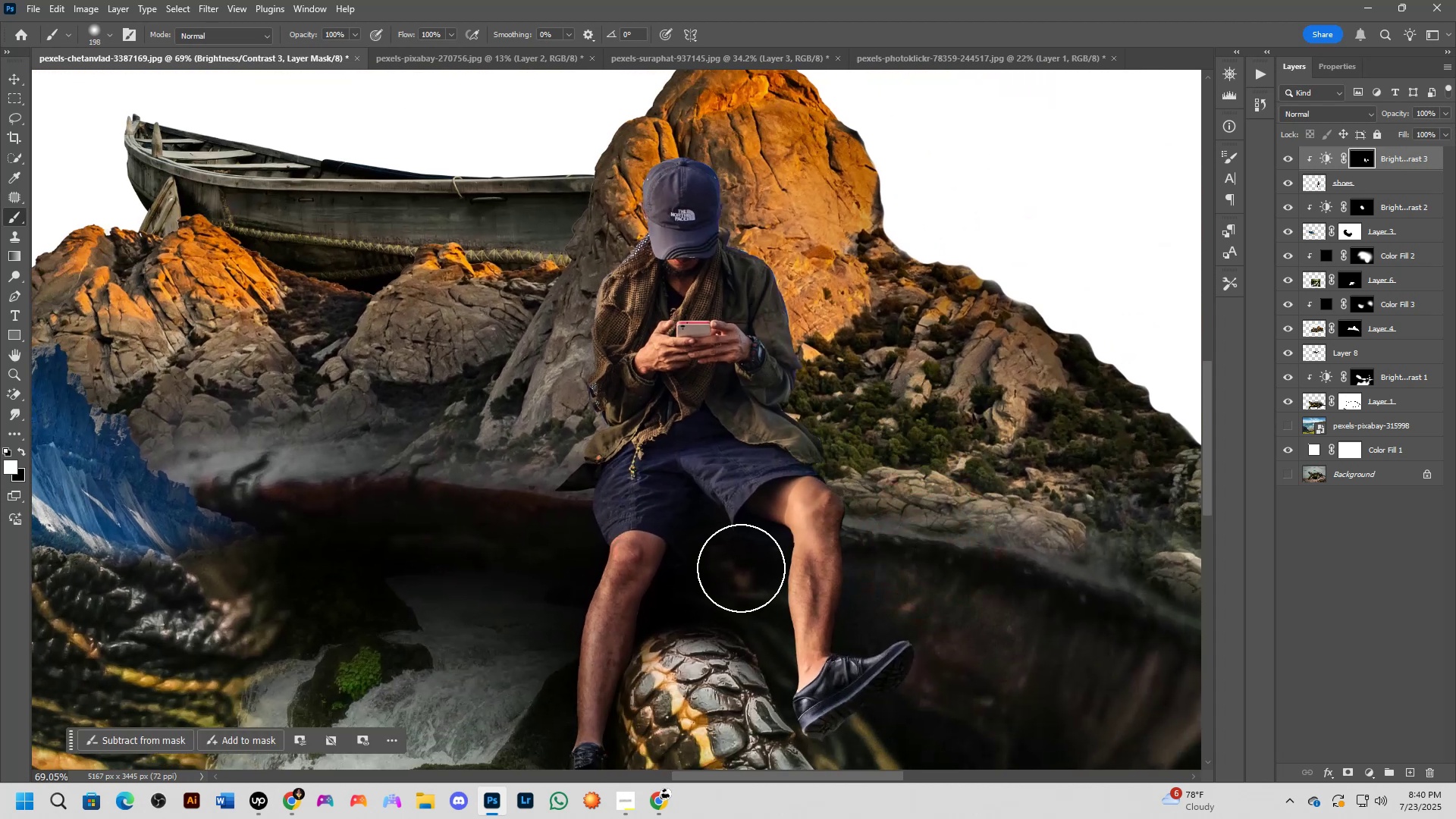 
left_click_drag(start_coordinate=[750, 554], to_coordinate=[736, 541])
 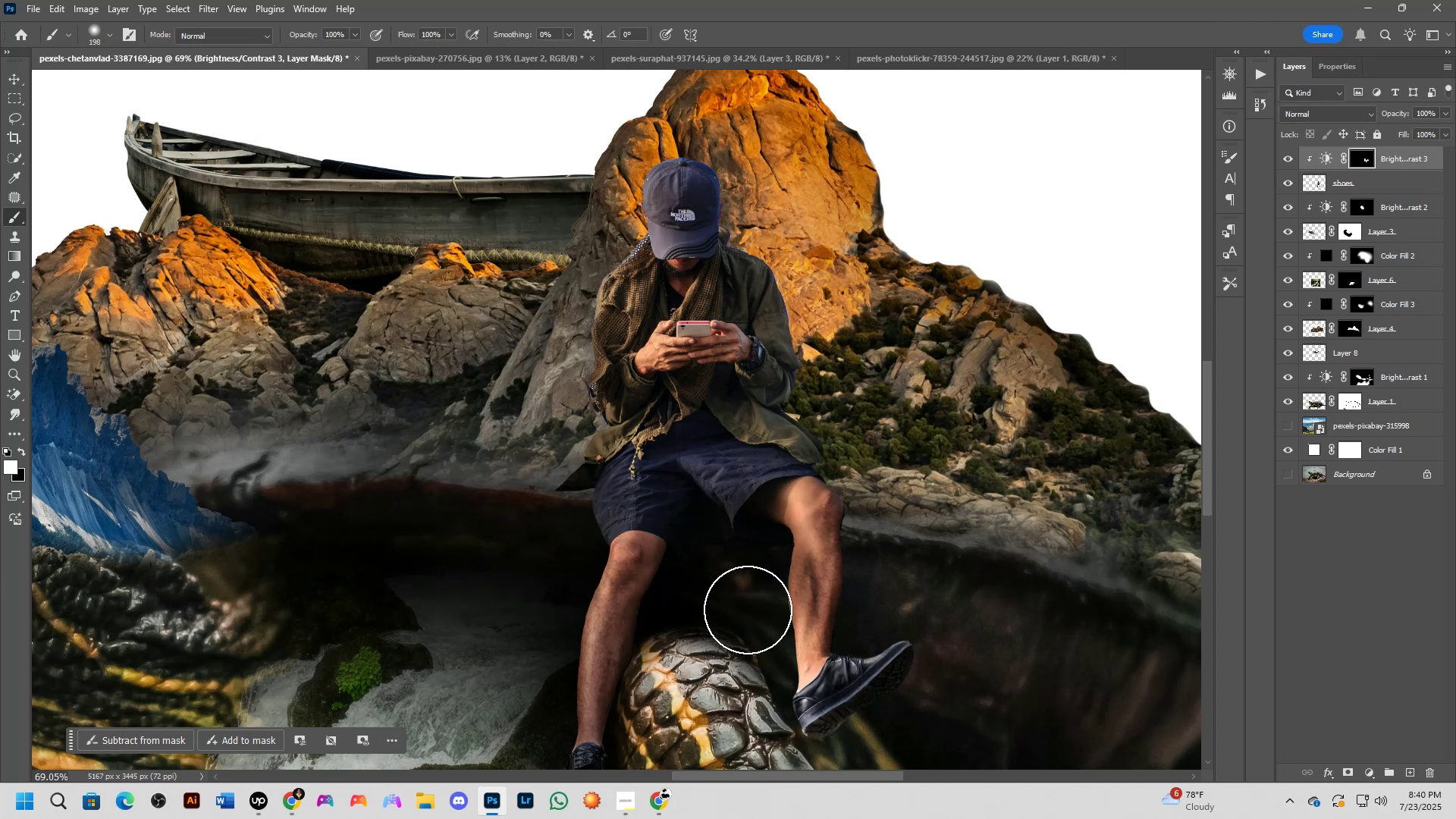 
key(Alt+AltLeft)
 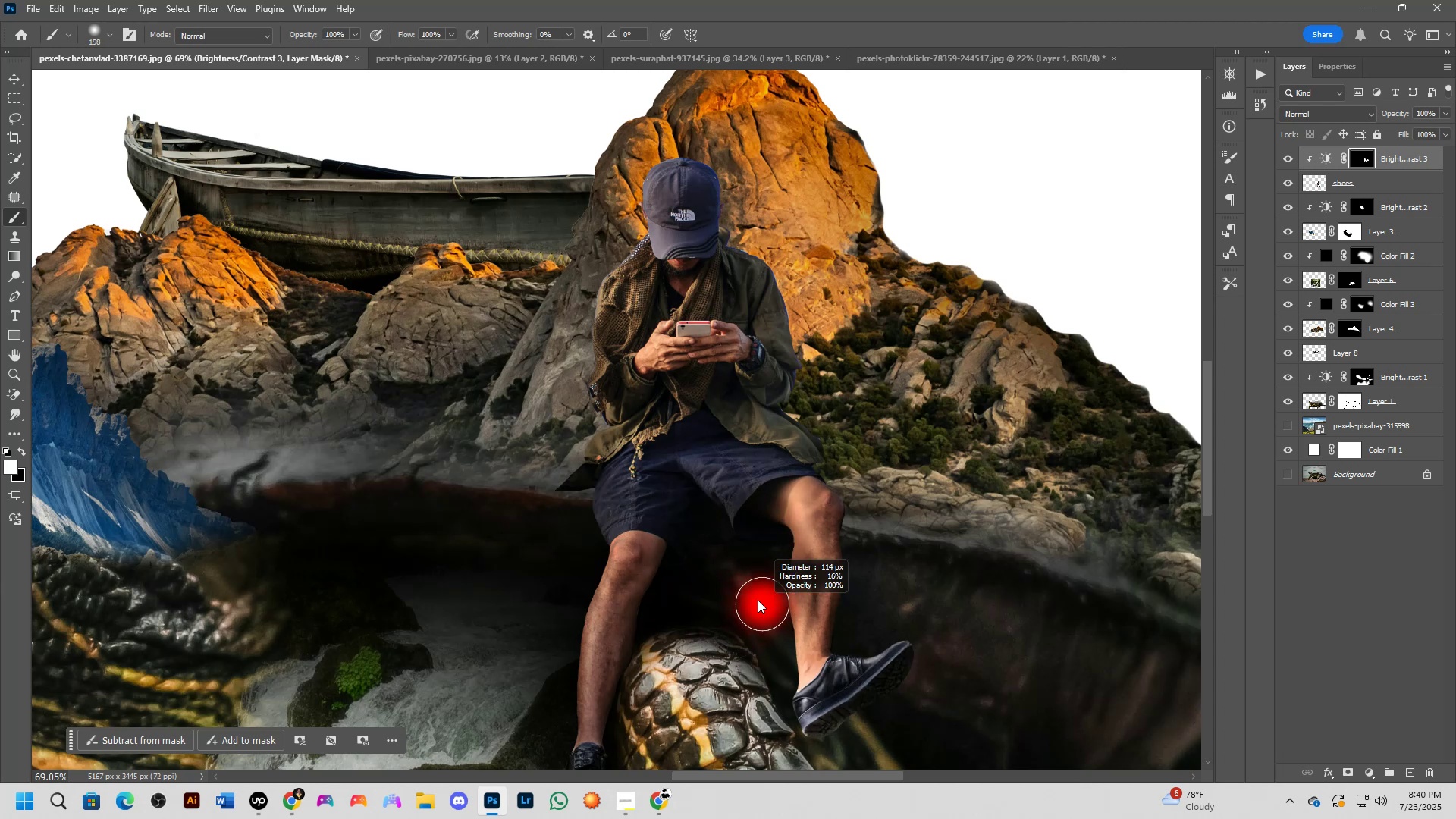 
key(X)
 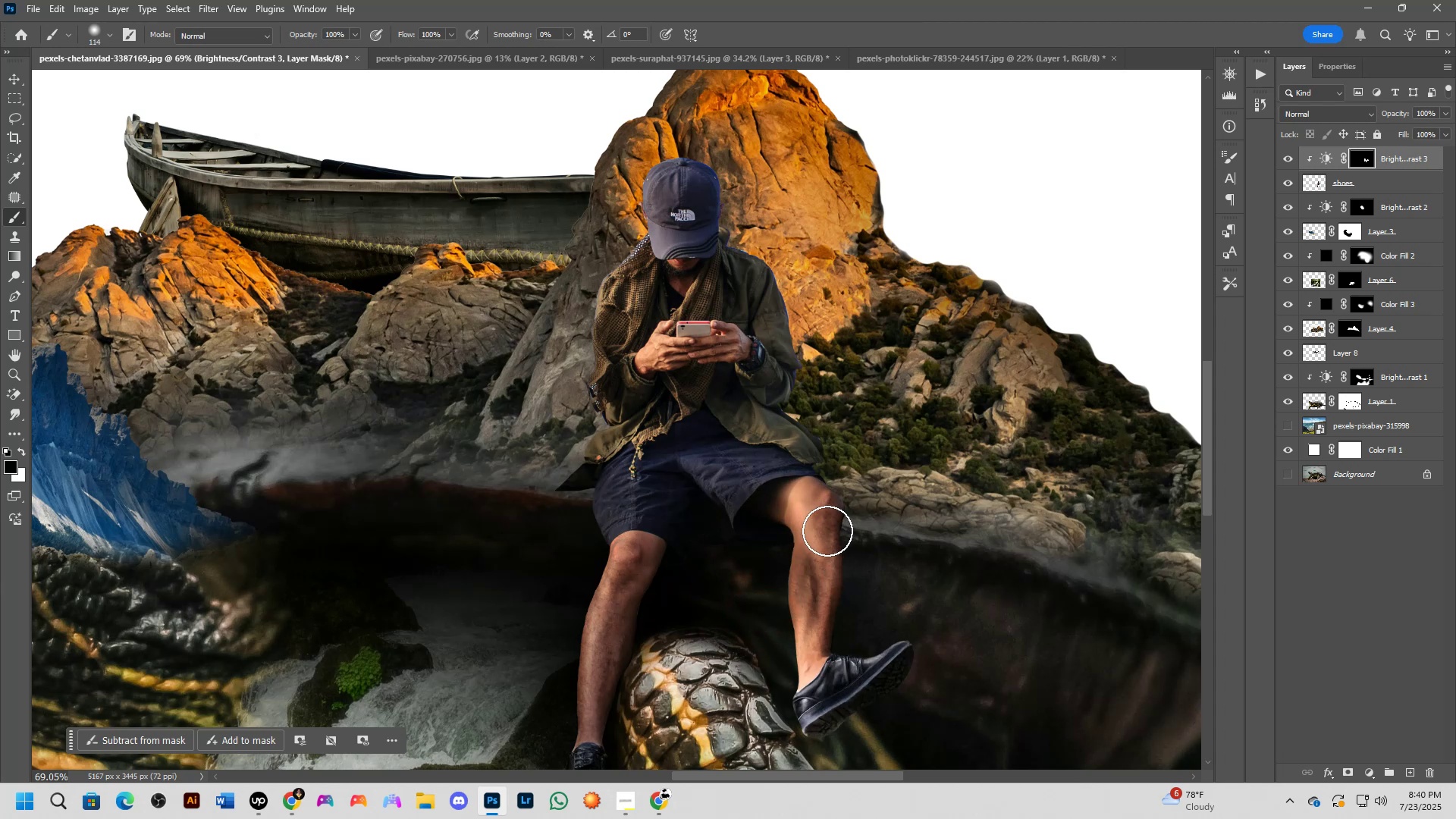 
left_click_drag(start_coordinate=[834, 539], to_coordinate=[836, 518])
 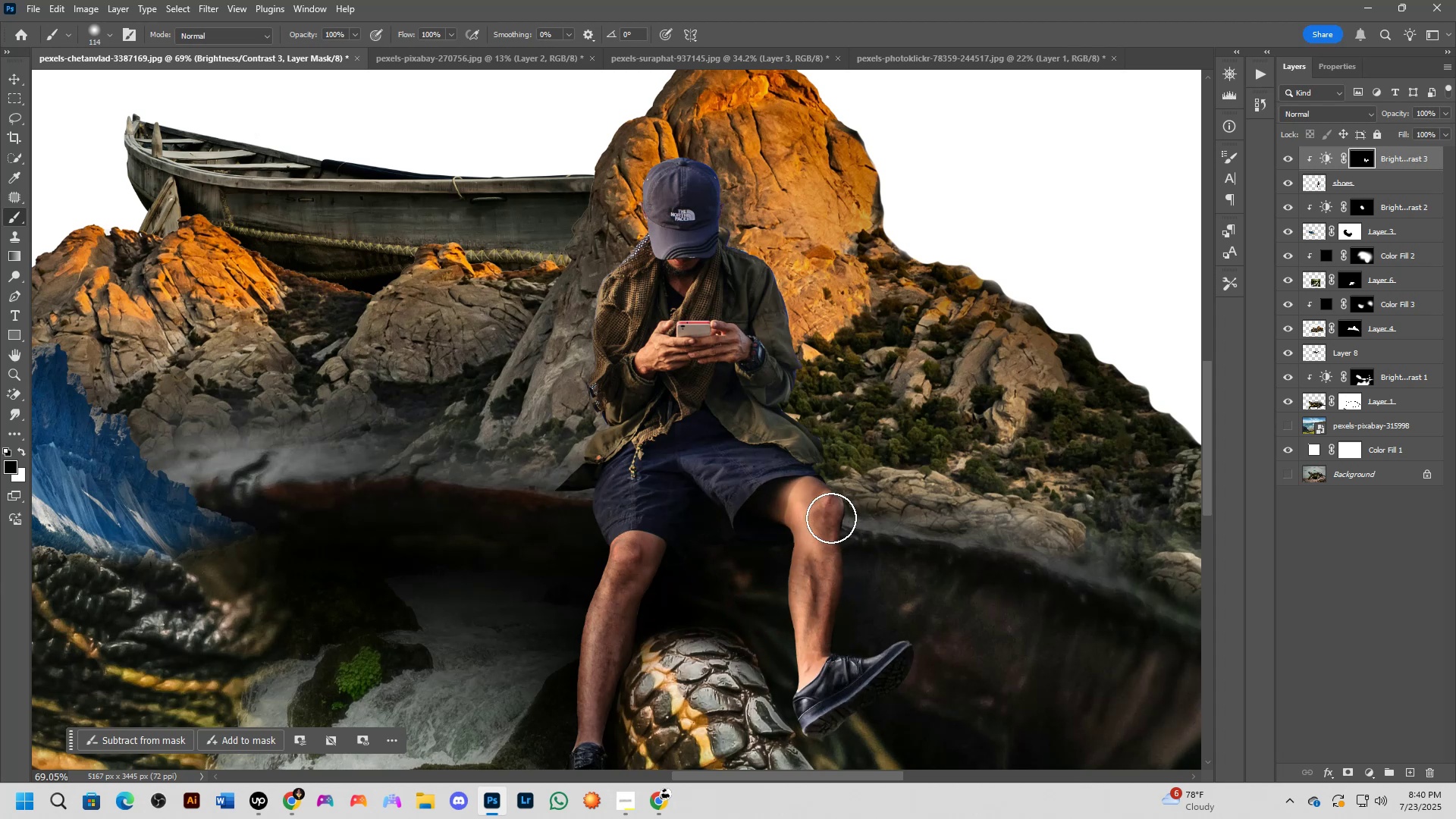 
scroll: coordinate [816, 543], scroll_direction: down, amount: 3.0
 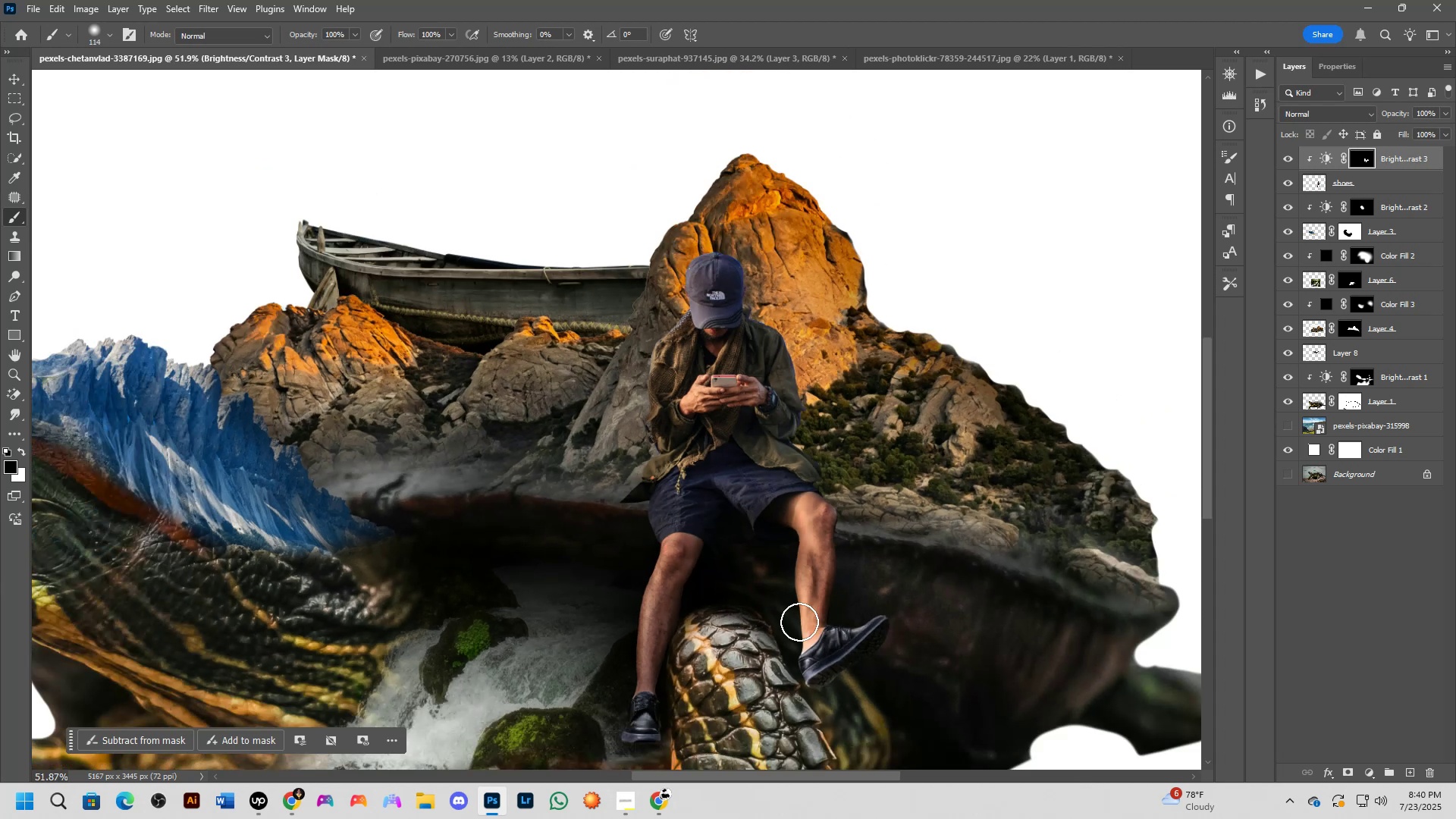 
hold_key(key=Space, duration=0.37)
 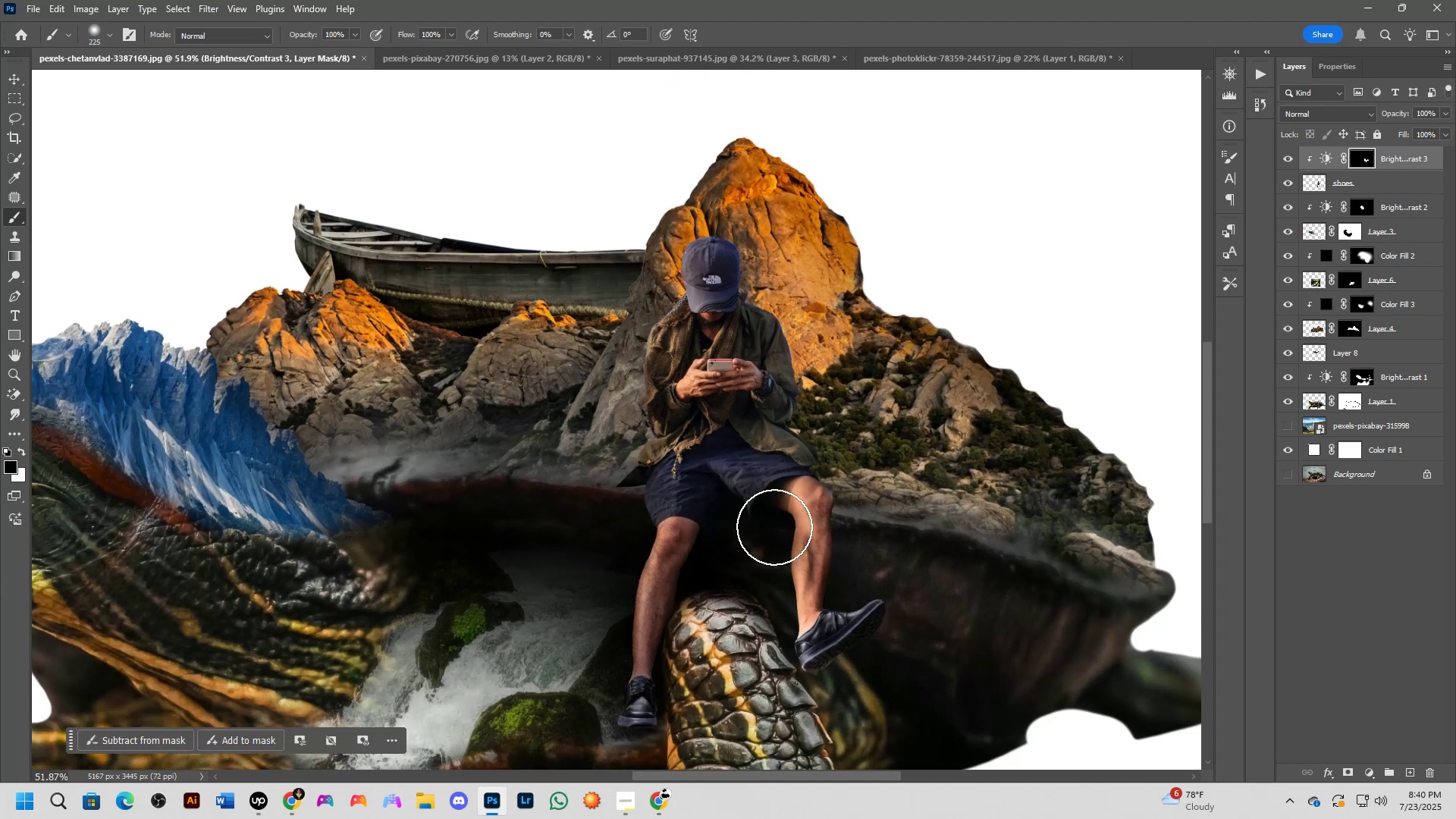 
left_click_drag(start_coordinate=[788, 651], to_coordinate=[784, 635])
 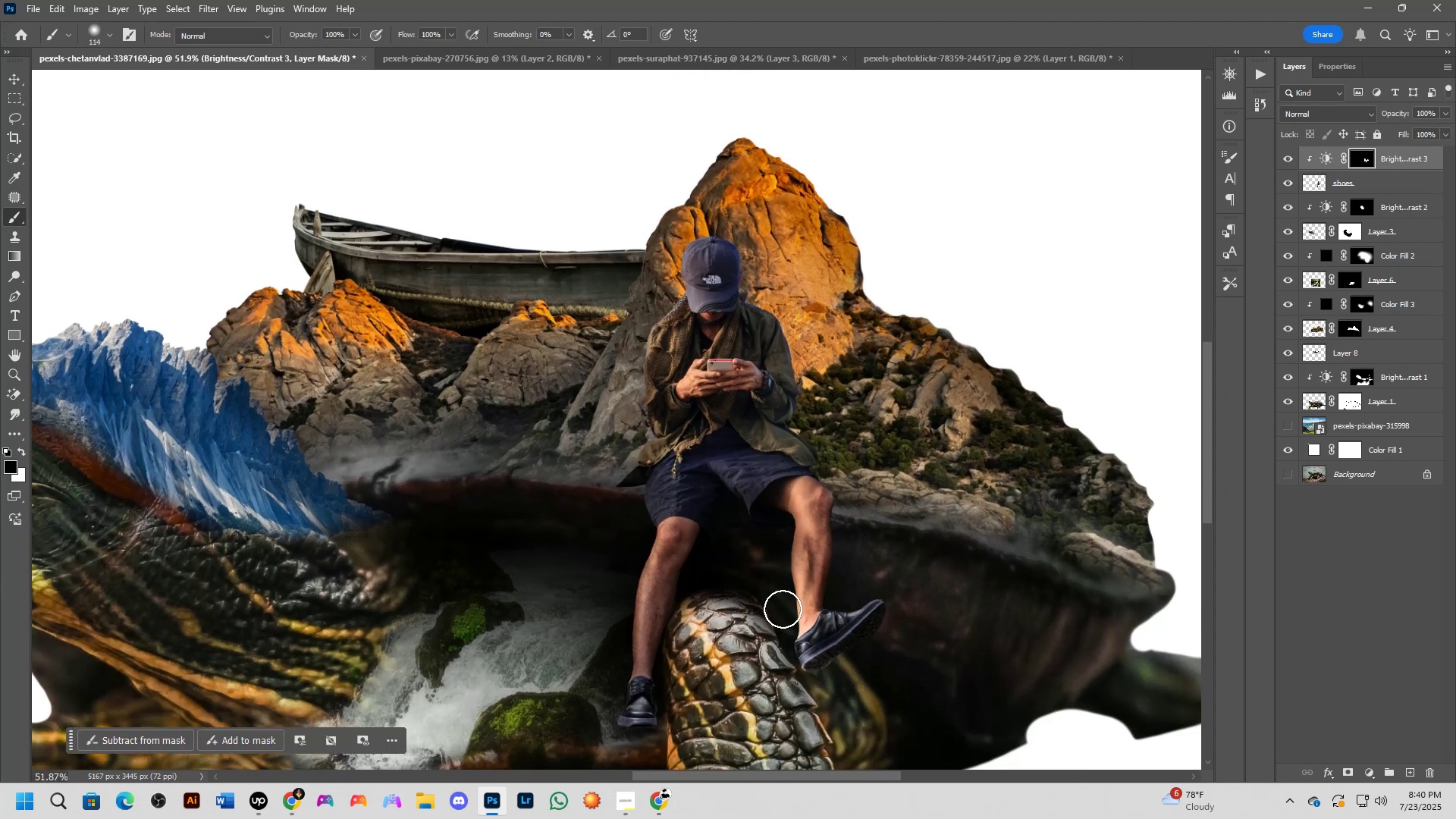 
key(Alt+AltLeft)
 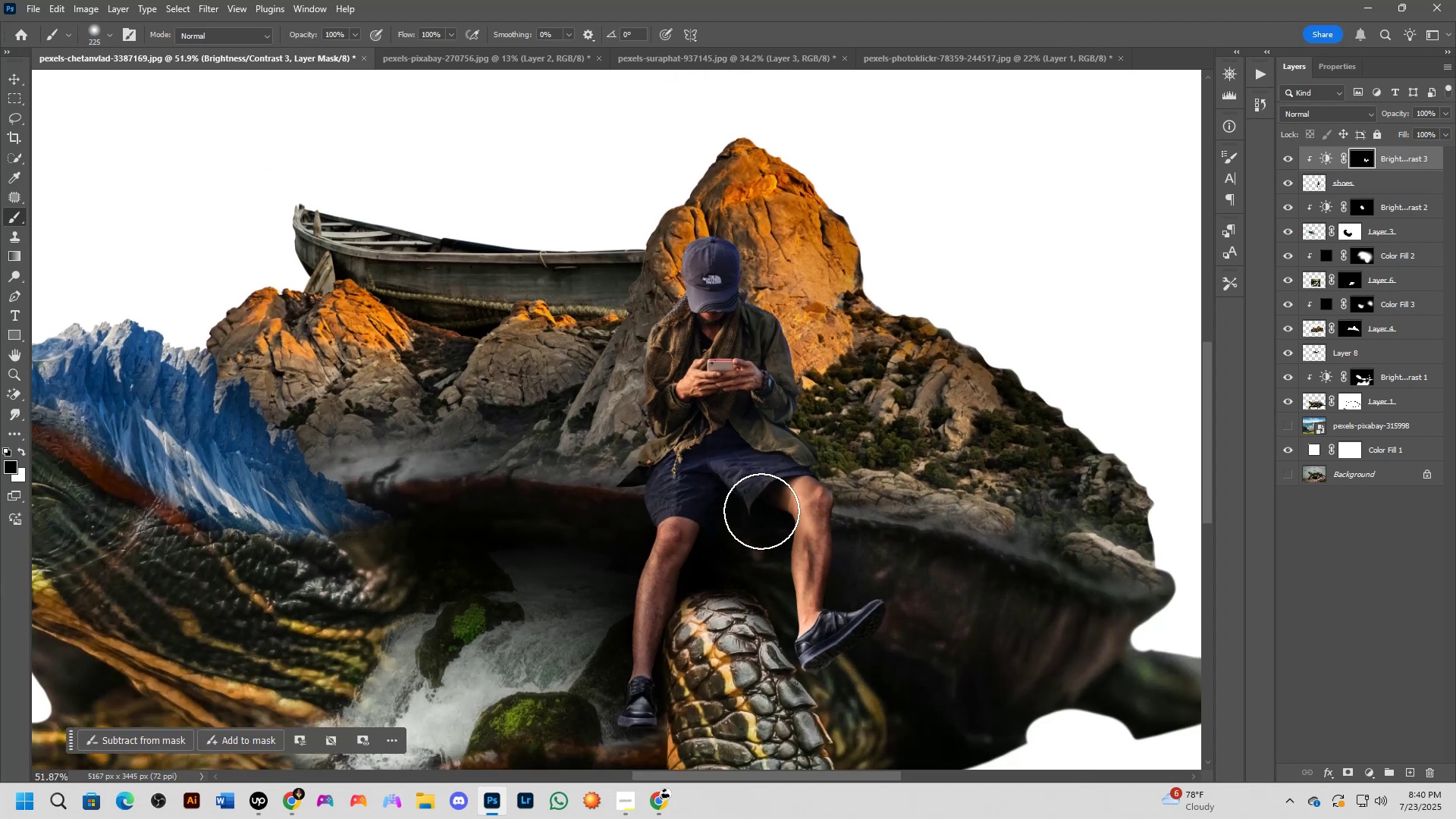 
left_click_drag(start_coordinate=[758, 500], to_coordinate=[762, 581])
 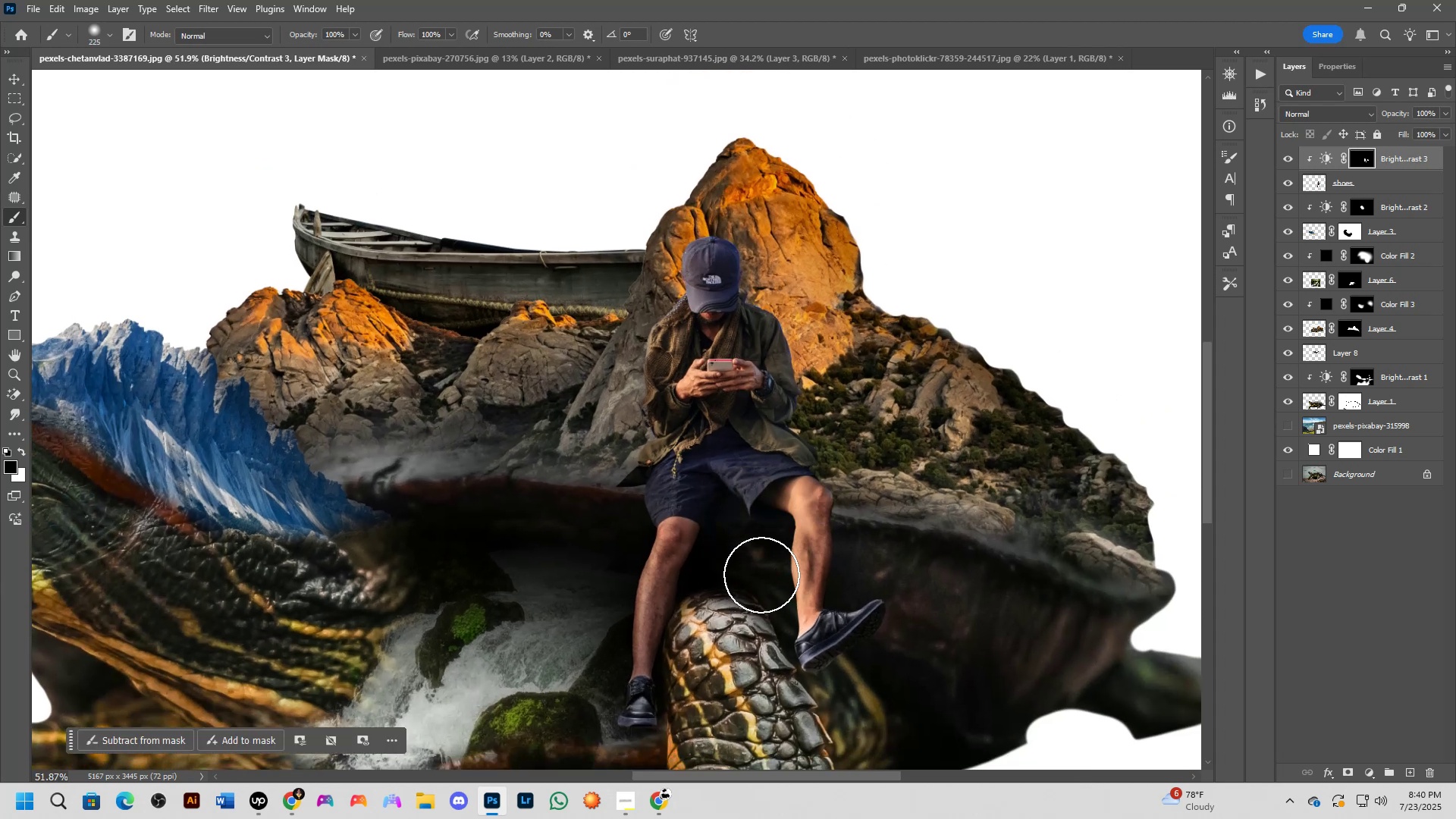 
key(Control+ControlLeft)
 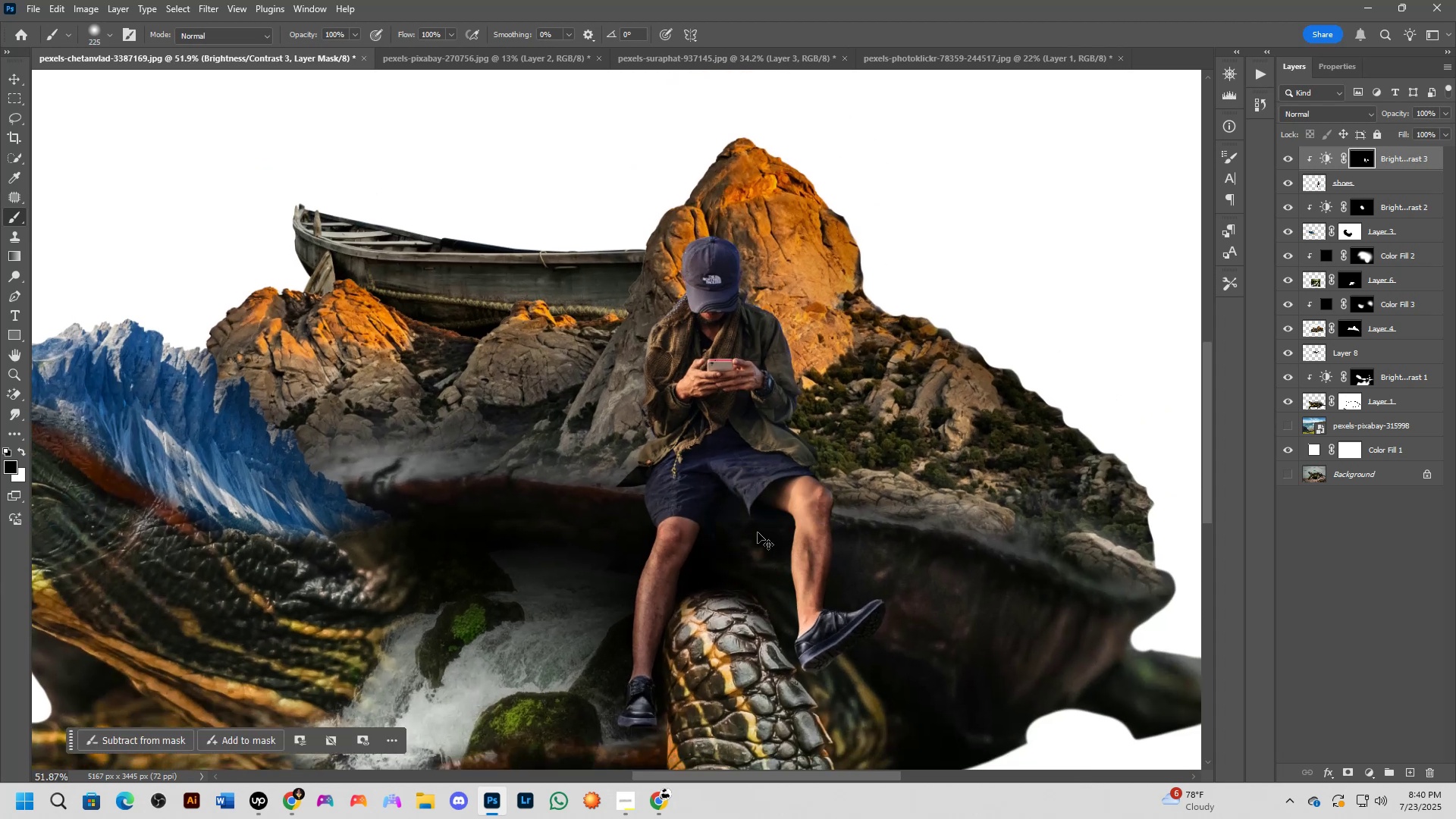 
key(Control+Z)
 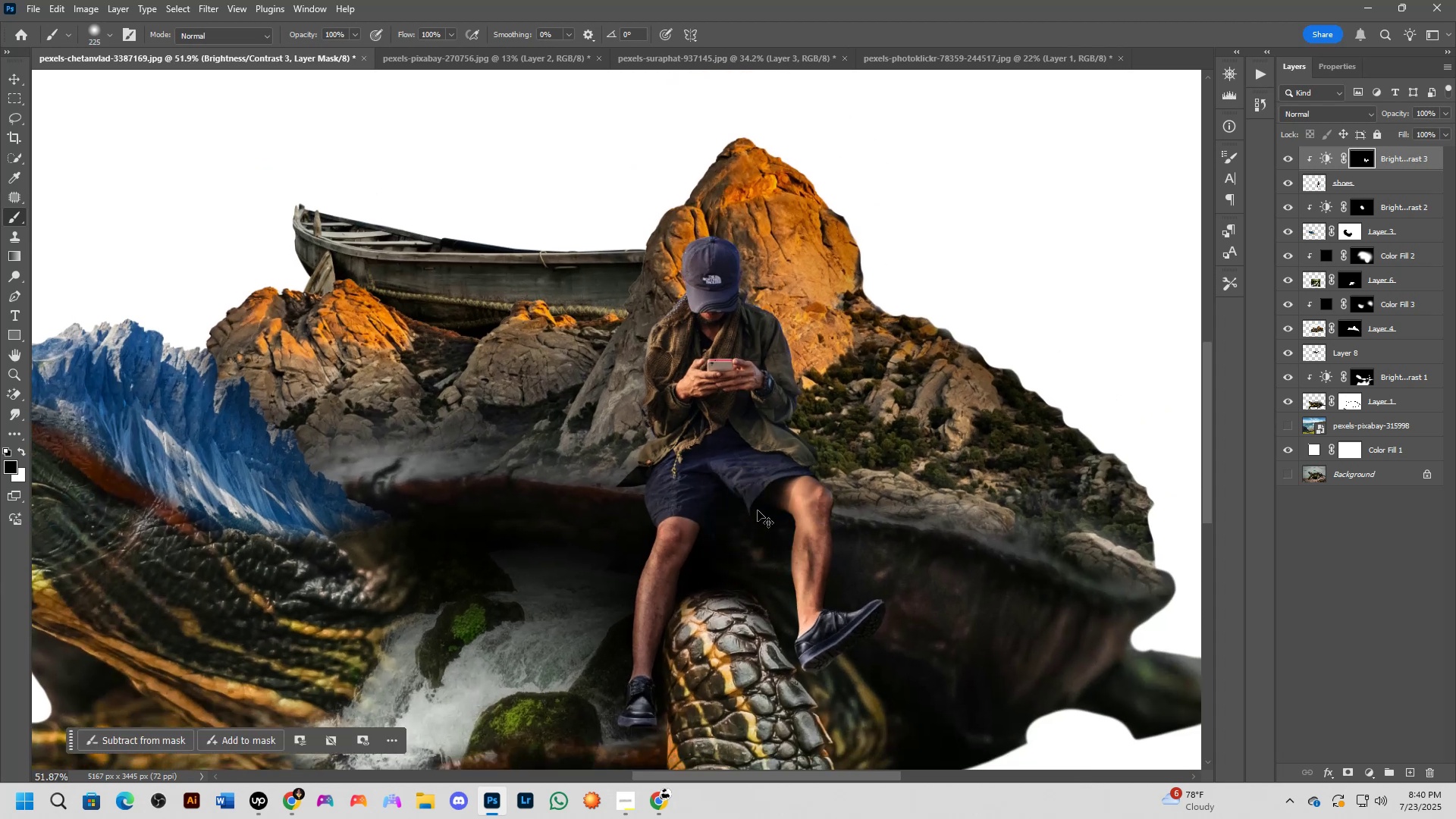 
key(X)
 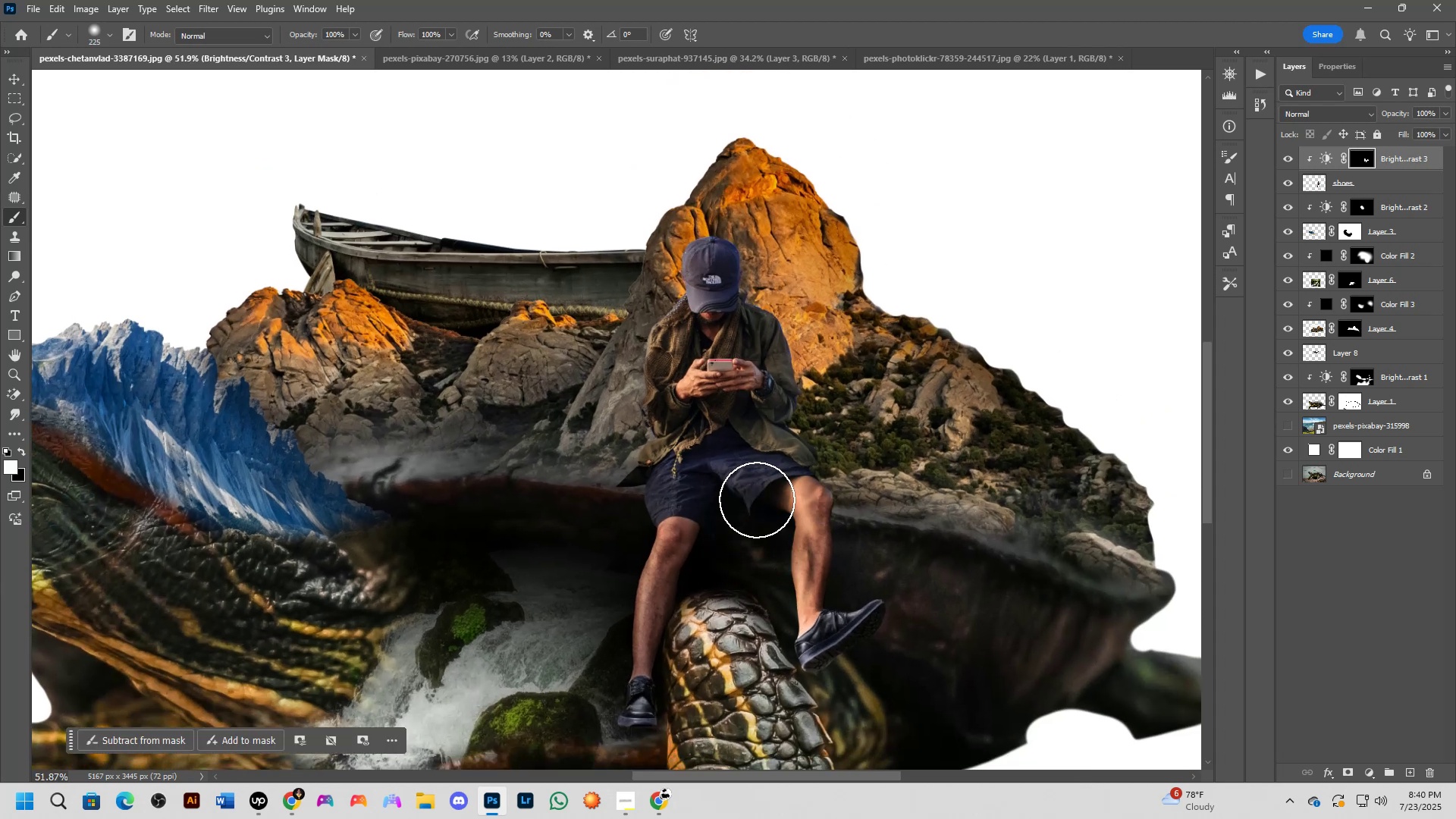 
left_click_drag(start_coordinate=[757, 500], to_coordinate=[773, 683])
 